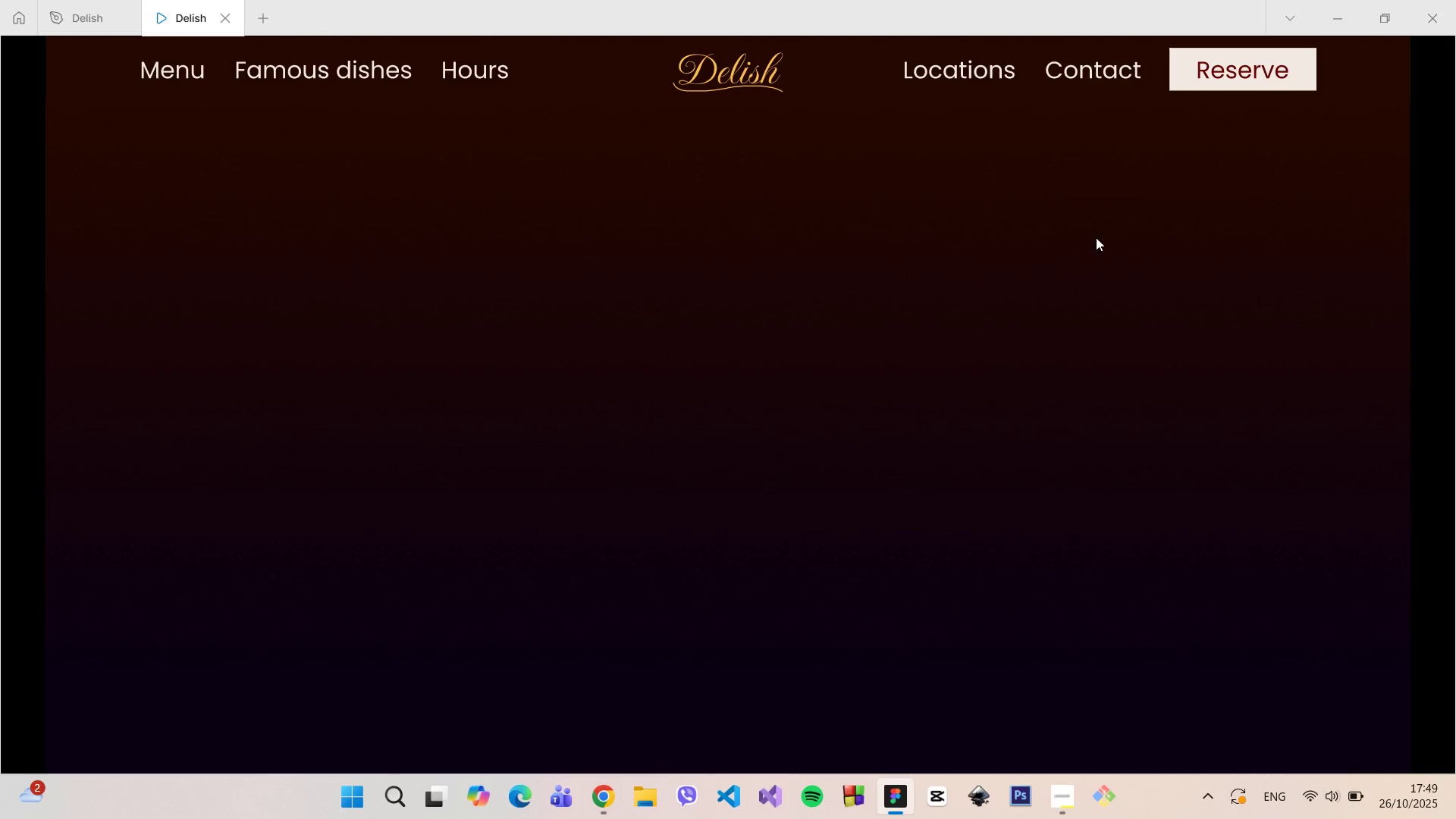 
left_click([1378, 181])
 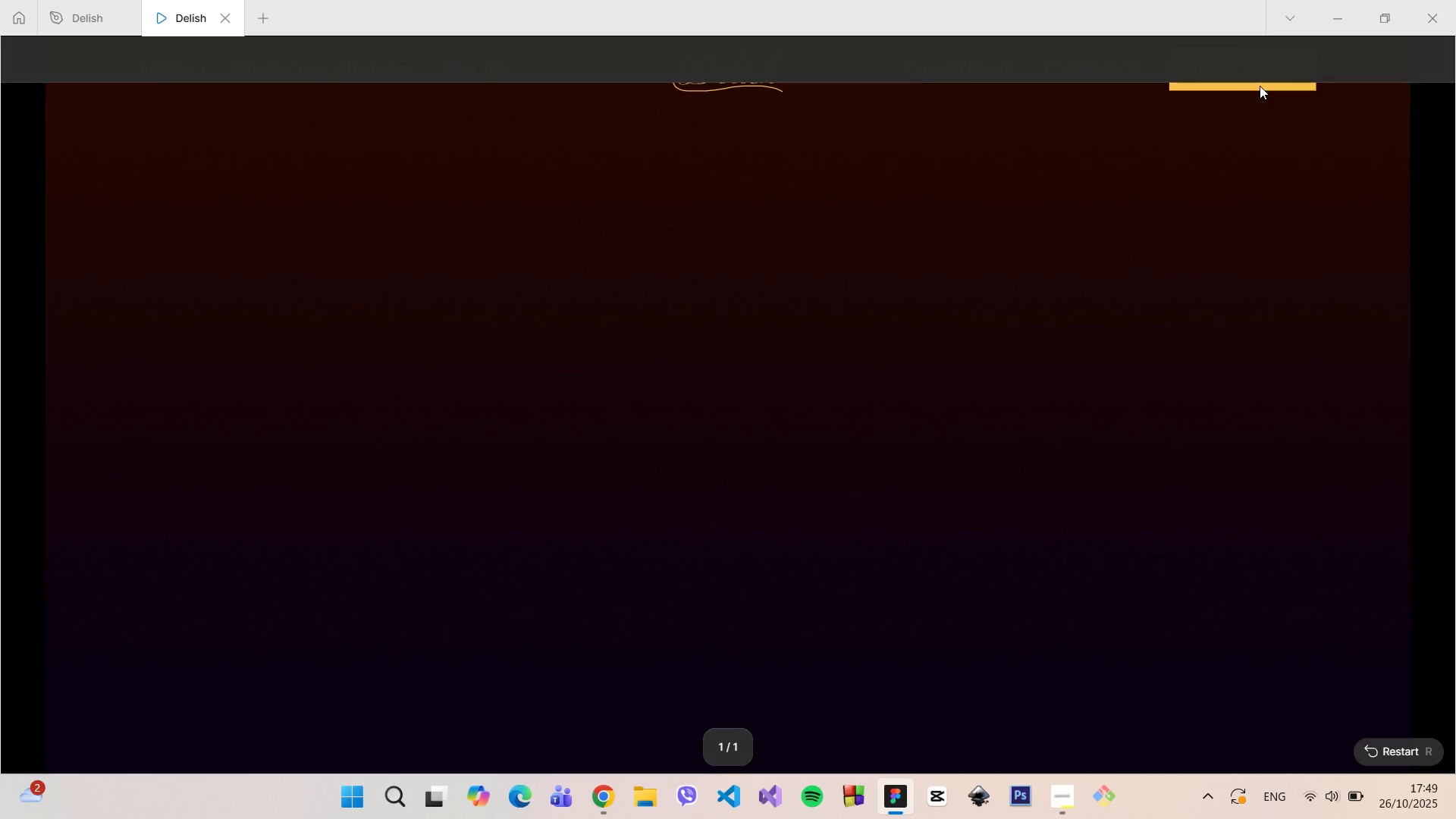 
wait(8.26)
 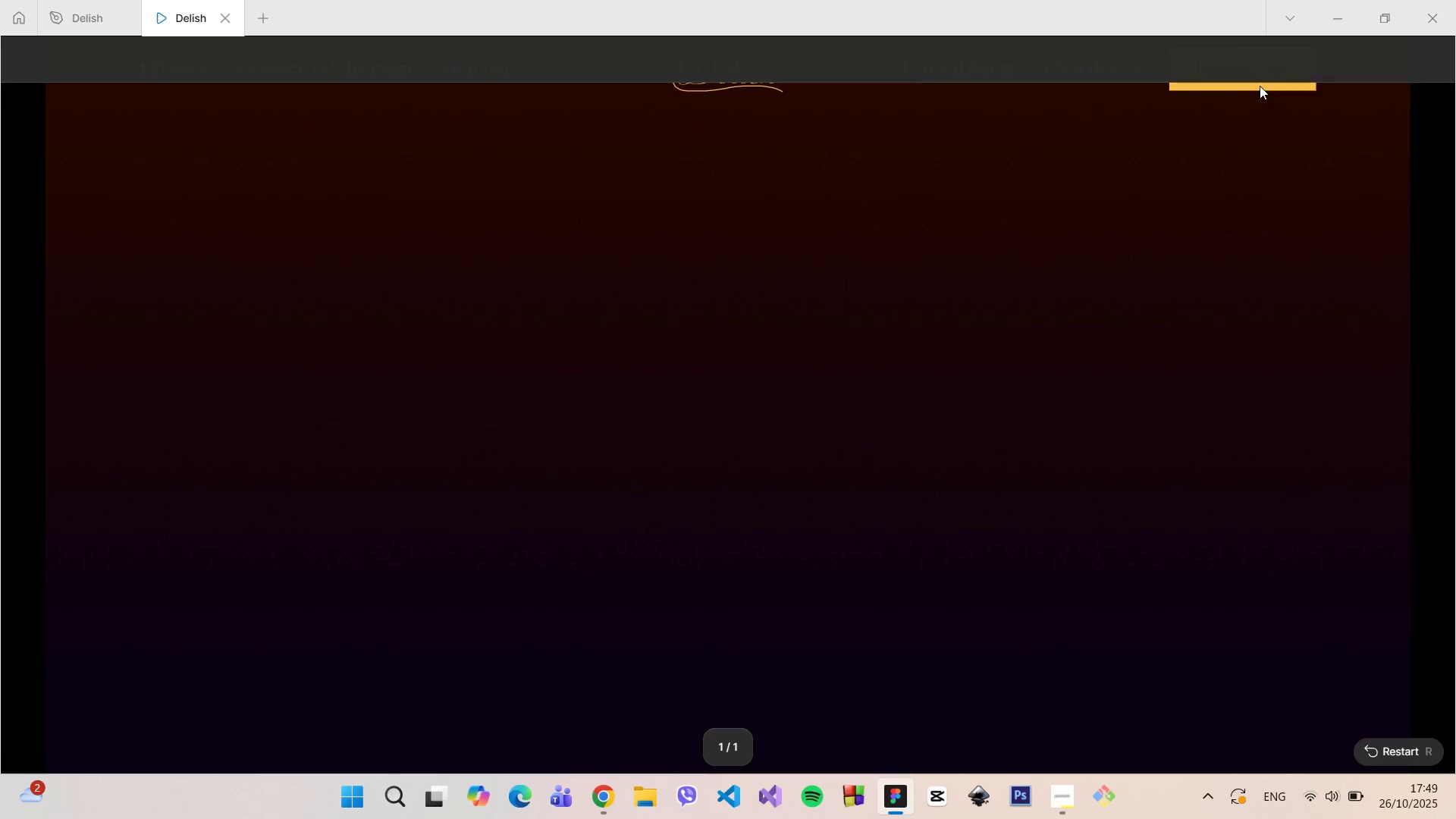 
left_click([224, 16])
 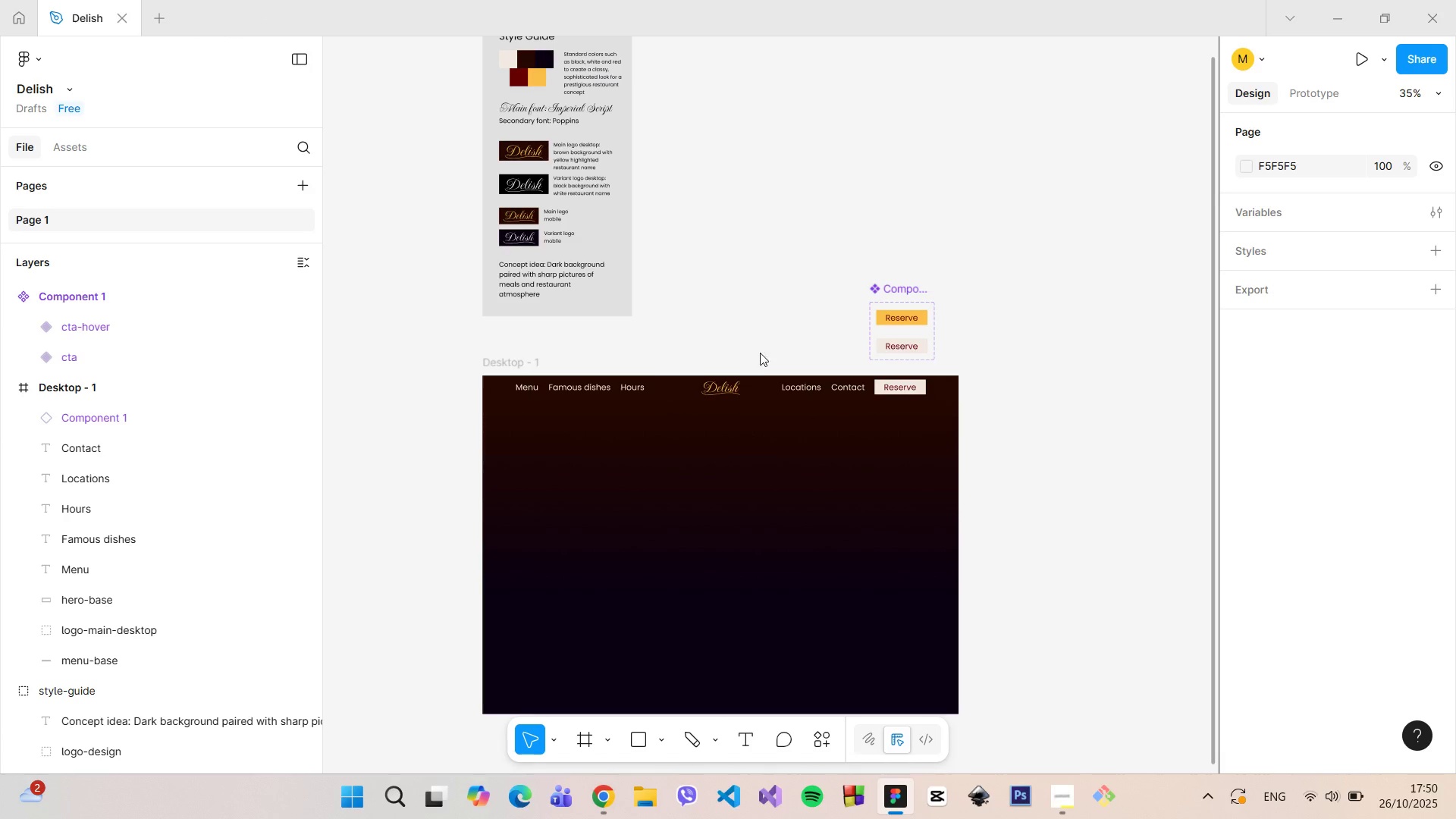 
left_click([759, 364])
 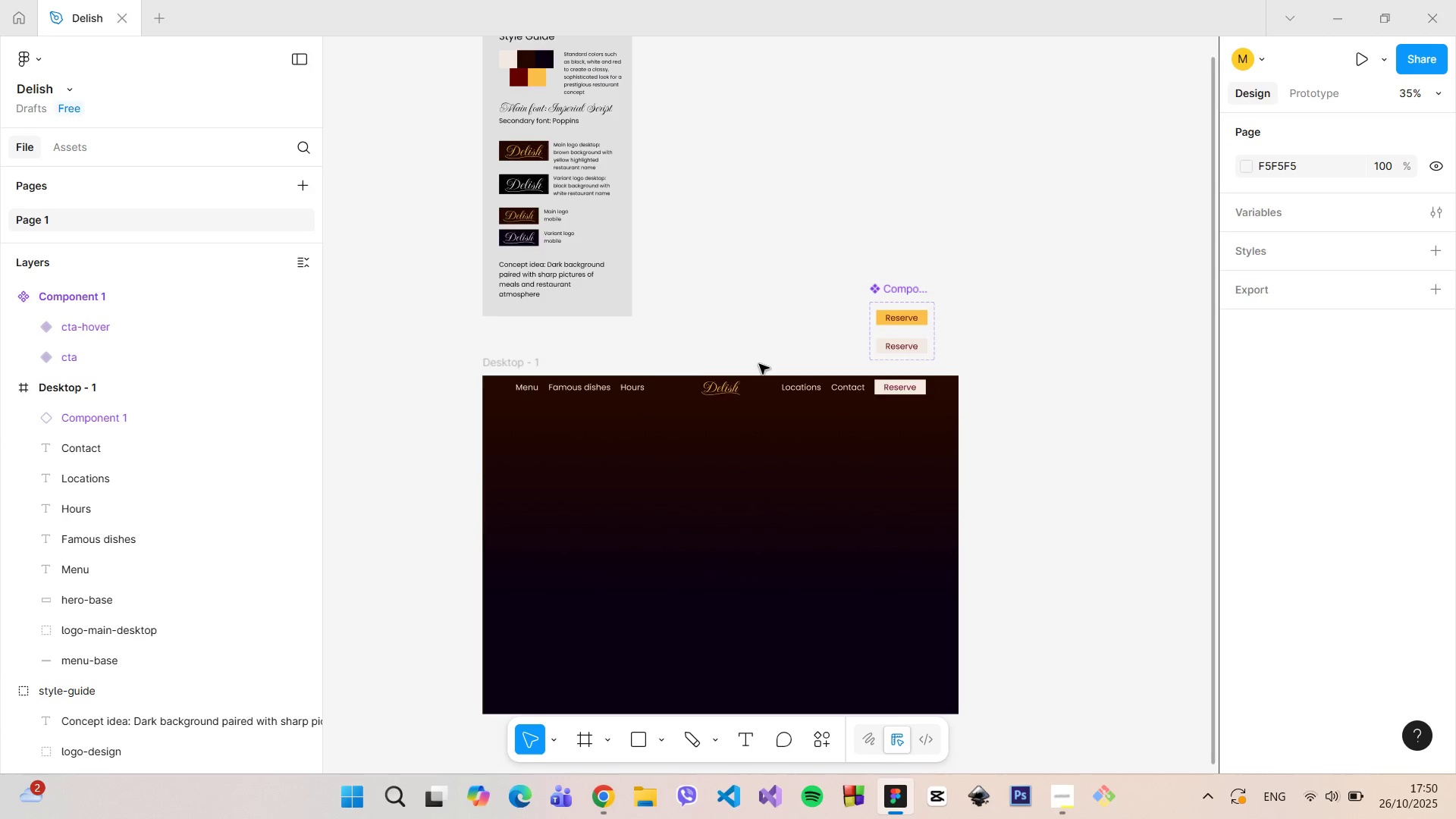 
scroll: coordinate [759, 364], scroll_direction: down, amount: 2.0
 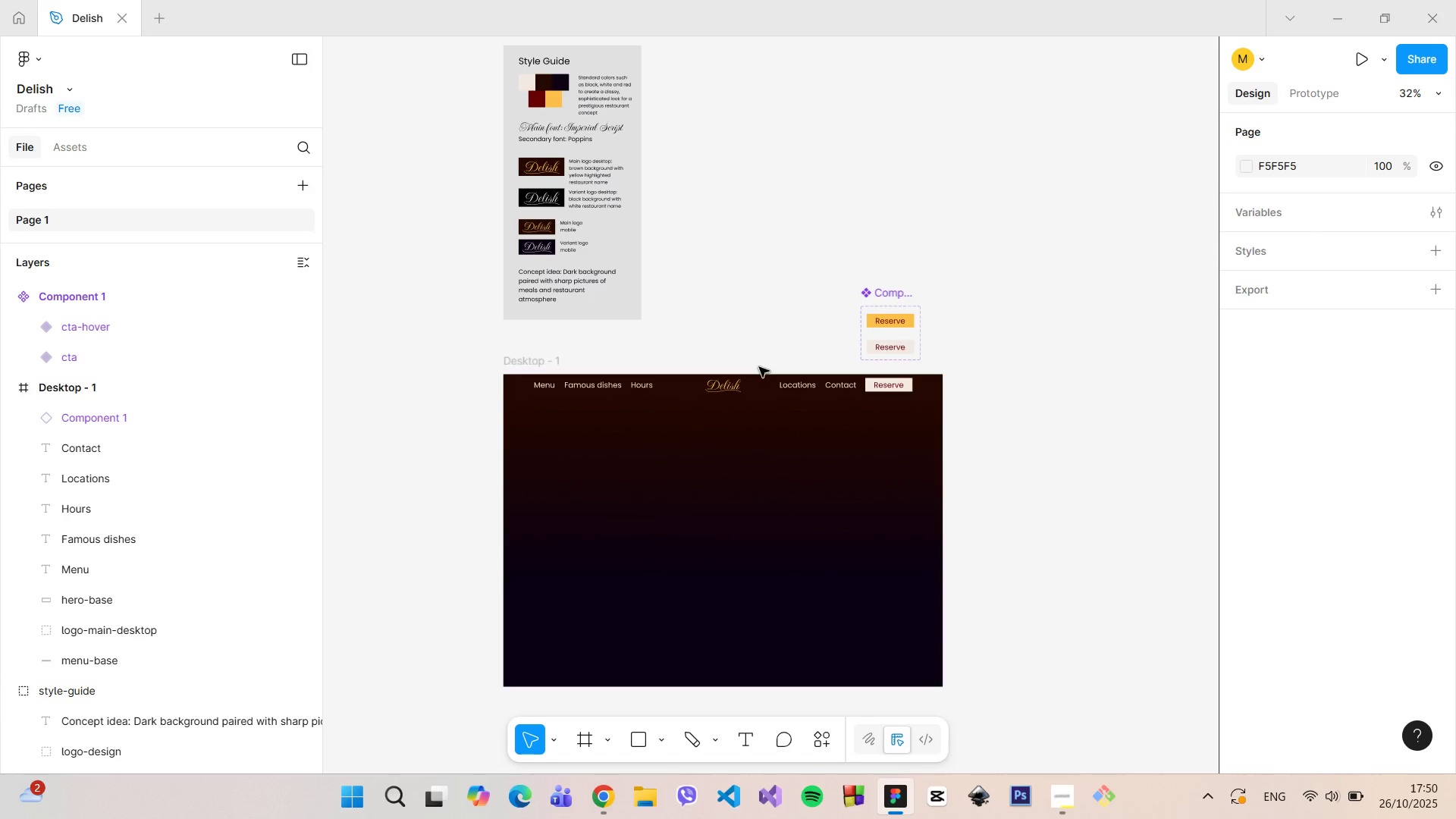 
scroll: coordinate [768, 502], scroll_direction: up, amount: 4.0
 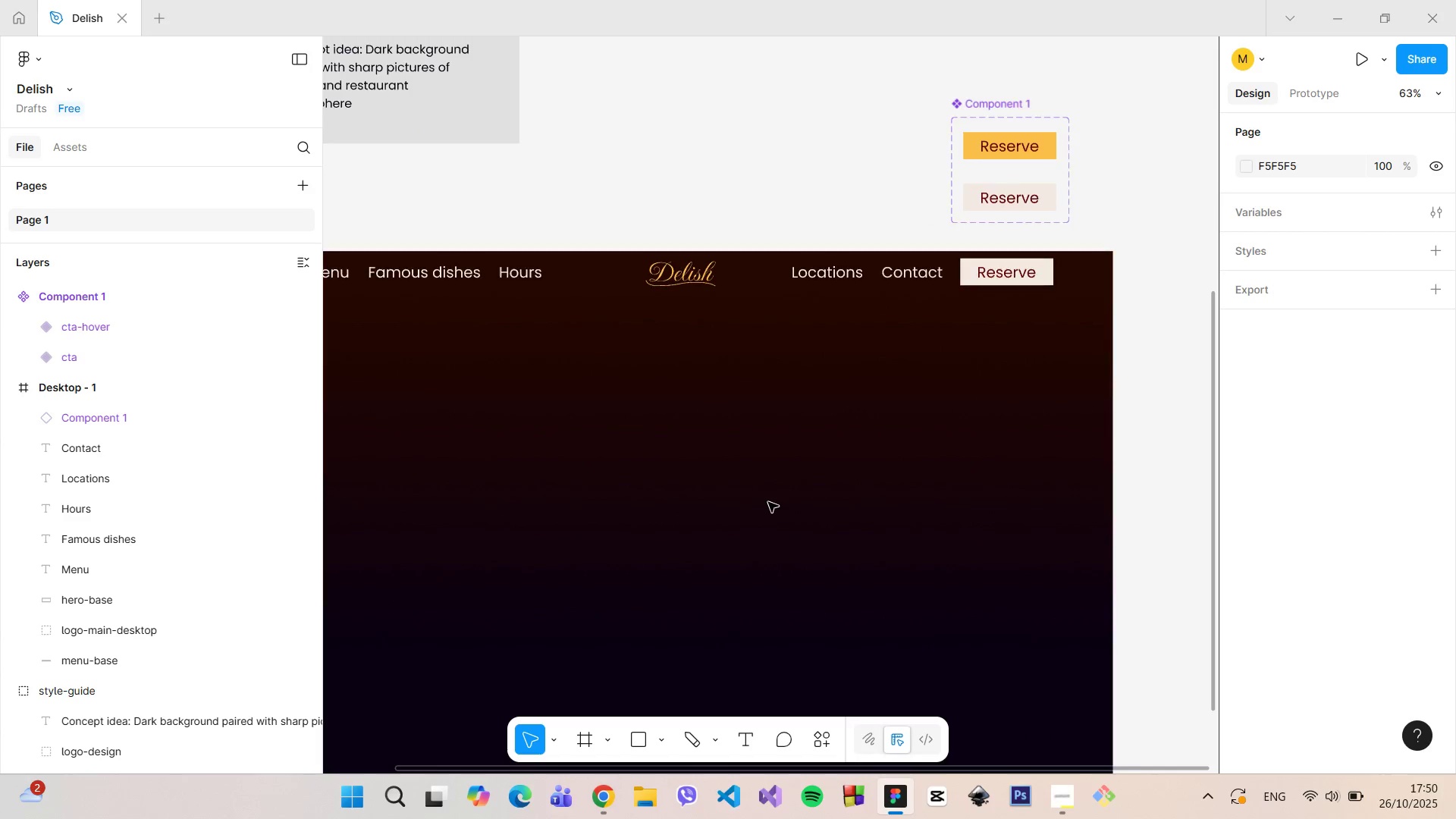 
scroll: coordinate [1107, 287], scroll_direction: down, amount: 4.0
 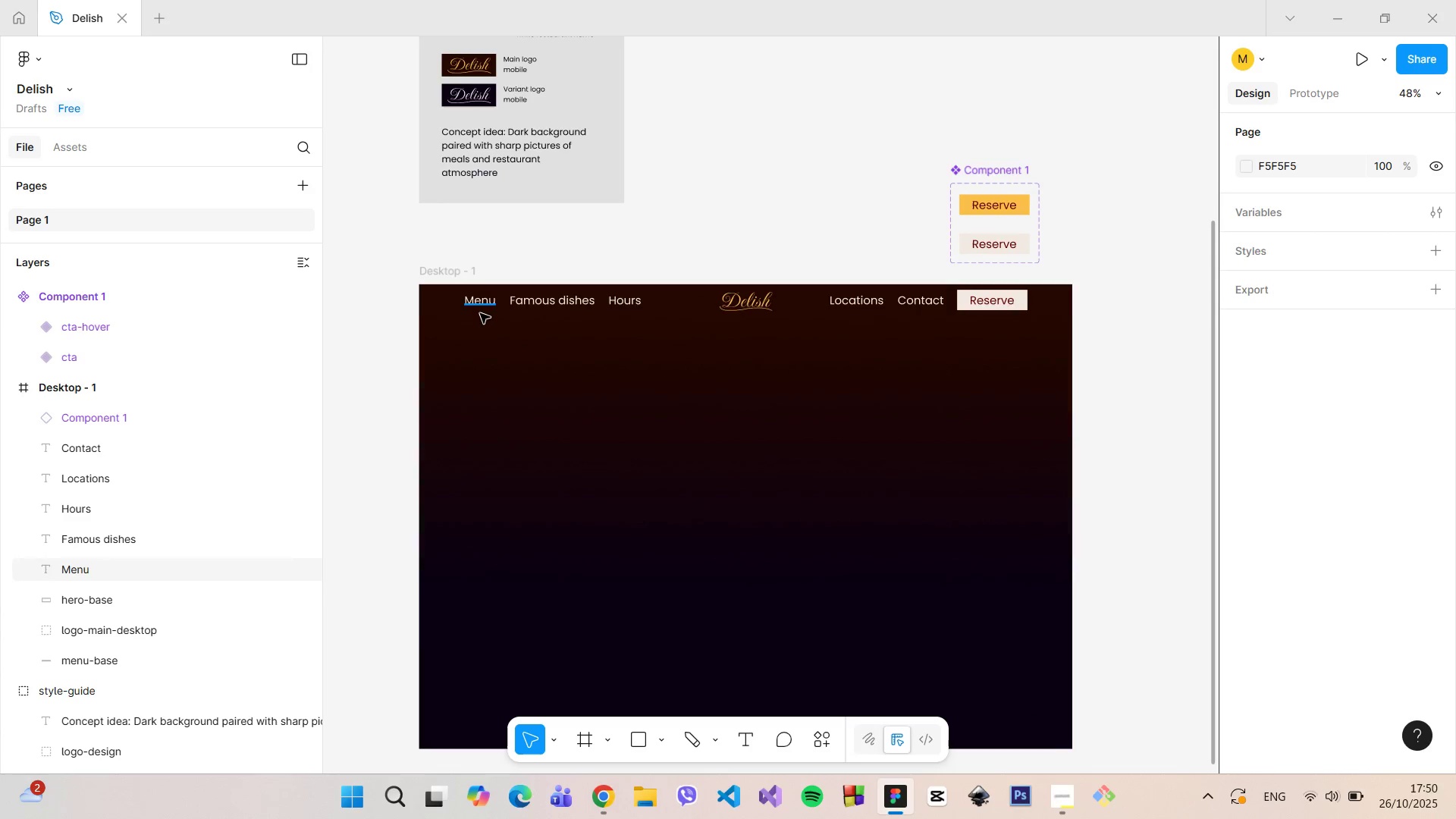 
left_click([477, 308])
 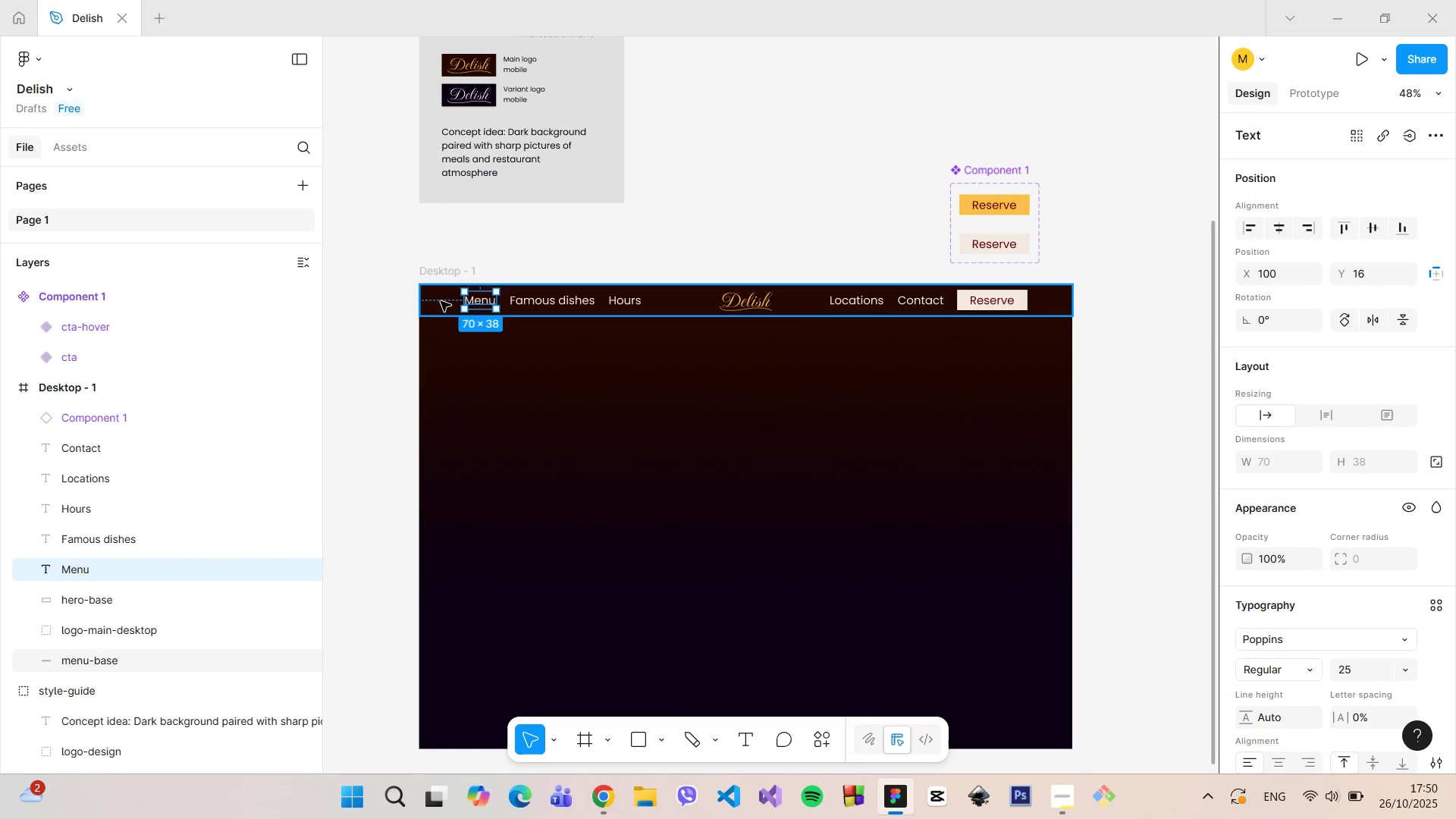 
hold_key(key=AltLeft, duration=0.75)
 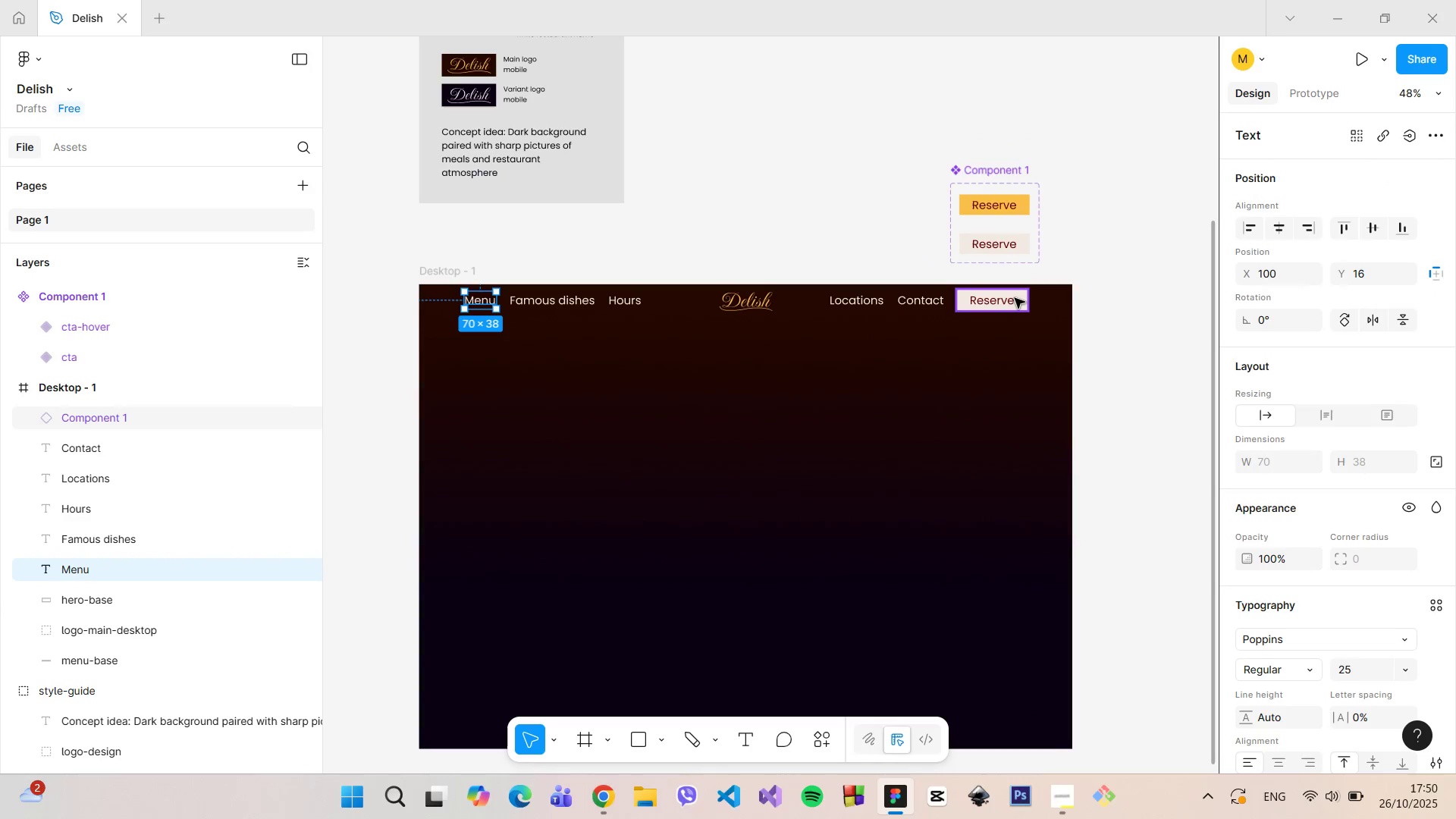 
left_click([1015, 298])
 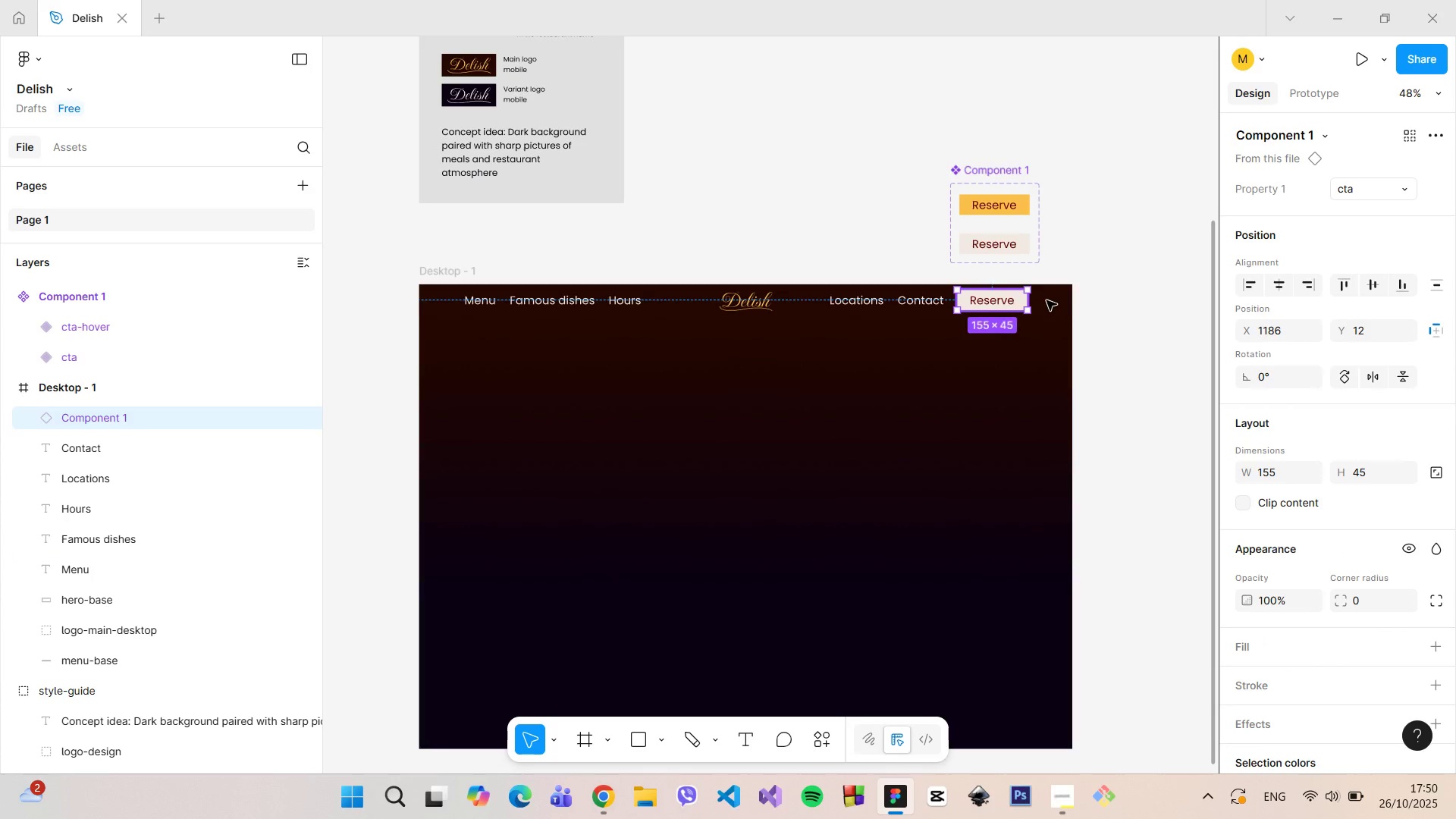 
hold_key(key=AltLeft, duration=0.57)
 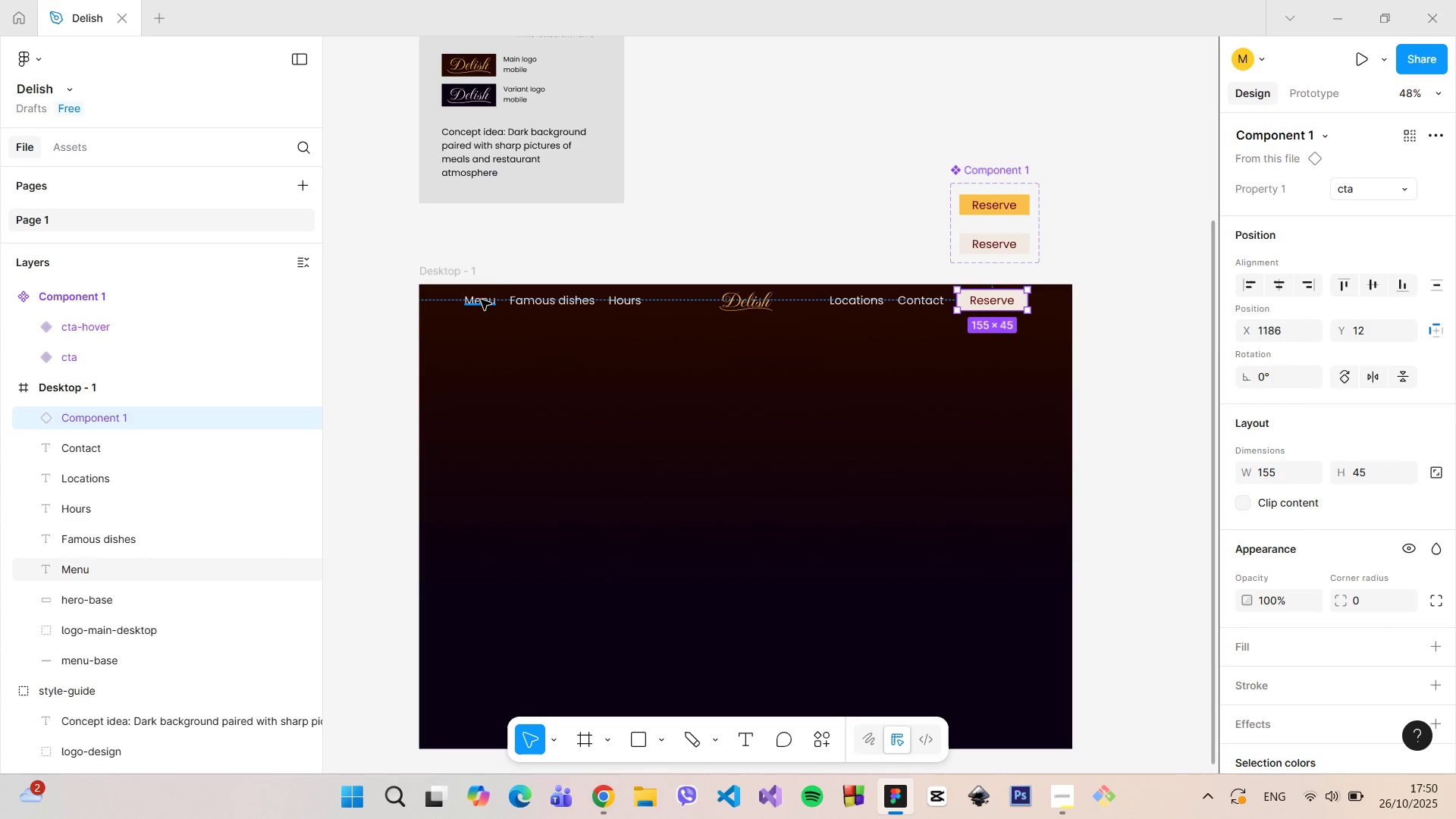 
left_click([481, 300])
 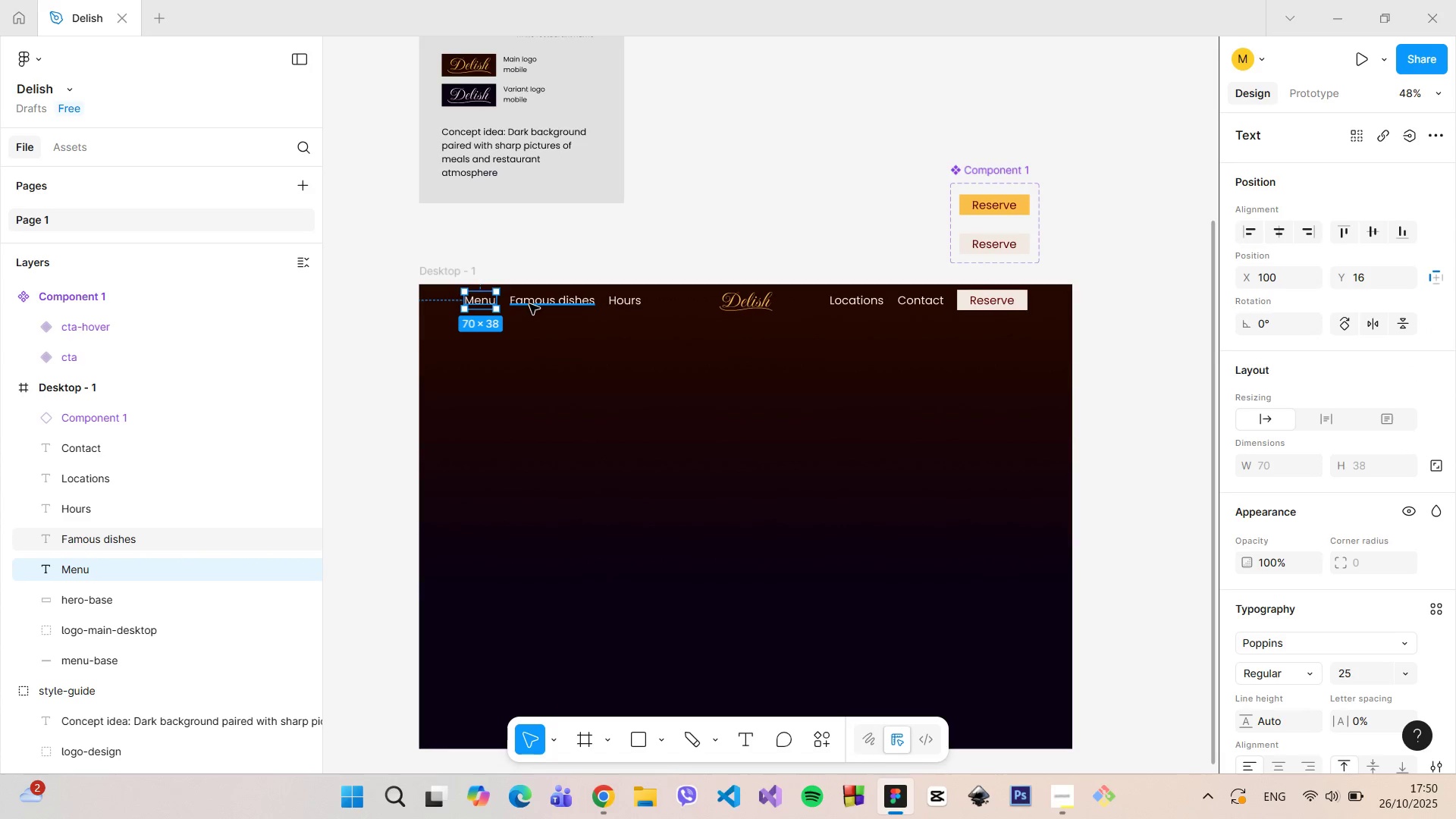 
hold_key(key=AltLeft, duration=1.51)
 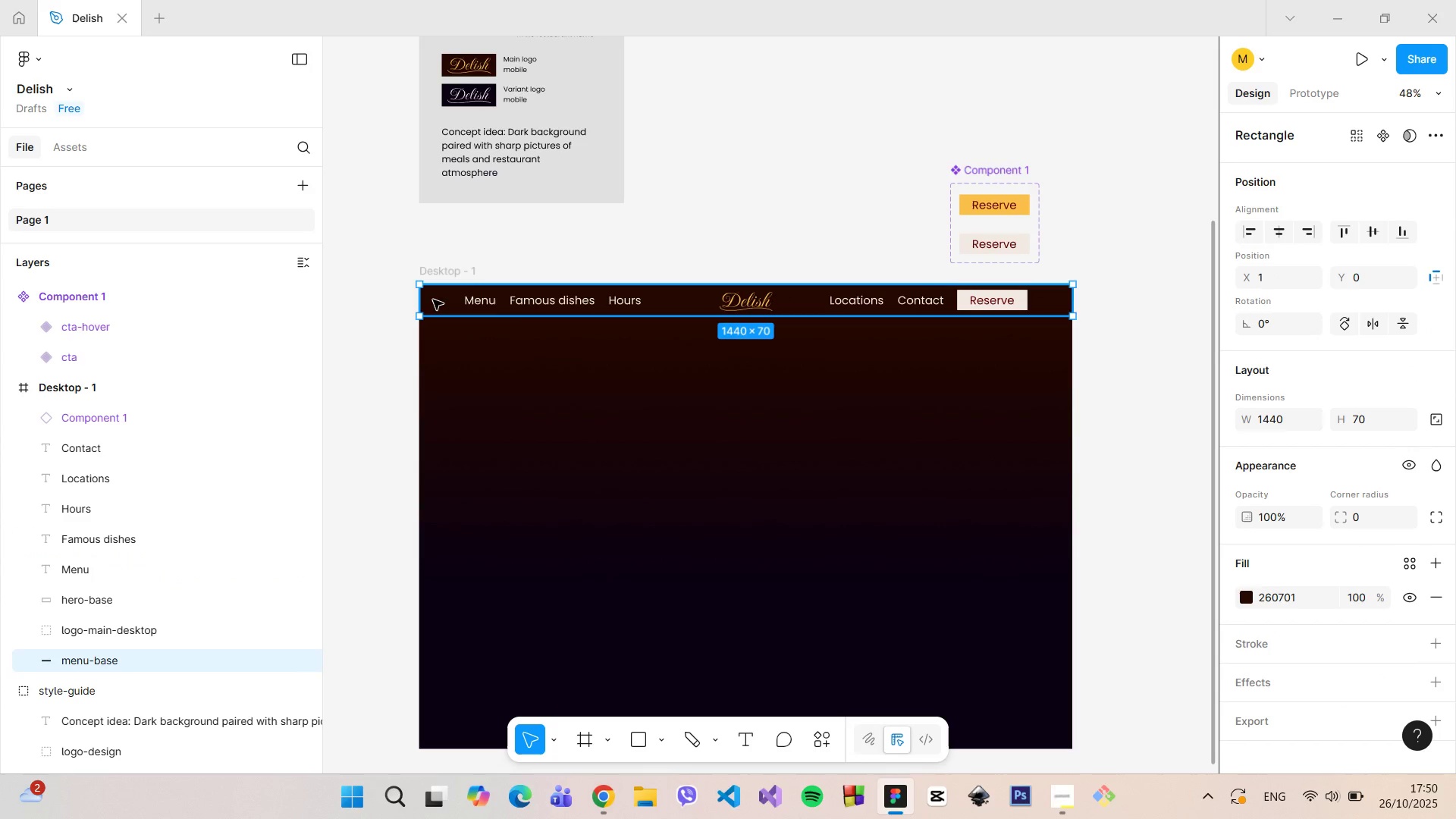 
key(Alt+AltLeft)
 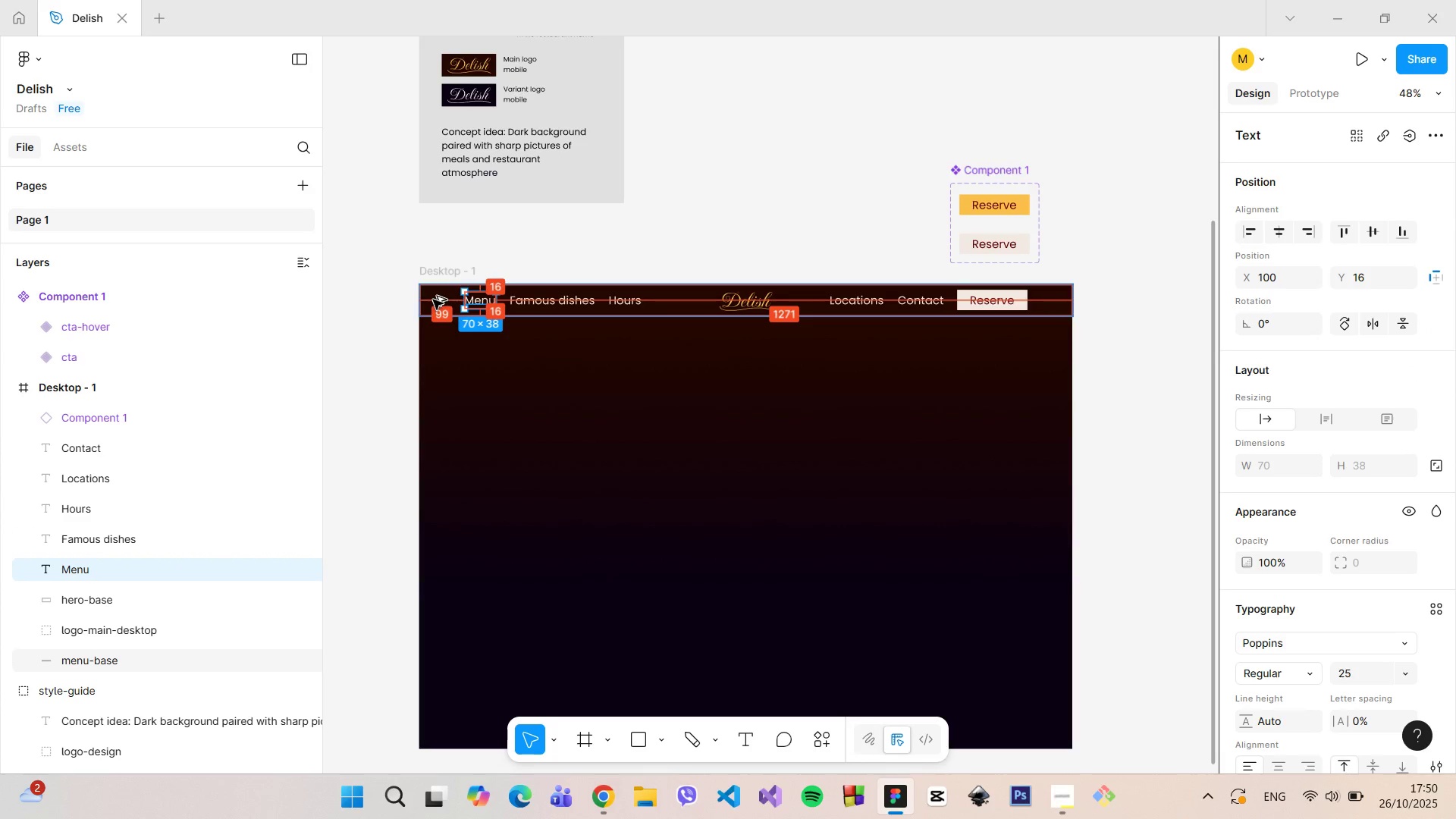 
key(Alt+AltLeft)
 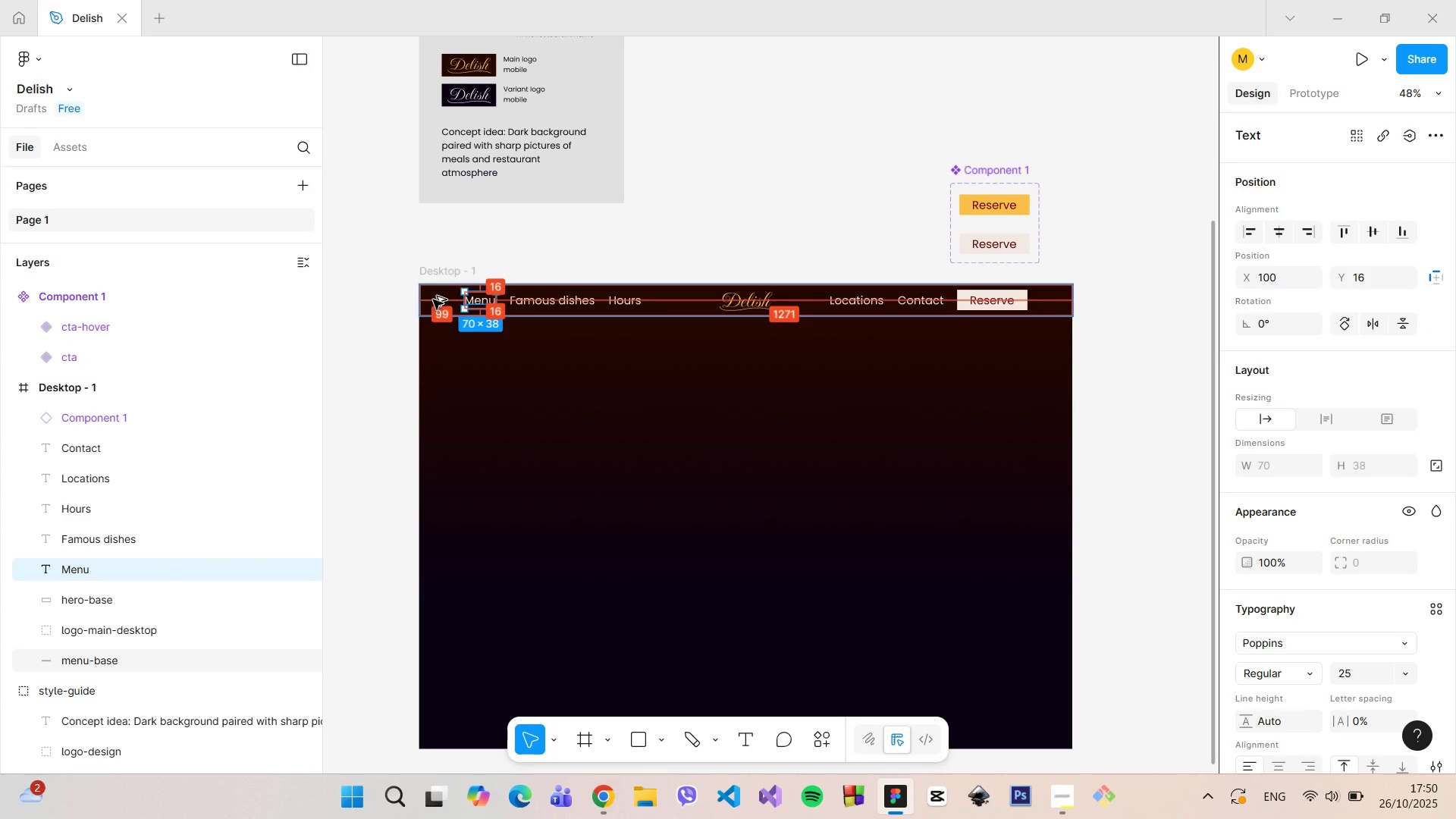 
key(Alt+AltLeft)
 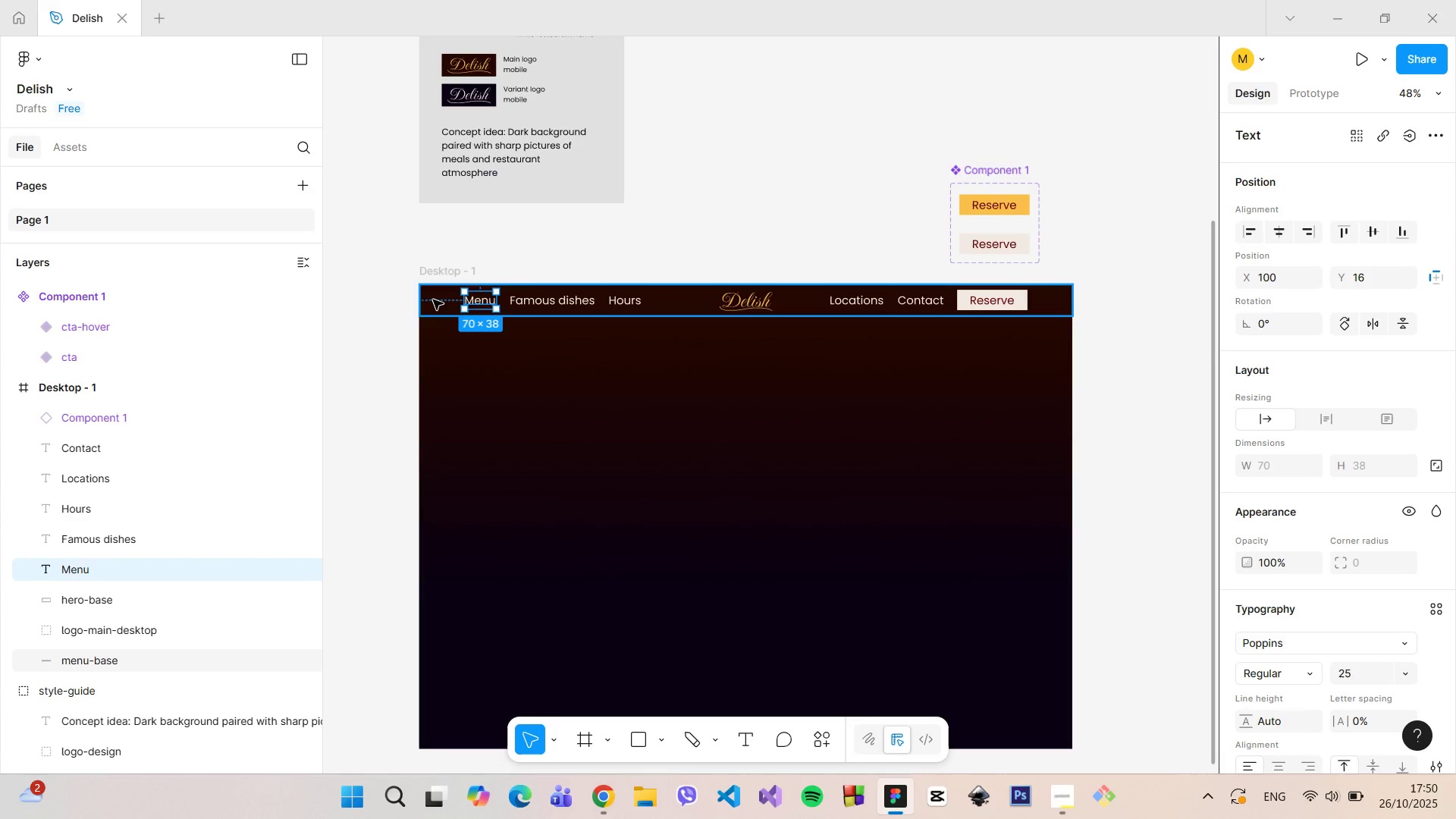 
key(Alt+AltLeft)
 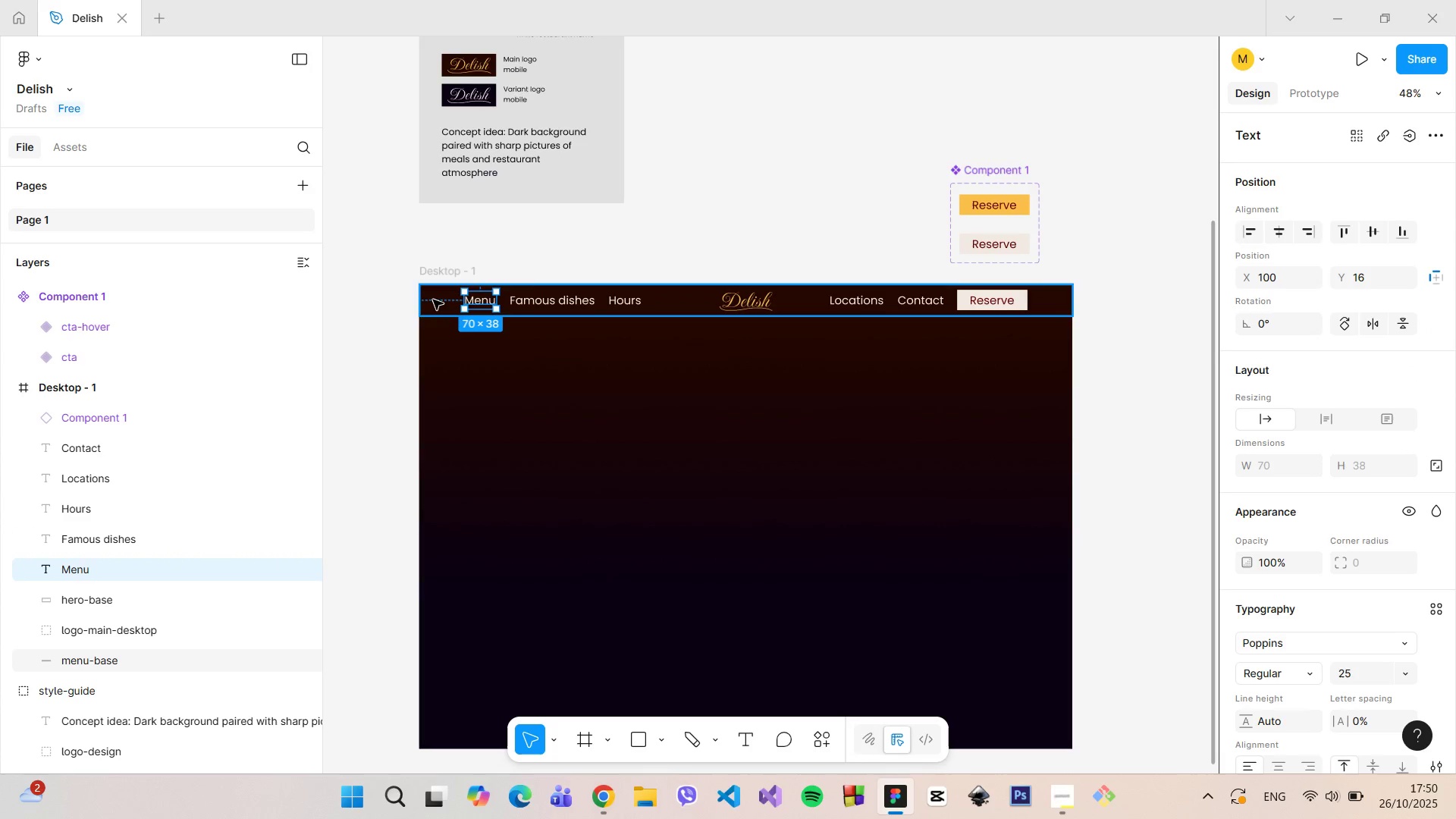 
key(Alt+AltLeft)
 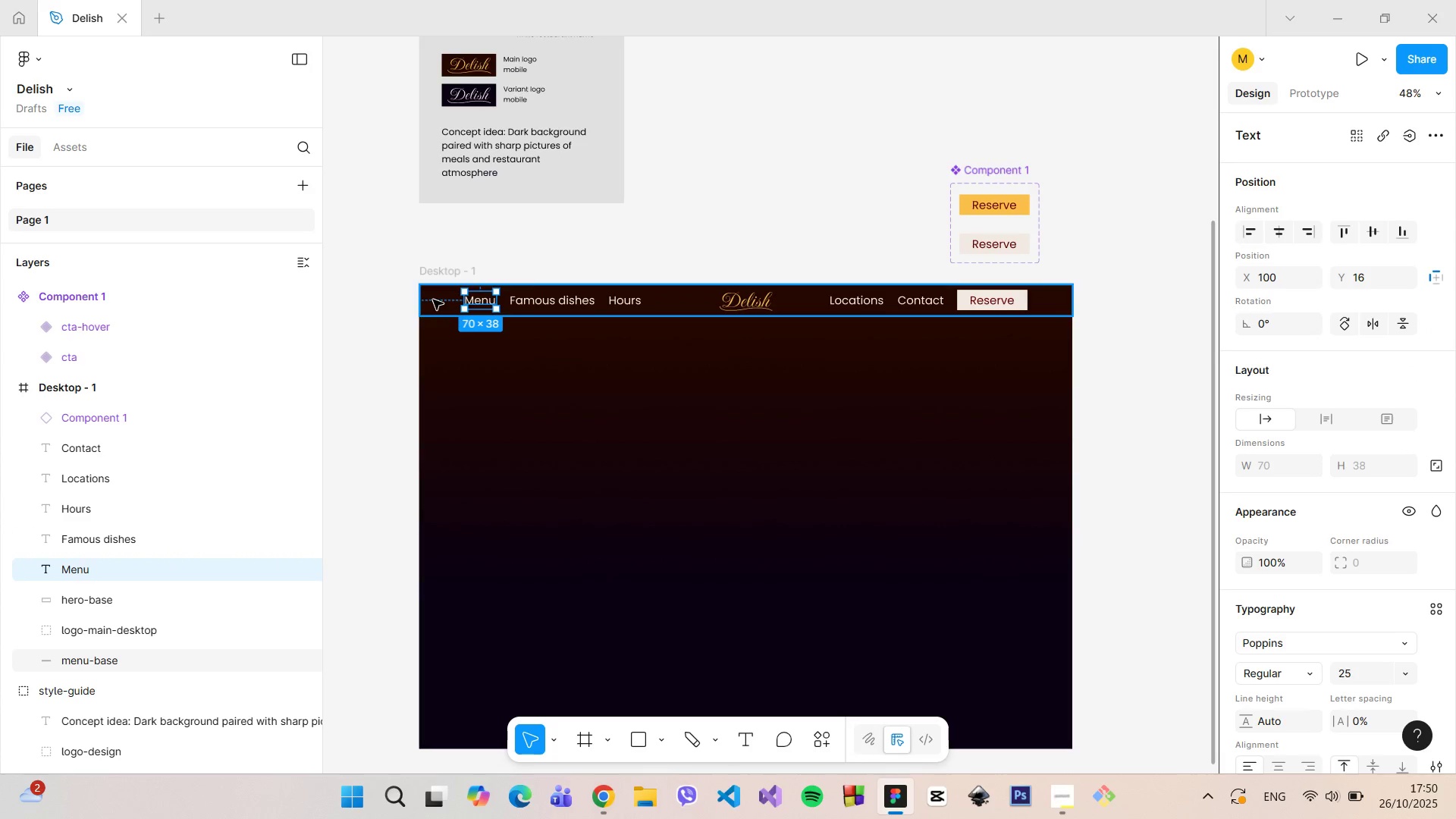 
key(Alt+AltLeft)
 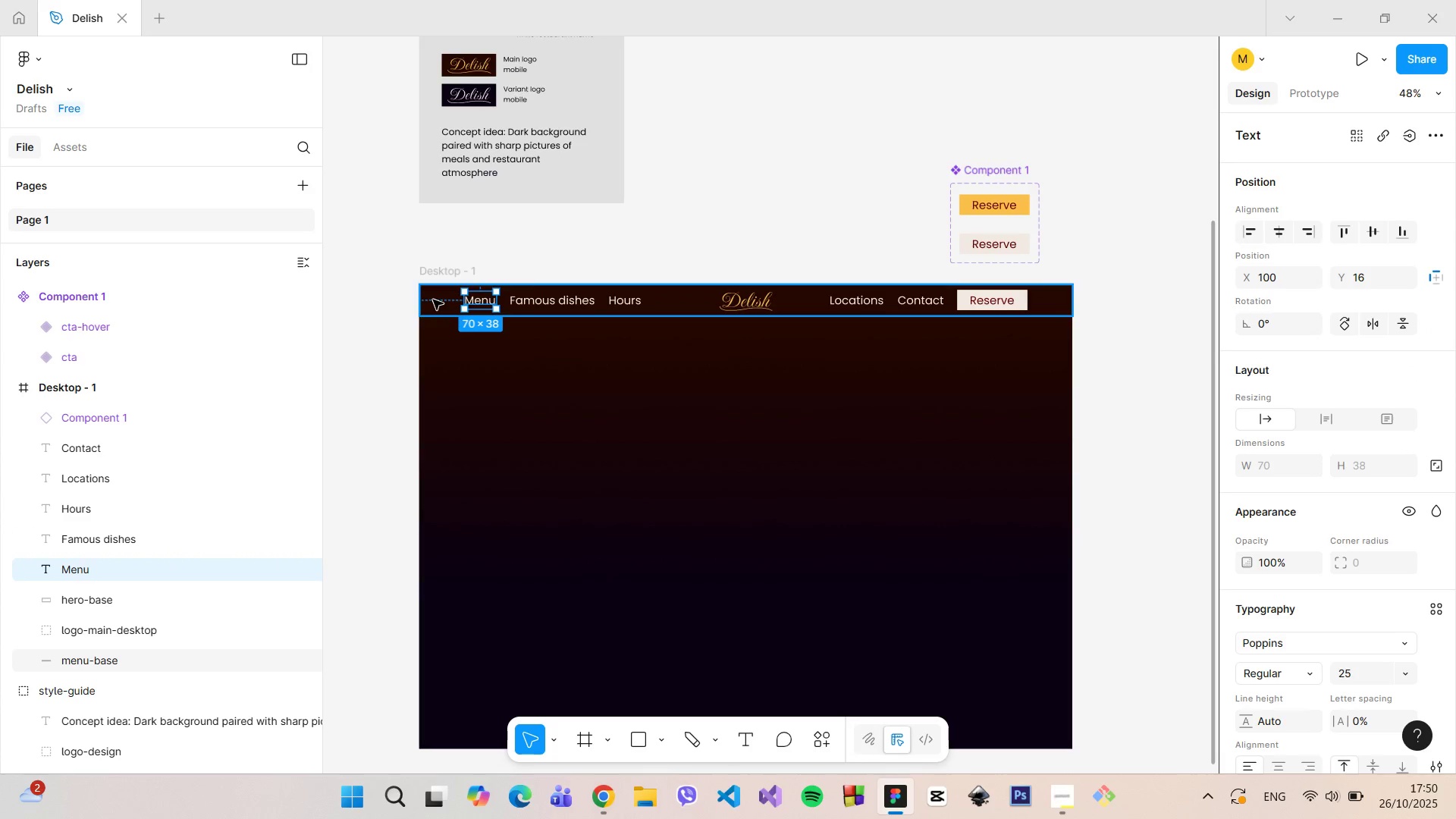 
key(Alt+AltLeft)
 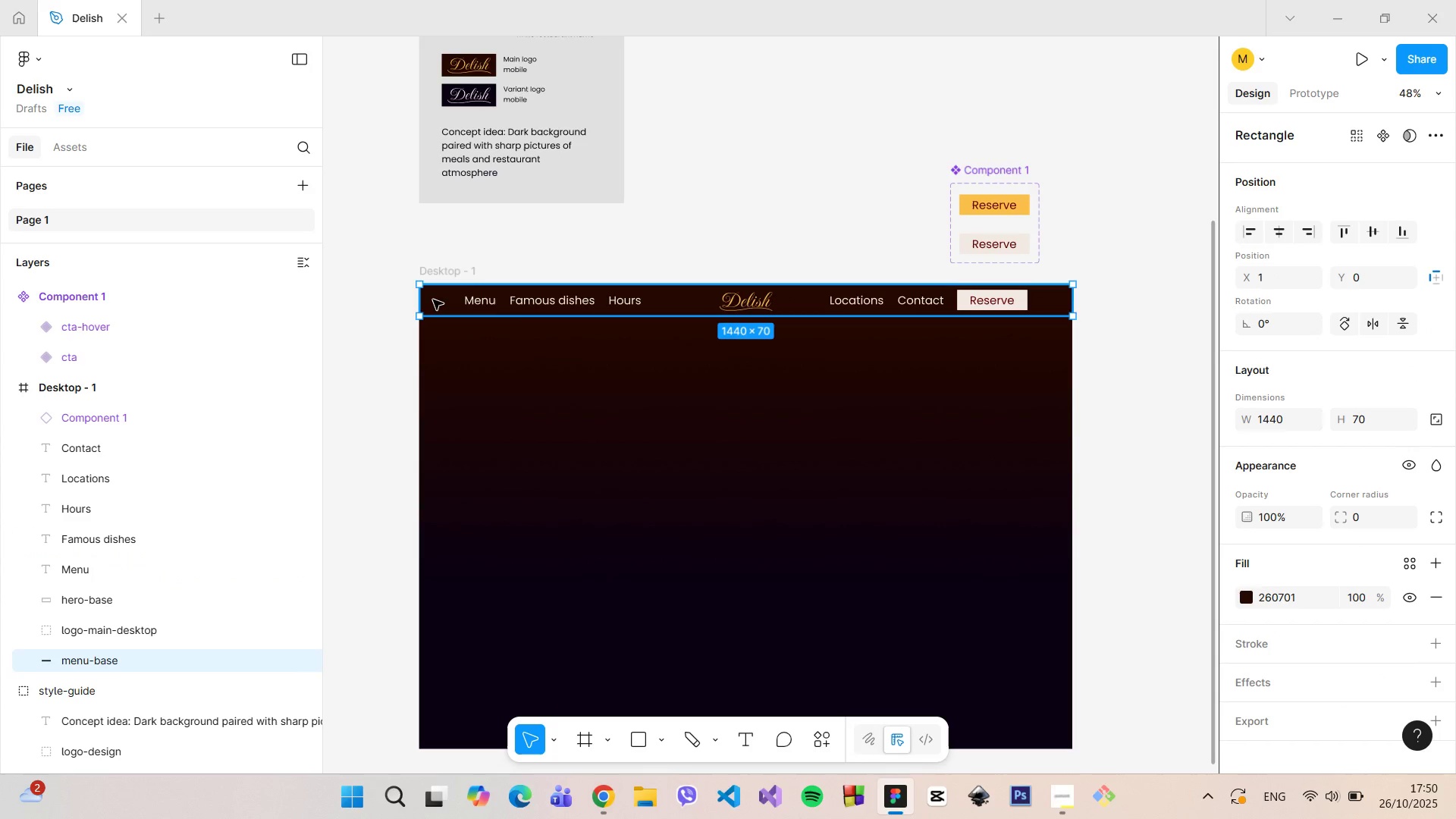 
left_click([433, 300])
 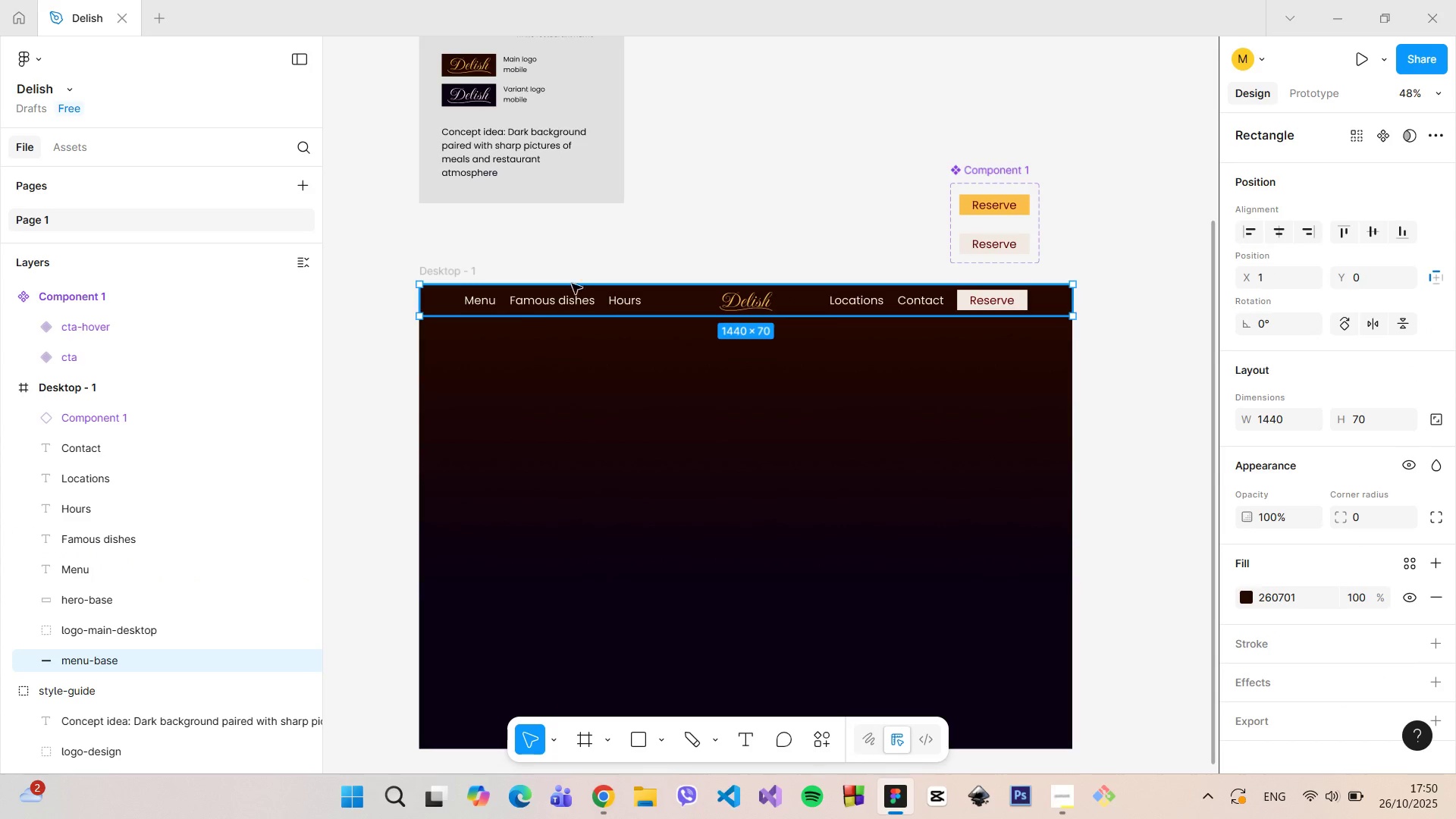 
left_click([1268, 273])
 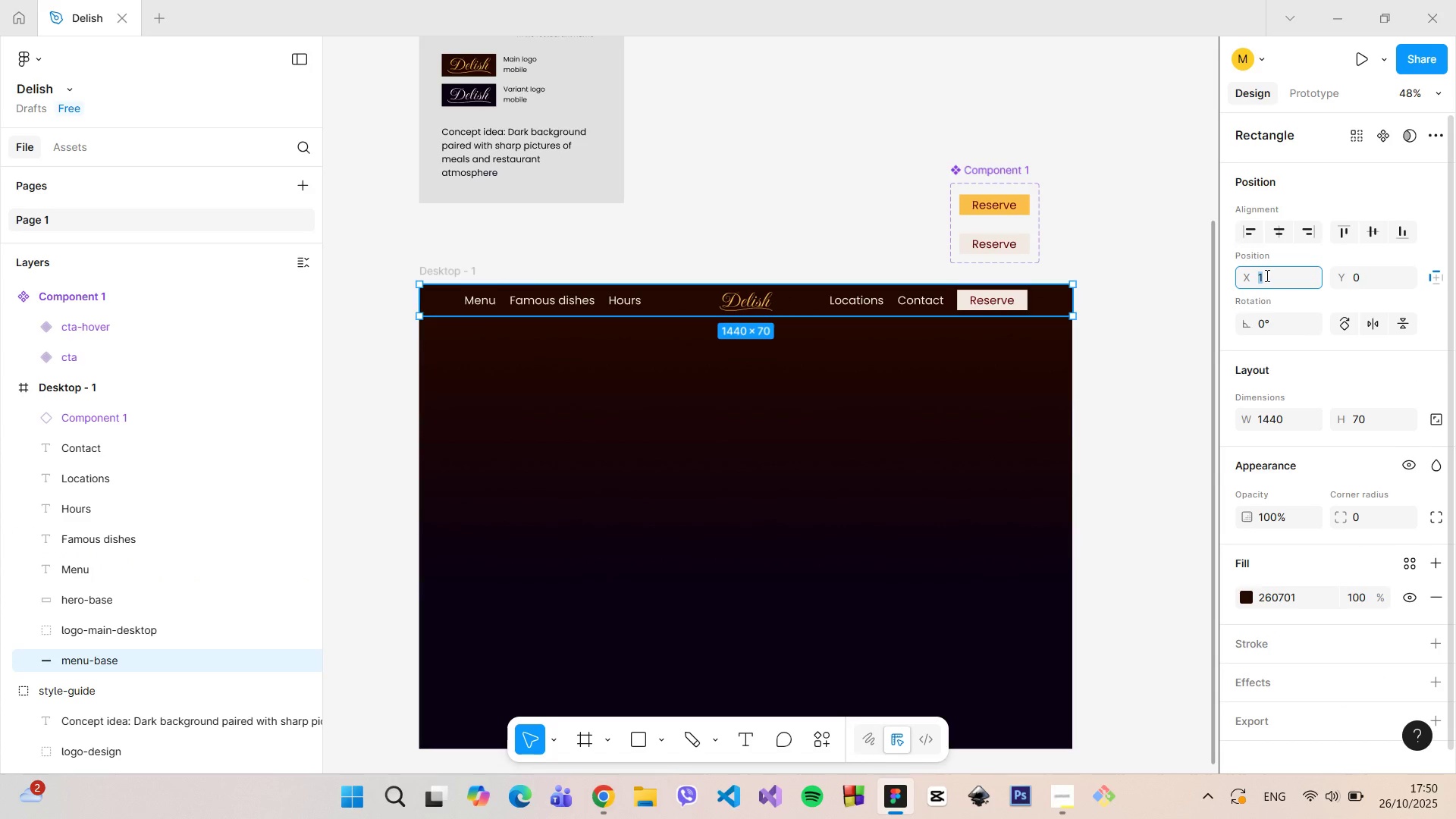 
key(0)
 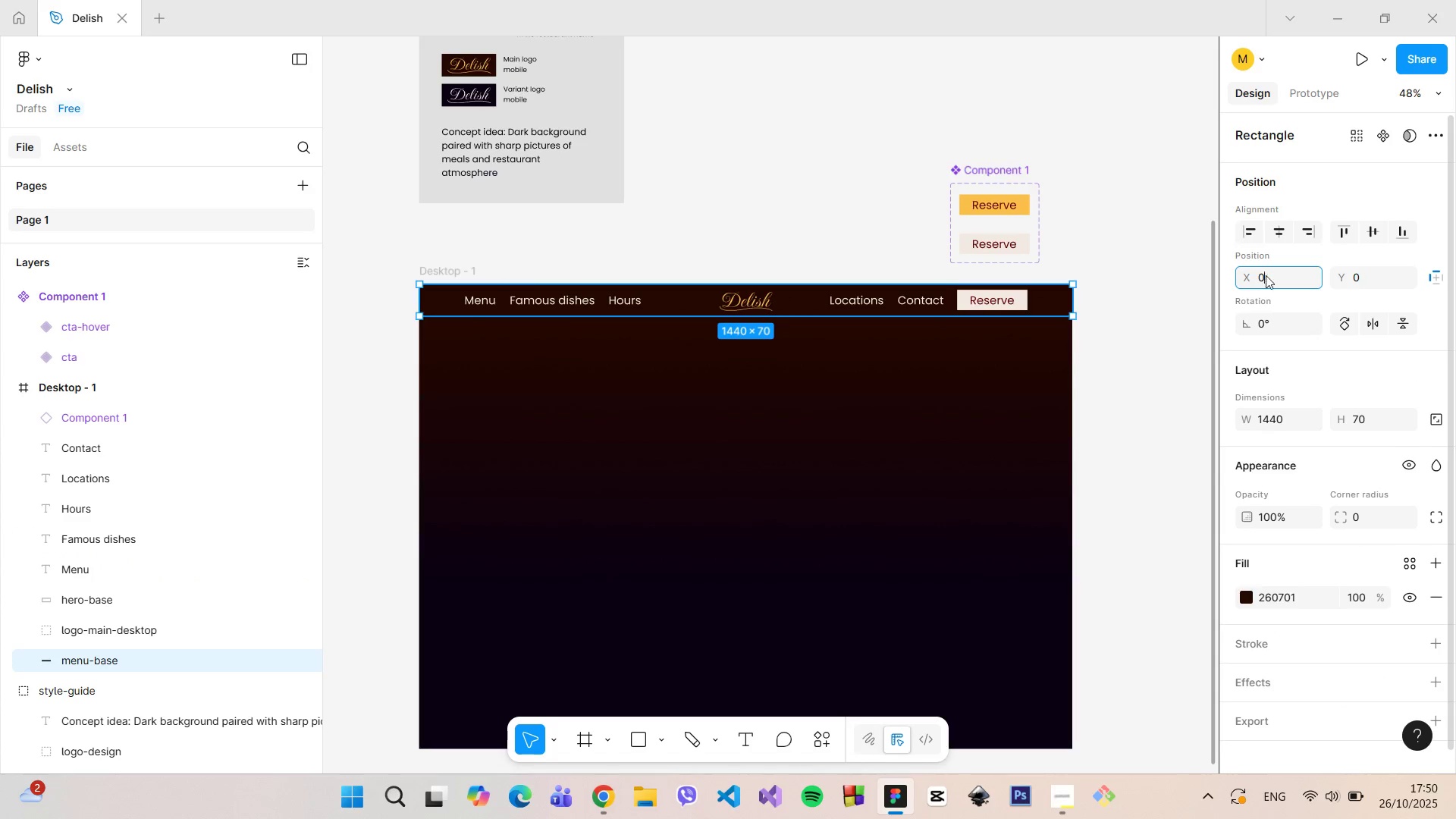 
key(Enter)
 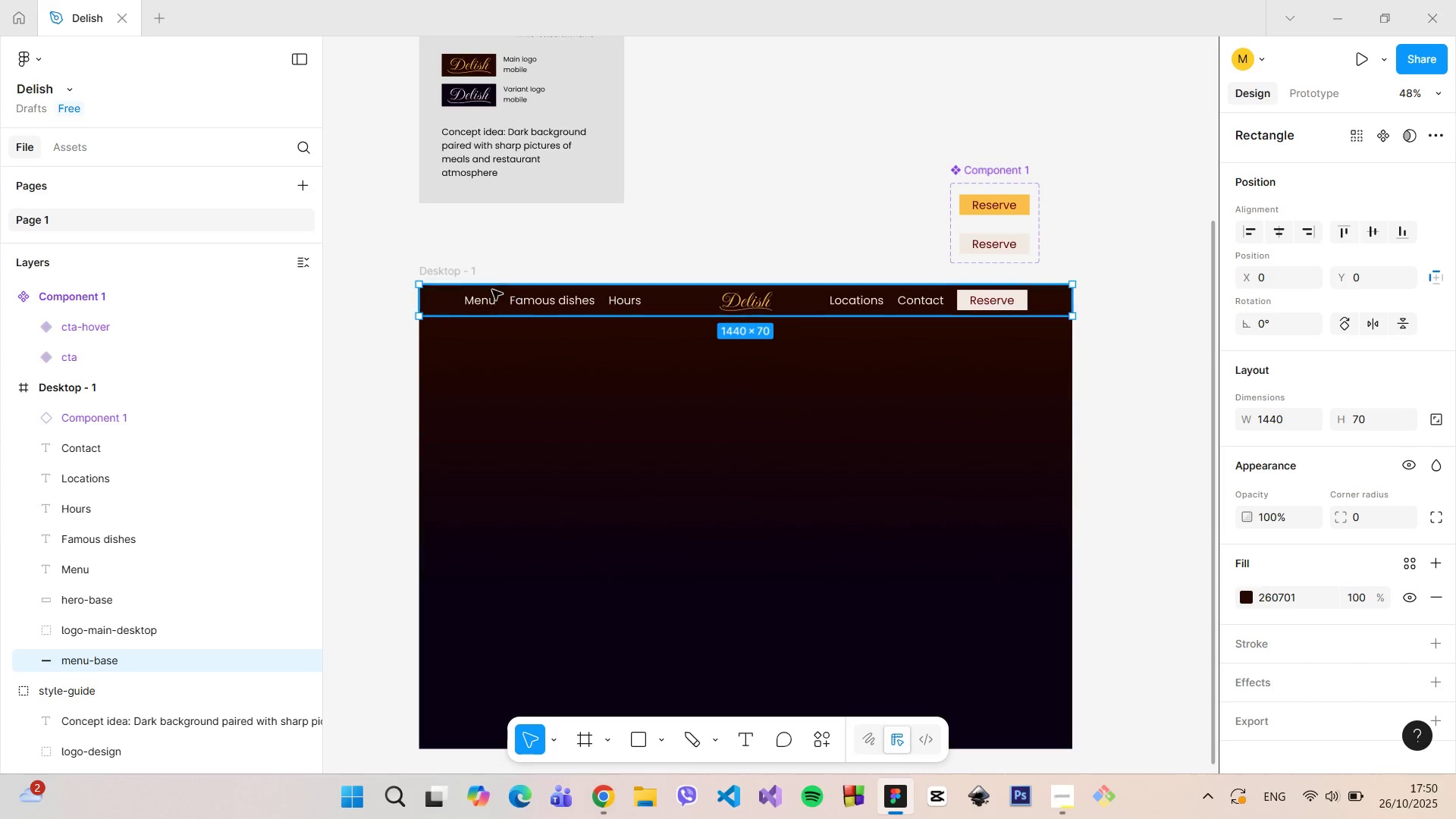 
left_click([467, 301])
 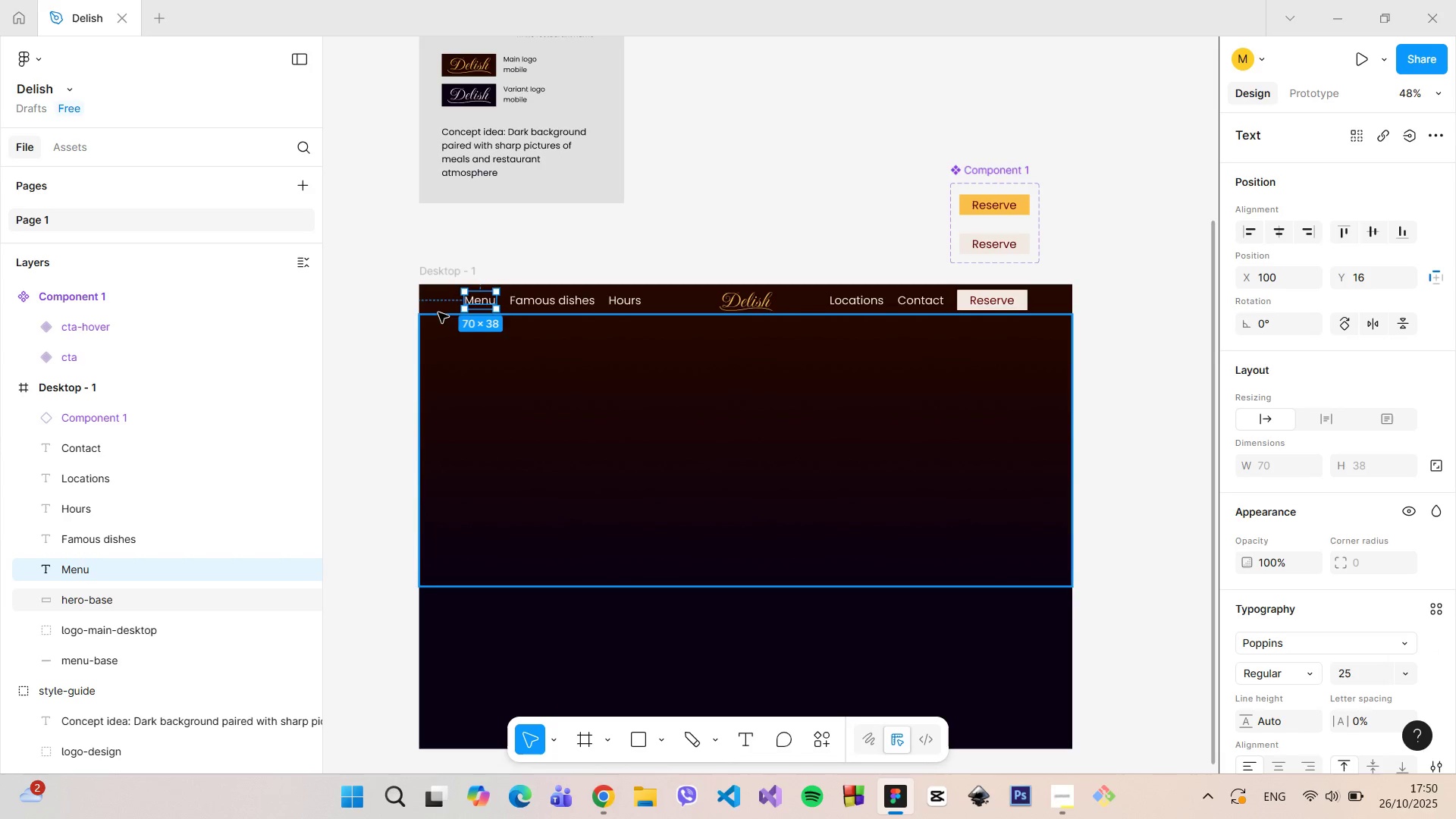 
hold_key(key=AltLeft, duration=0.77)
 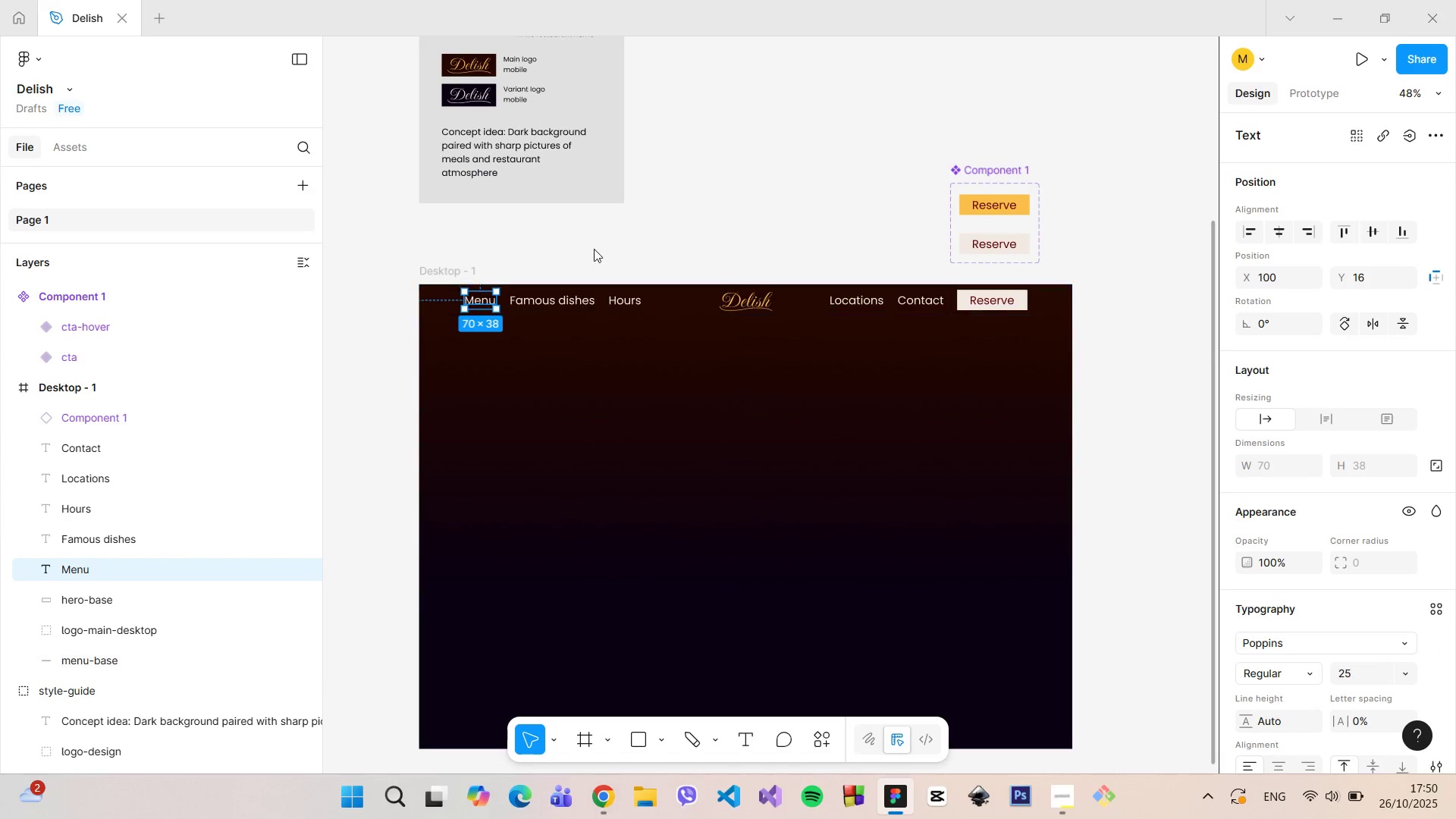 
left_click([594, 249])
 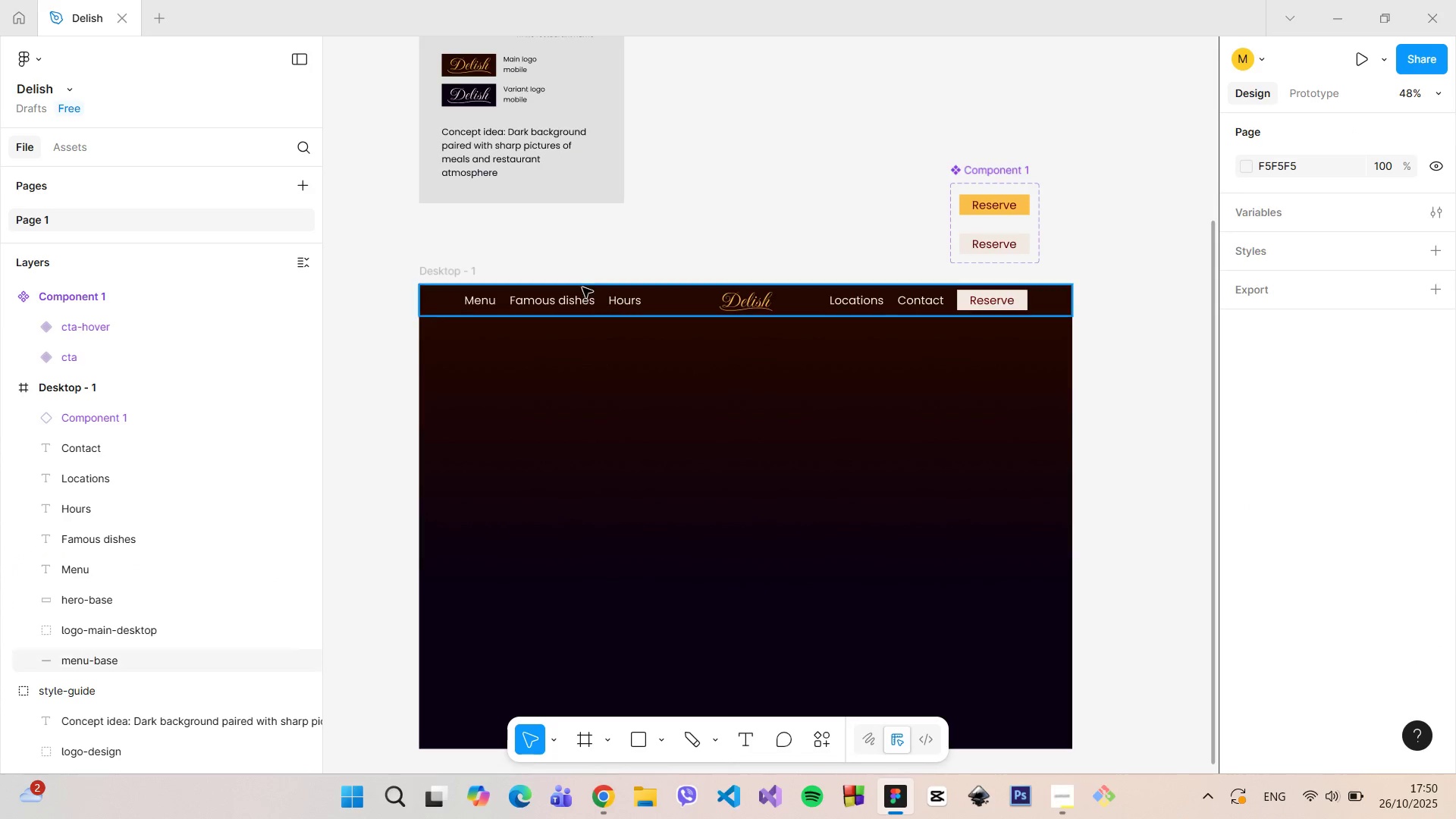 
hold_key(key=AltLeft, duration=0.53)
 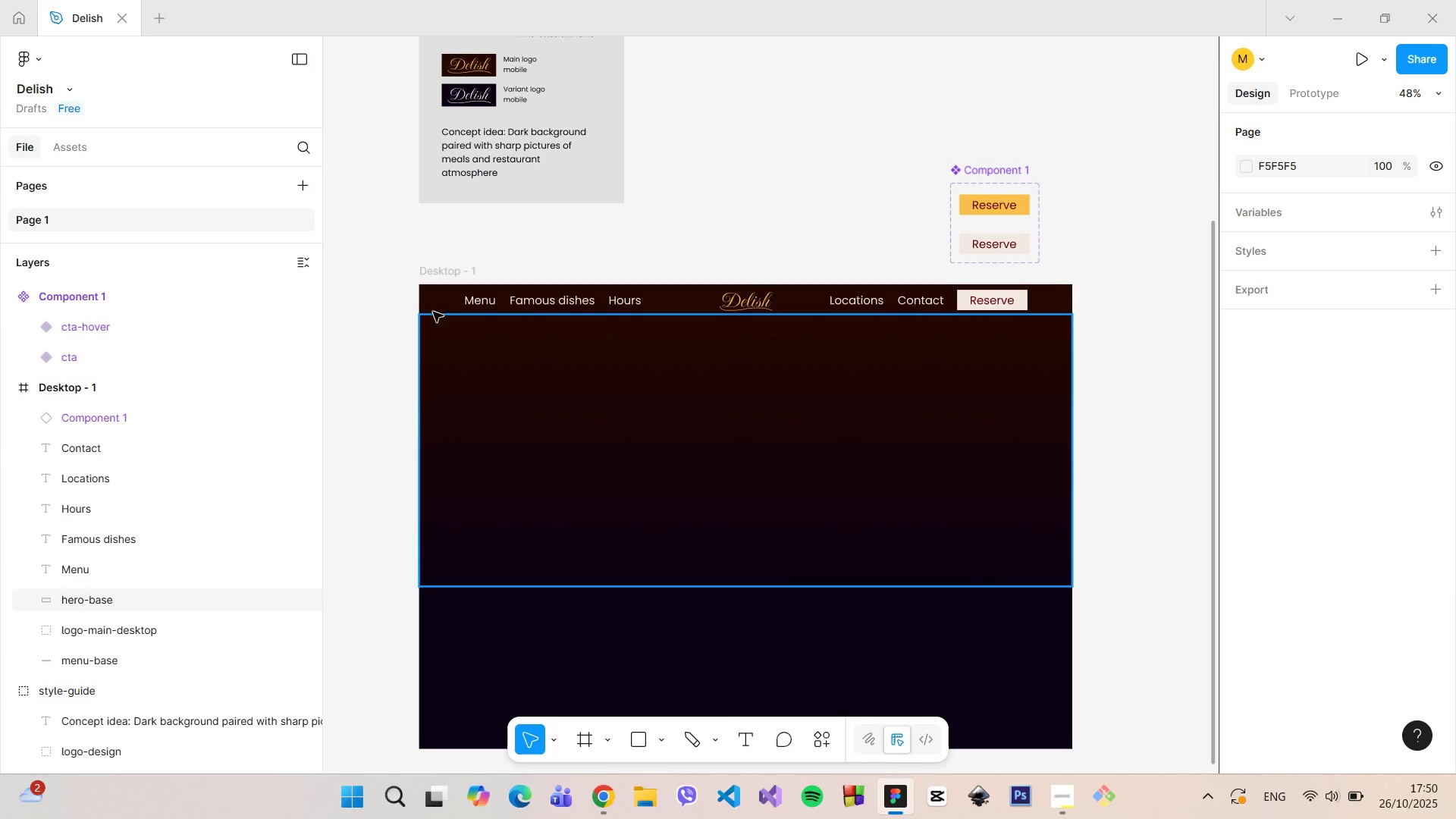 
left_click([433, 303])
 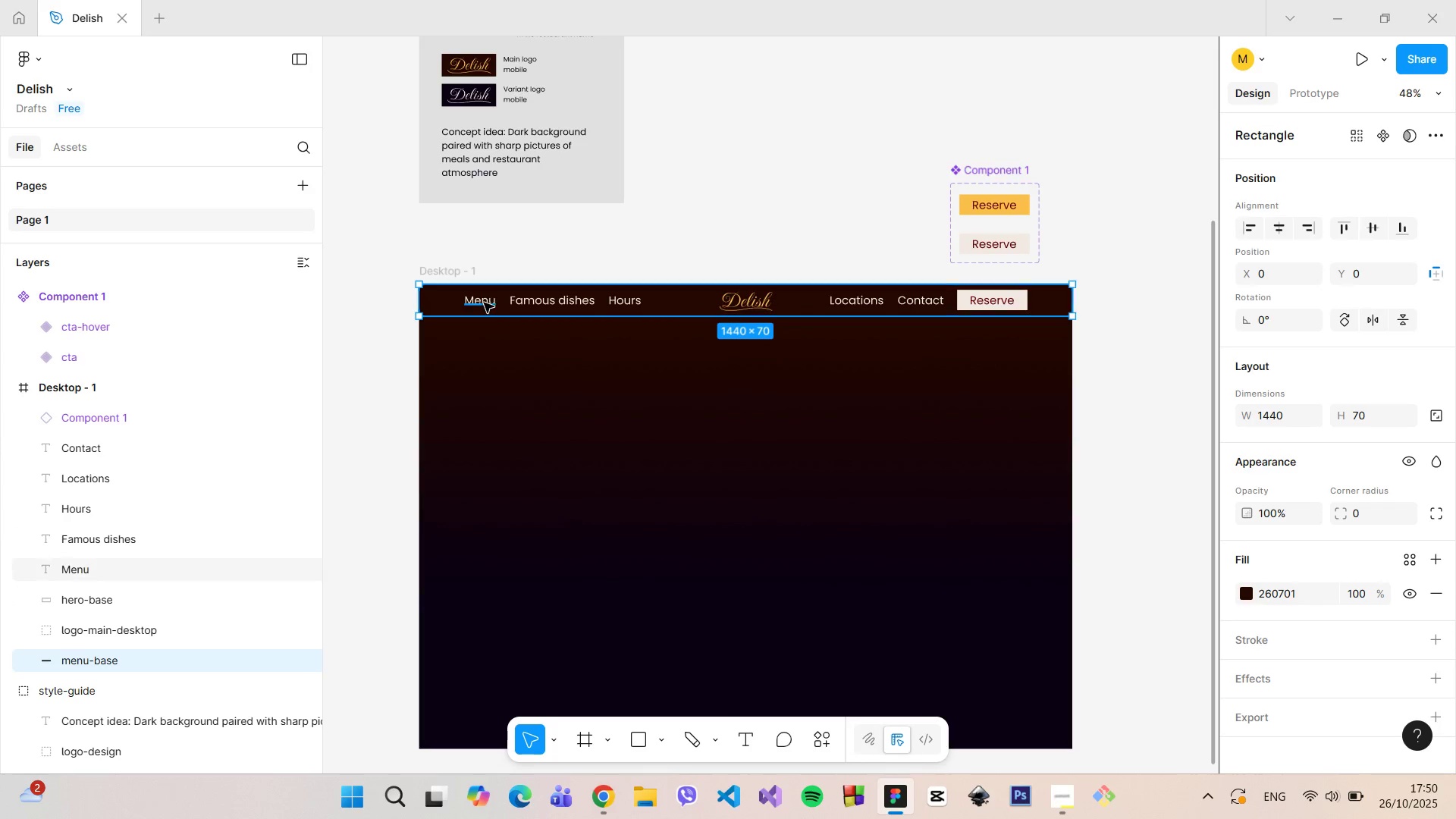 
left_click([484, 303])
 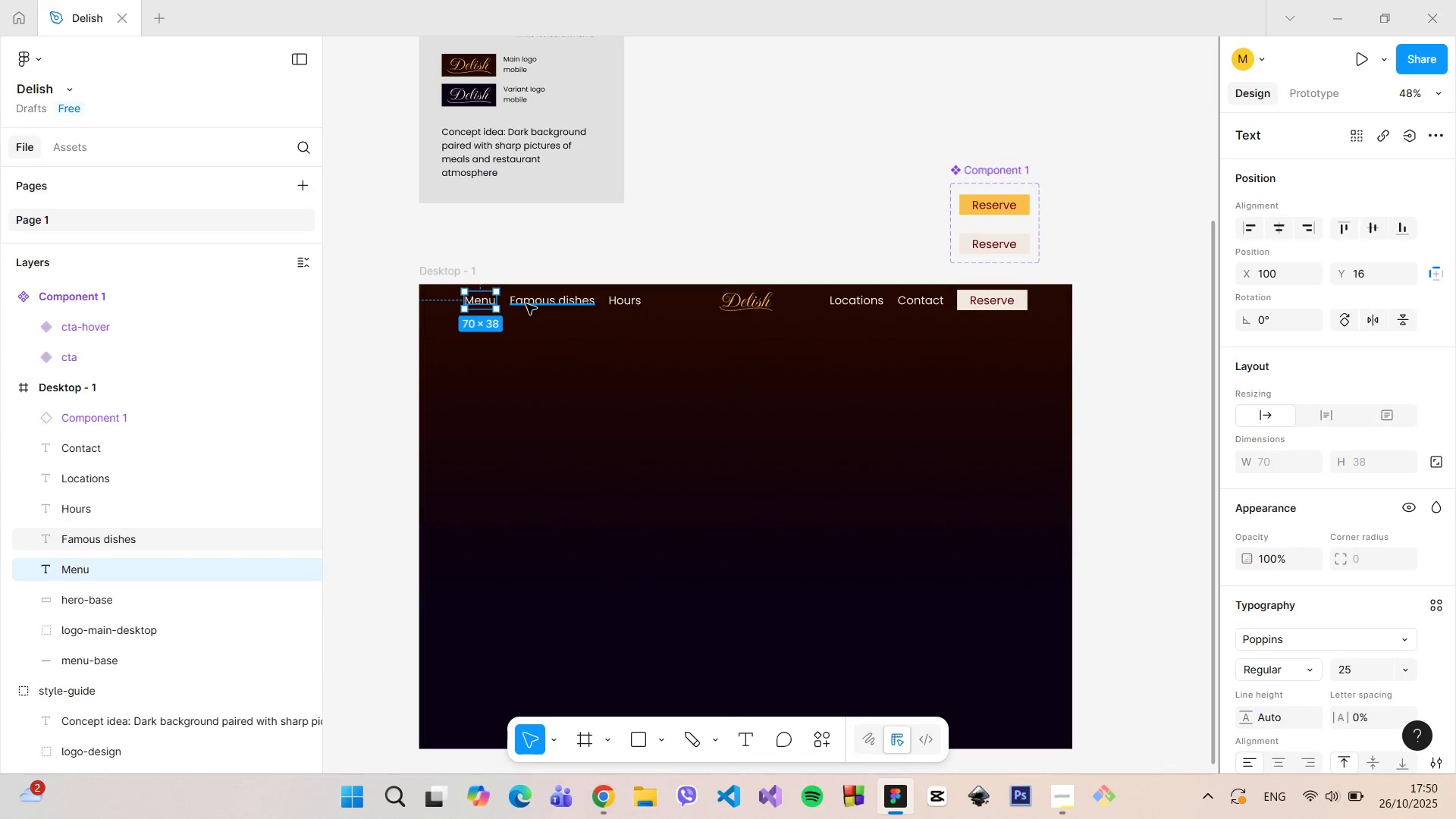 
left_click([526, 304])
 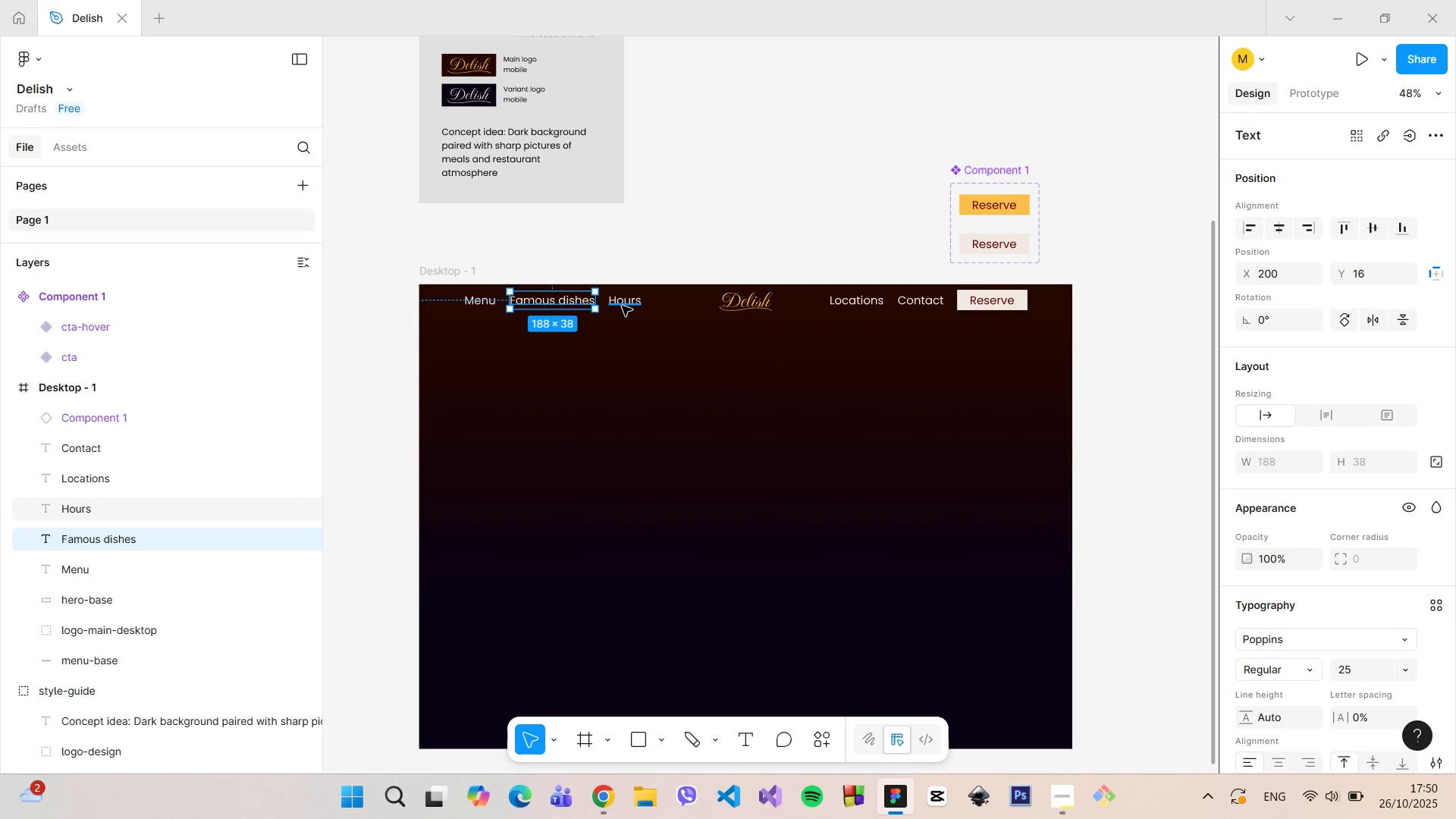 
double_click([622, 306])
 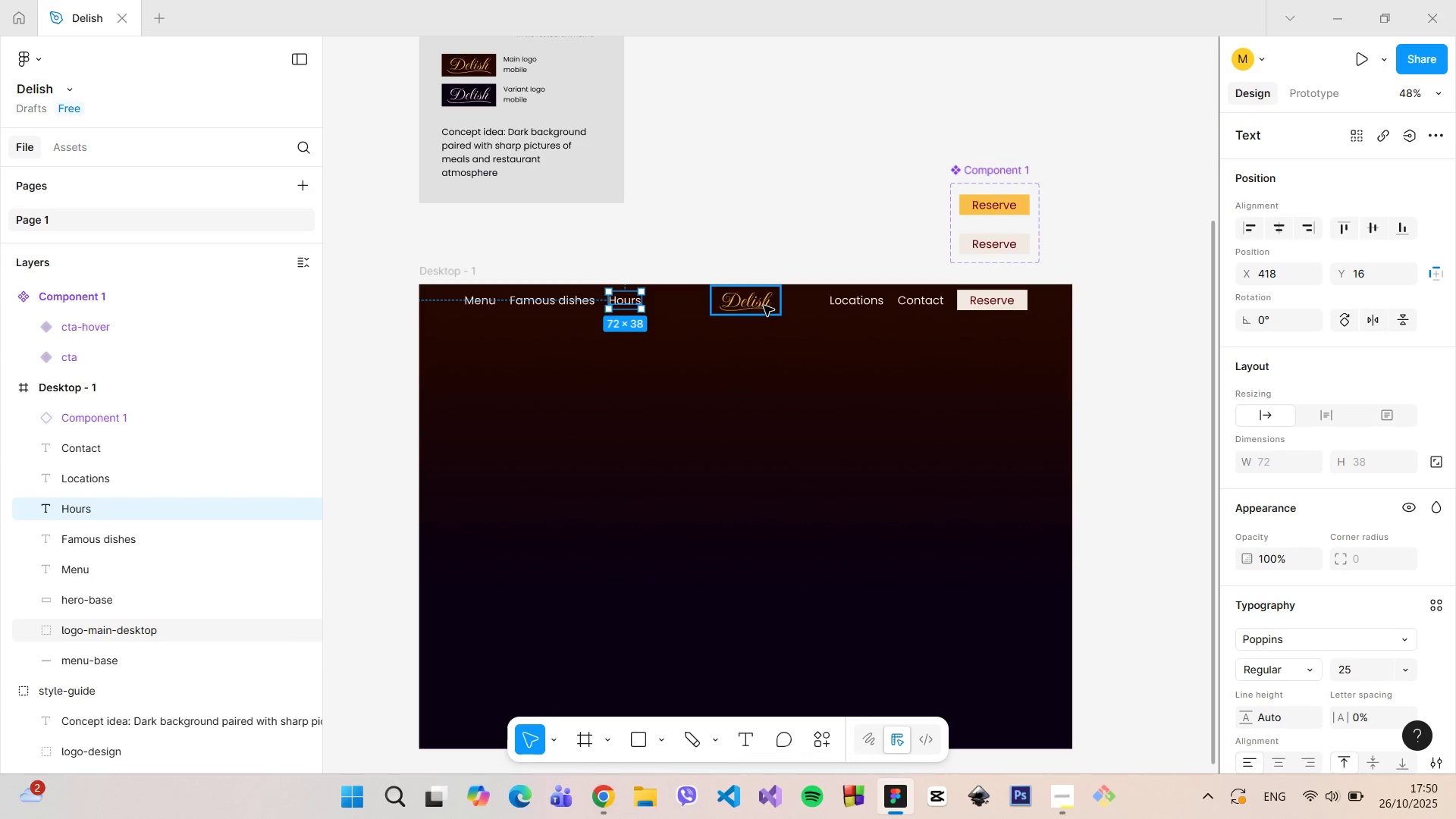 
left_click([764, 306])
 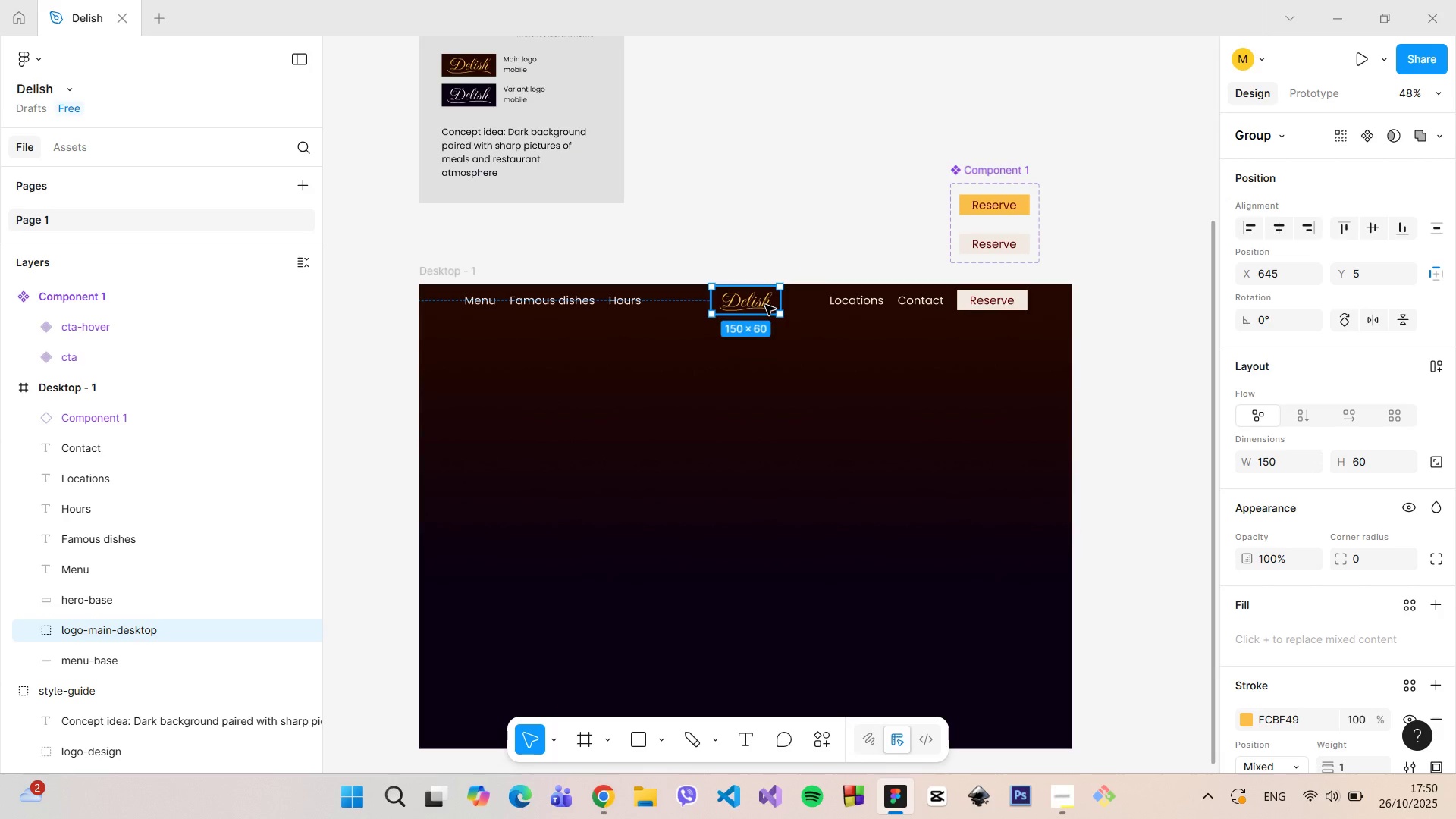 
left_click([855, 303])
 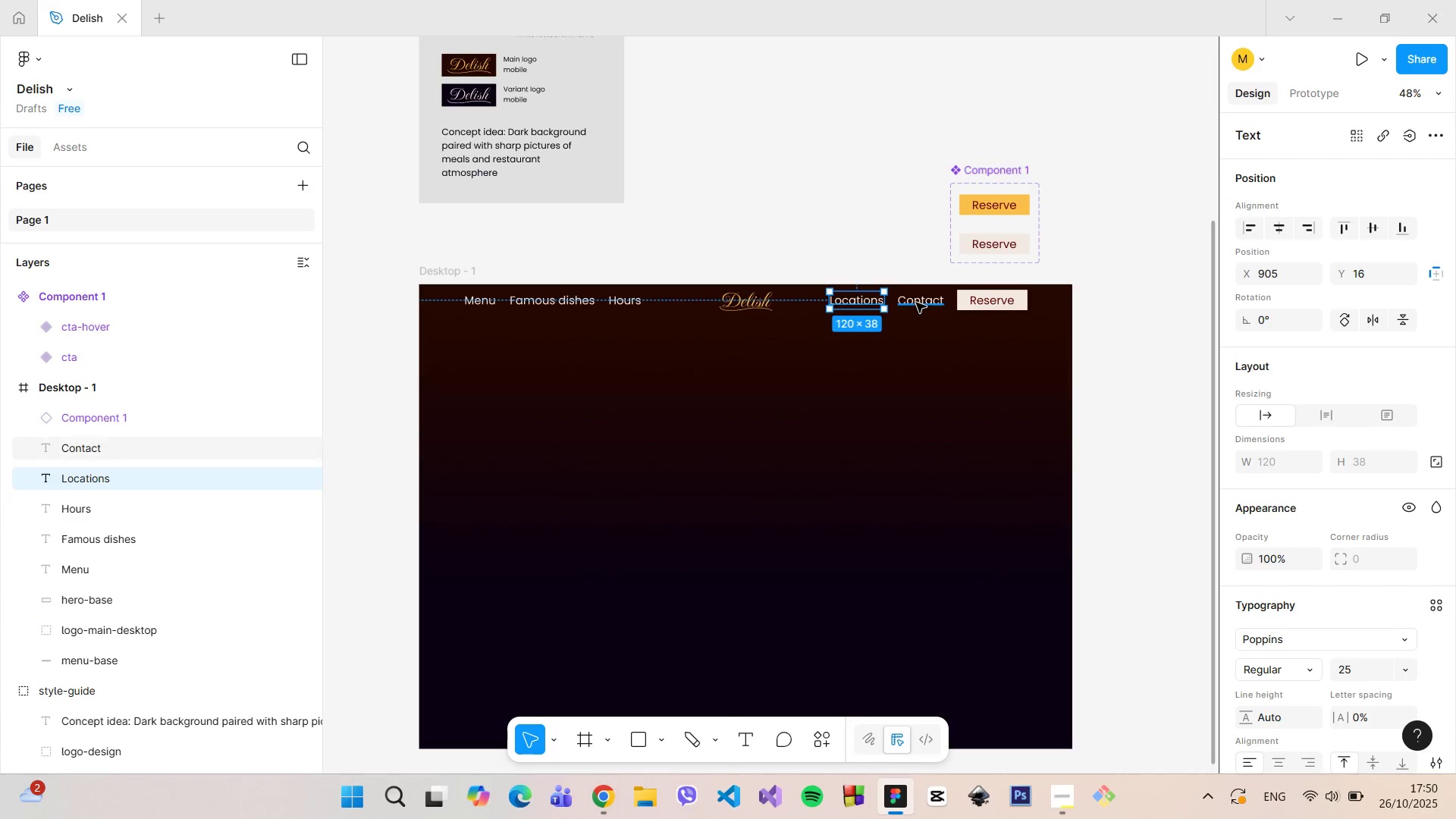 
left_click([916, 303])
 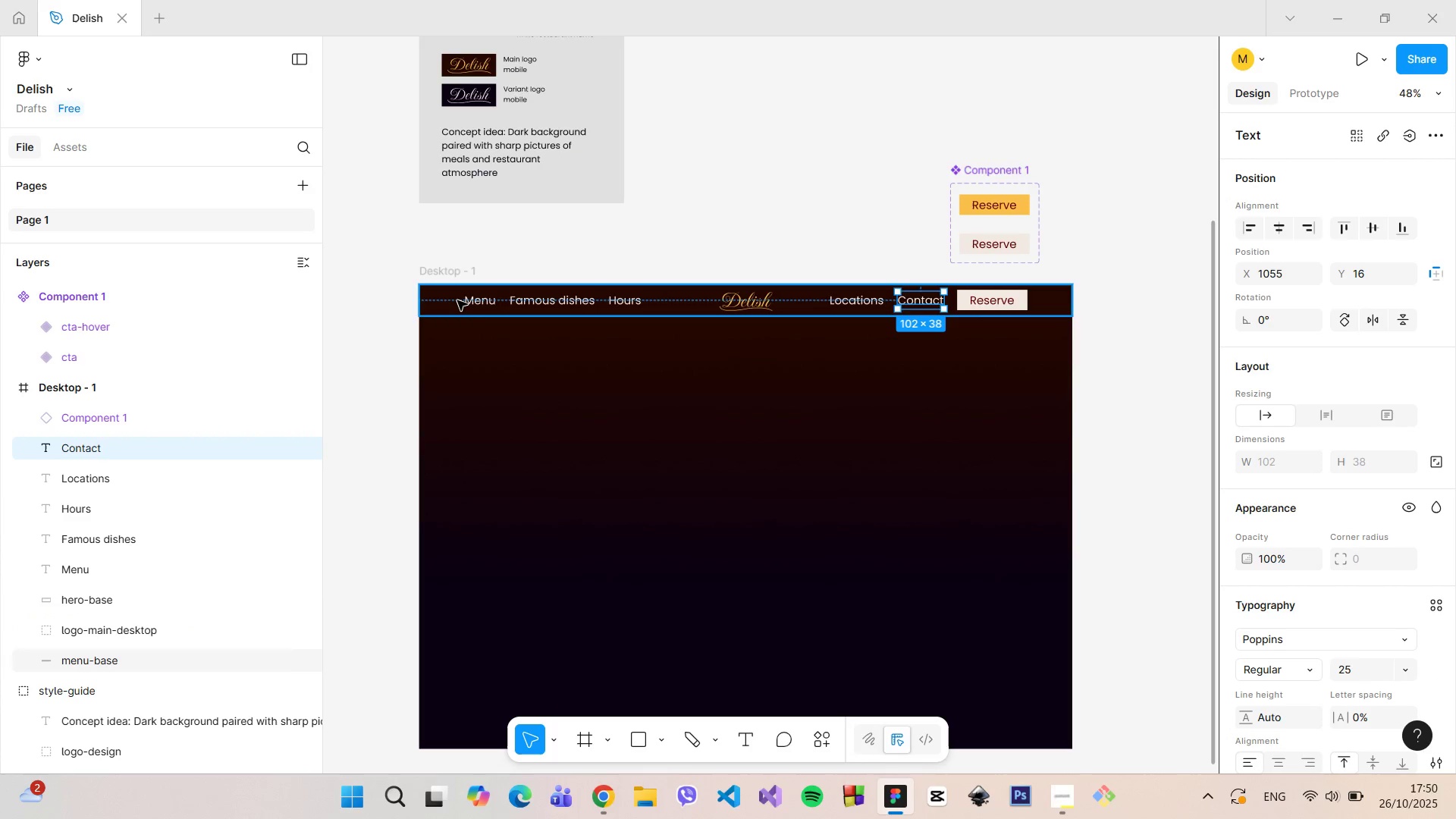 
left_click([472, 301])
 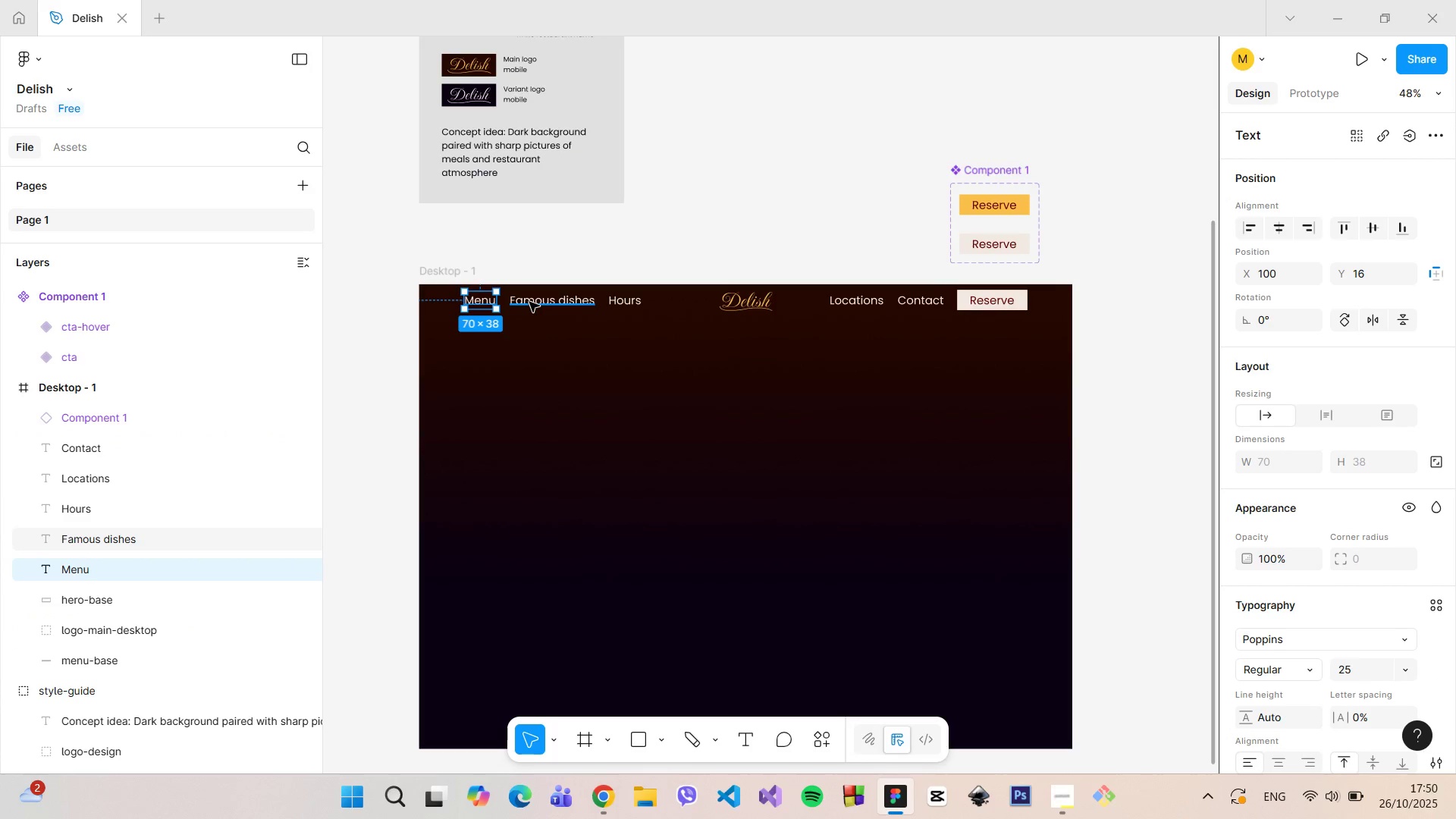 
hold_key(key=ShiftLeft, duration=1.35)
left_click([529, 302])
 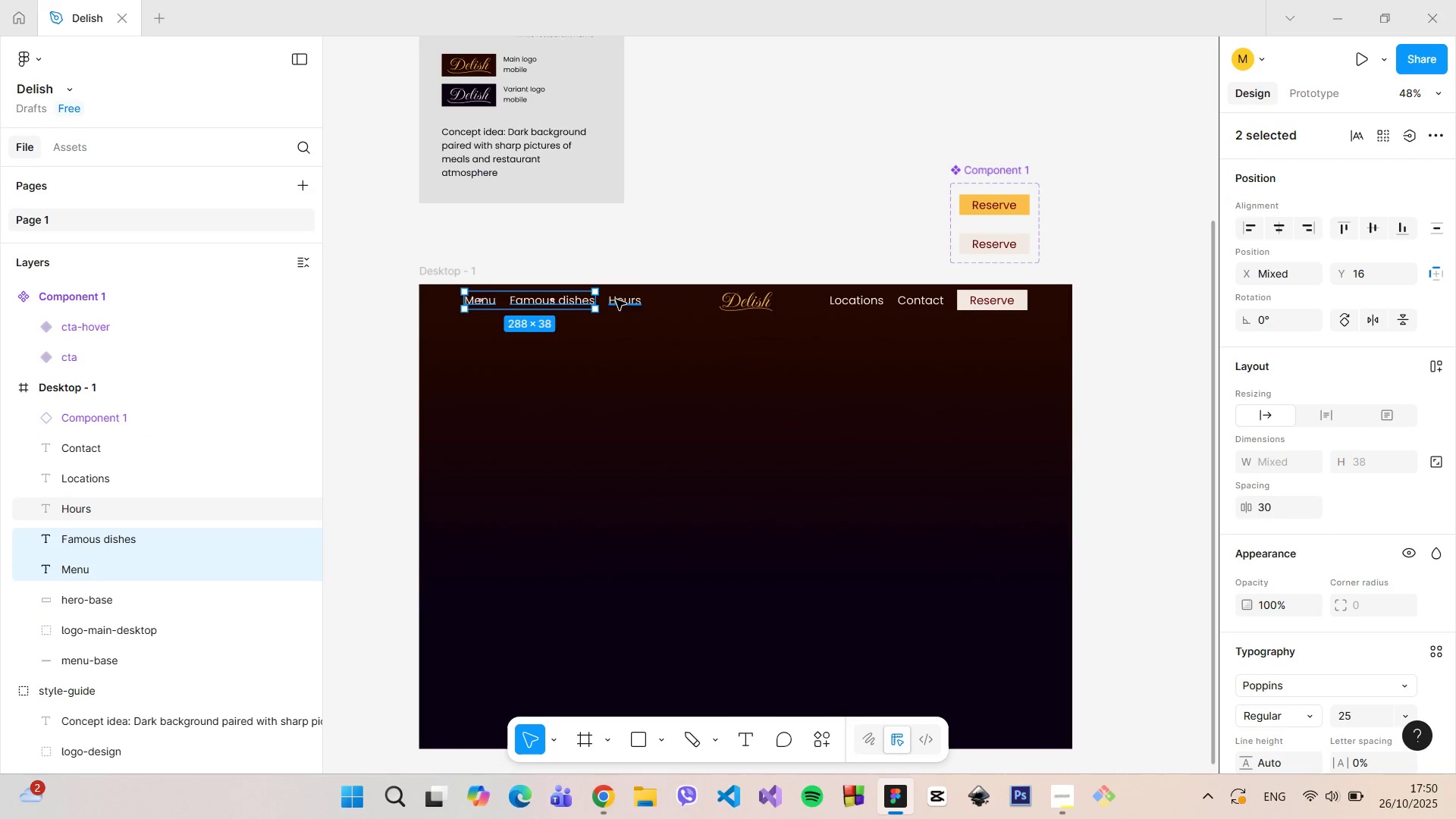 
left_click([616, 300])
 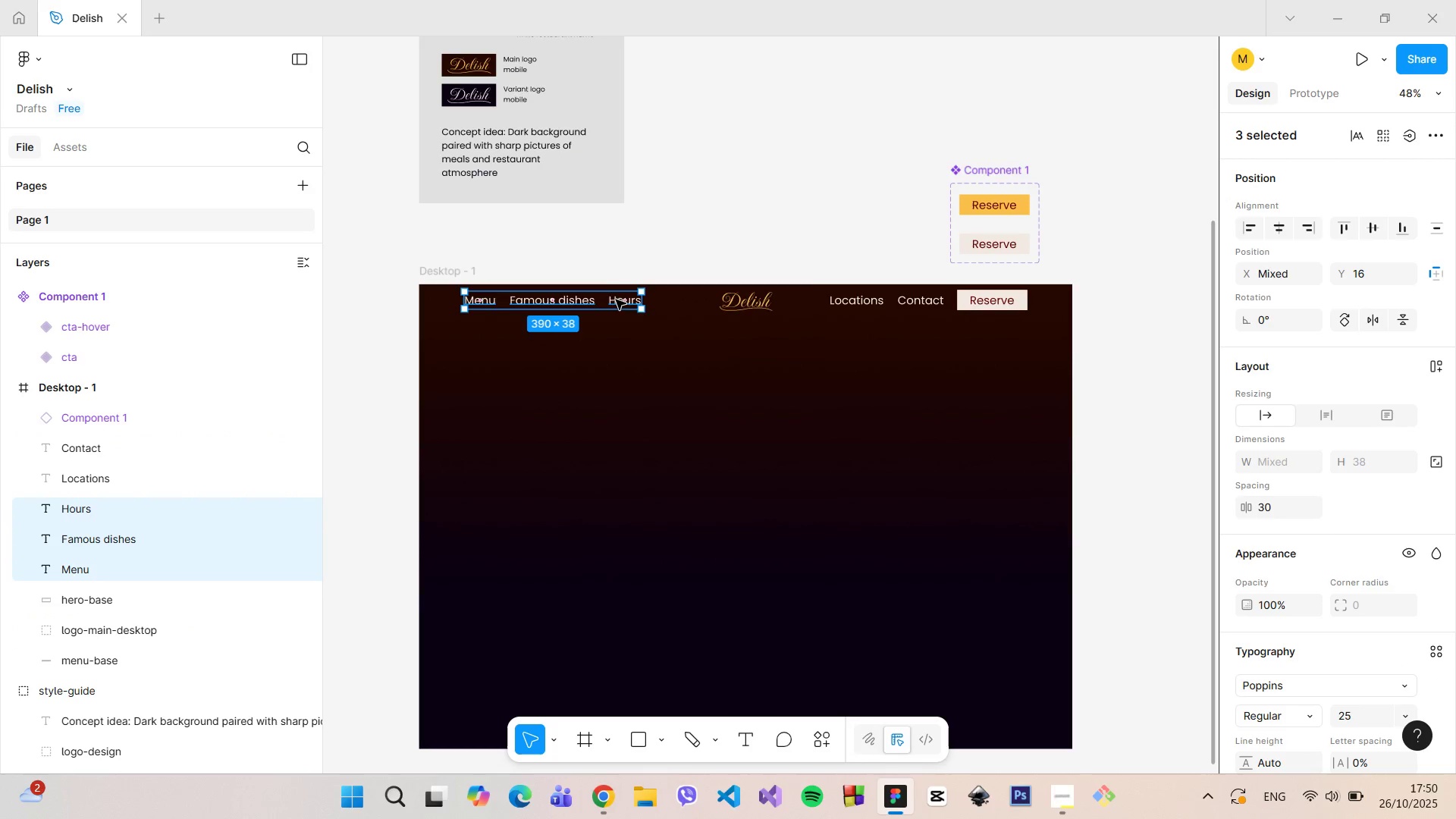 
right_click([616, 300])
 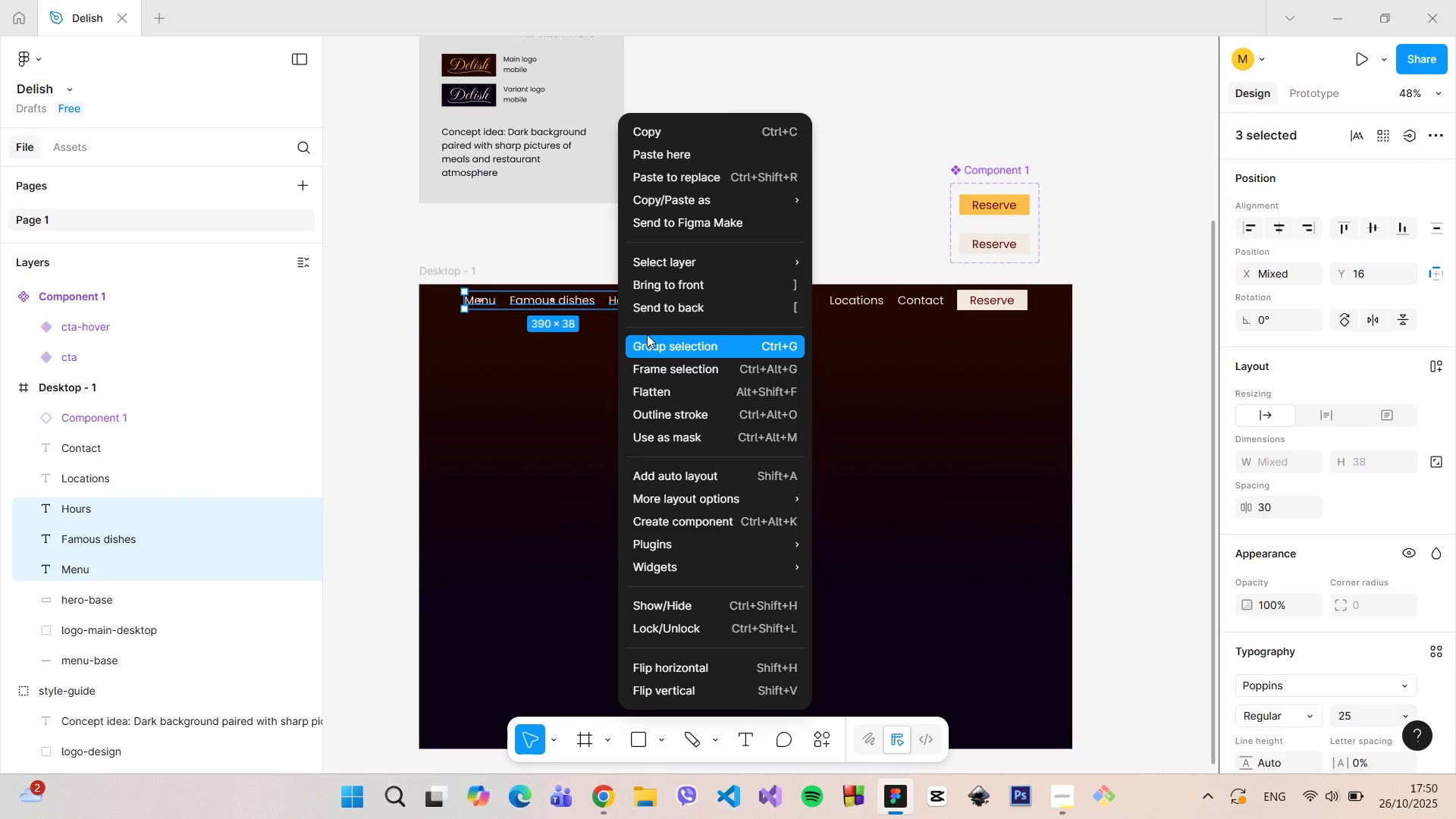 
left_click([647, 334])
 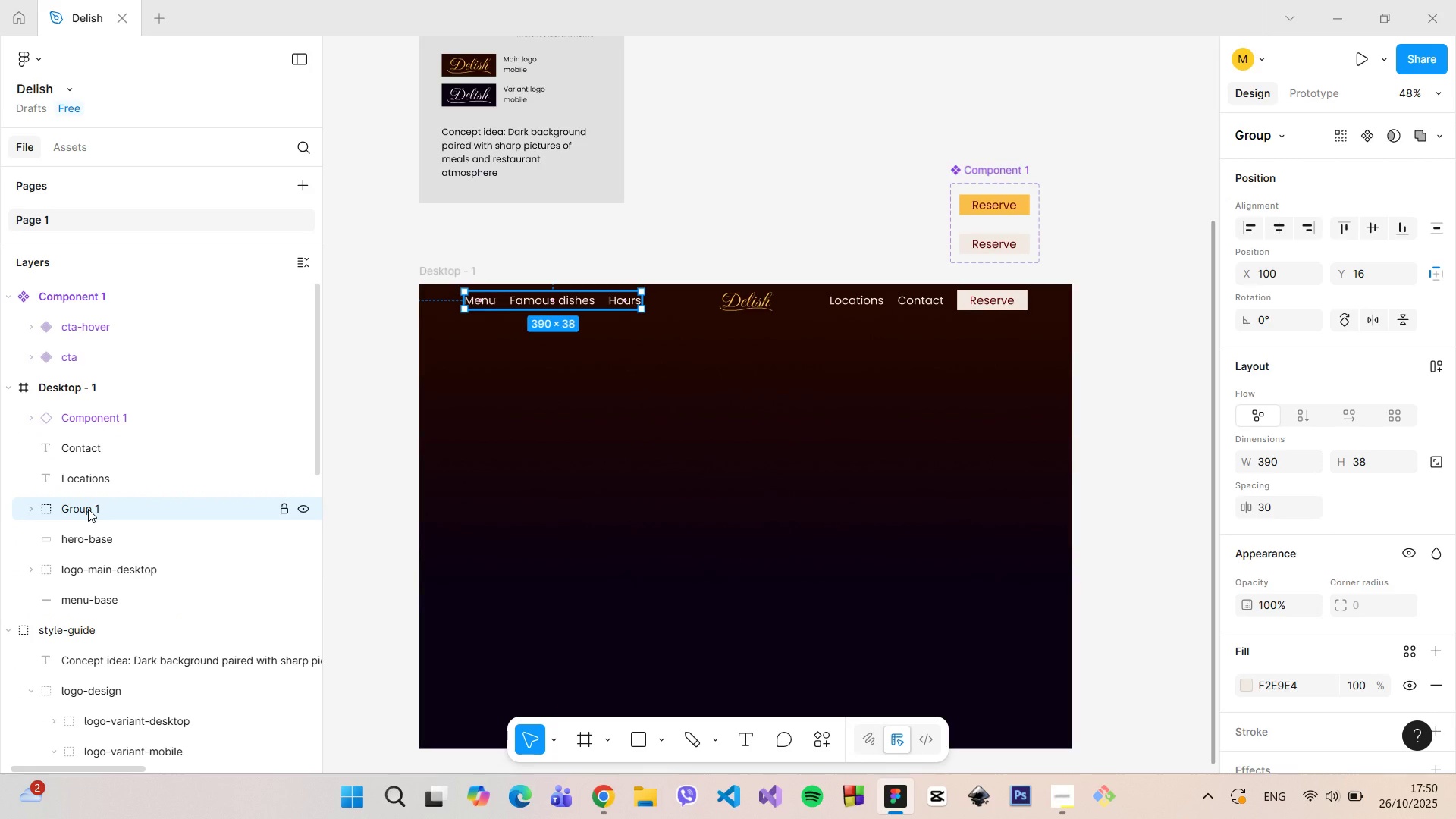 
double_click([88, 509])
 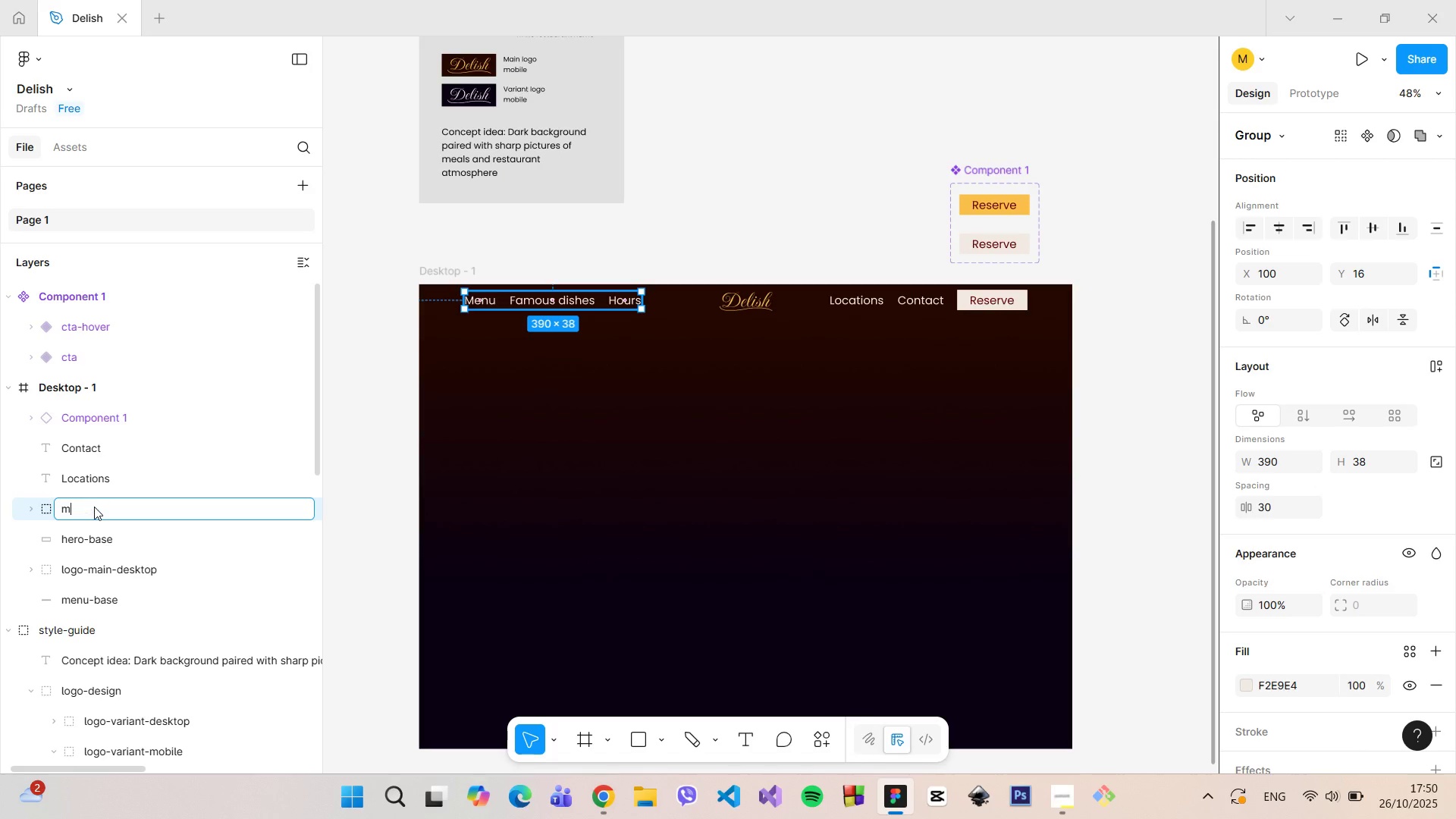 
type(menu-items-left)
 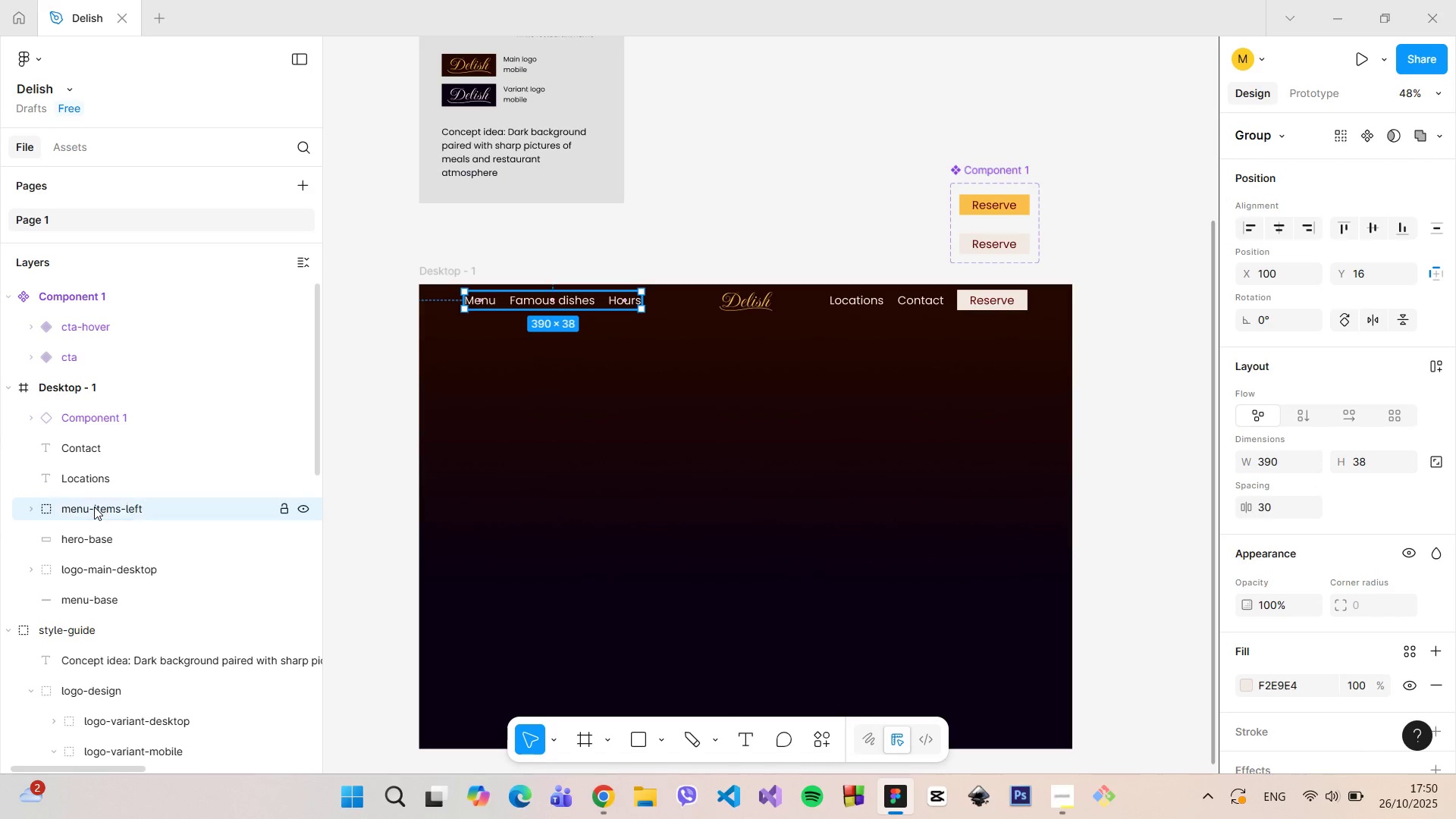 
key(Enter)
 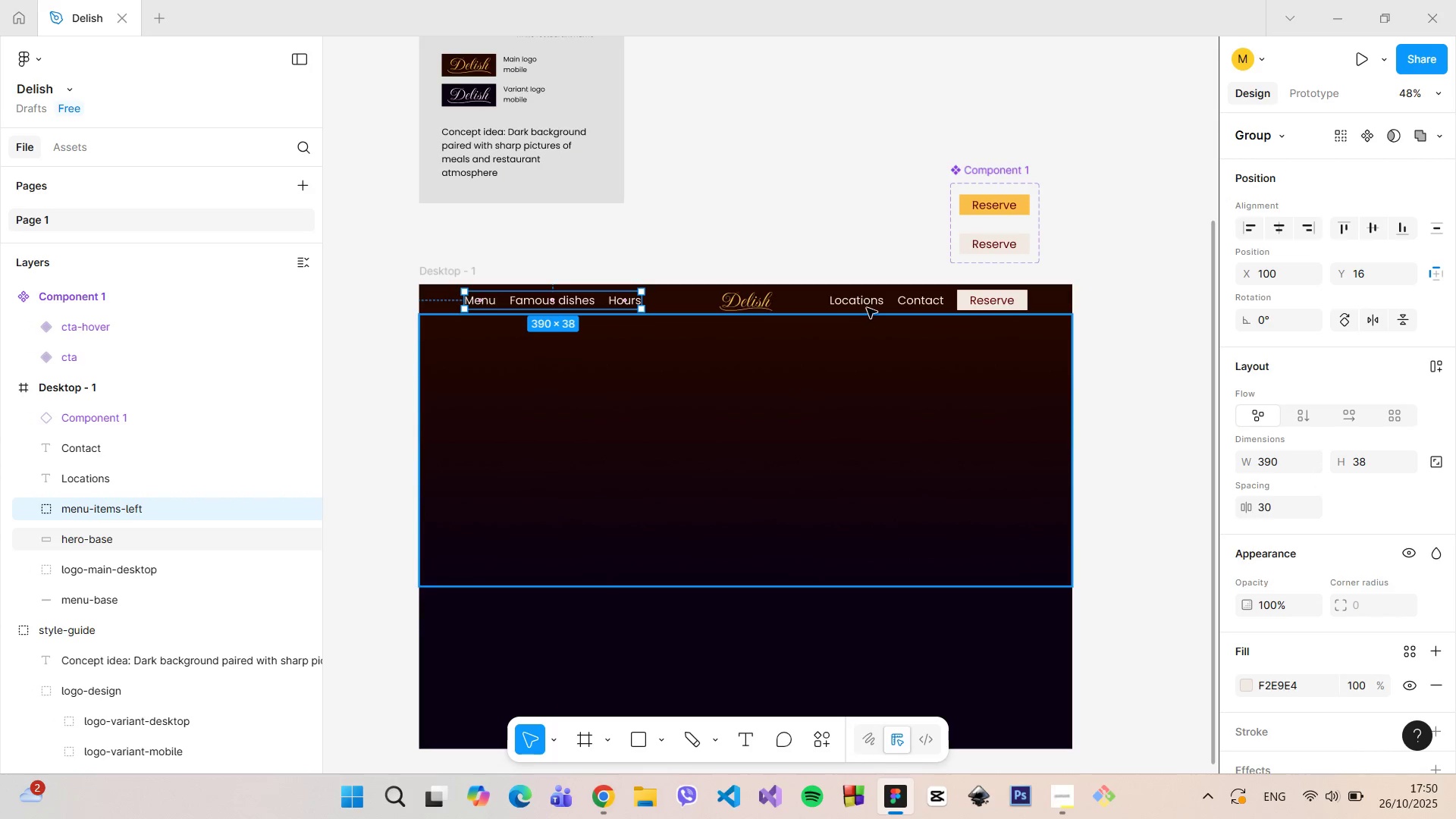 
left_click([867, 305])
 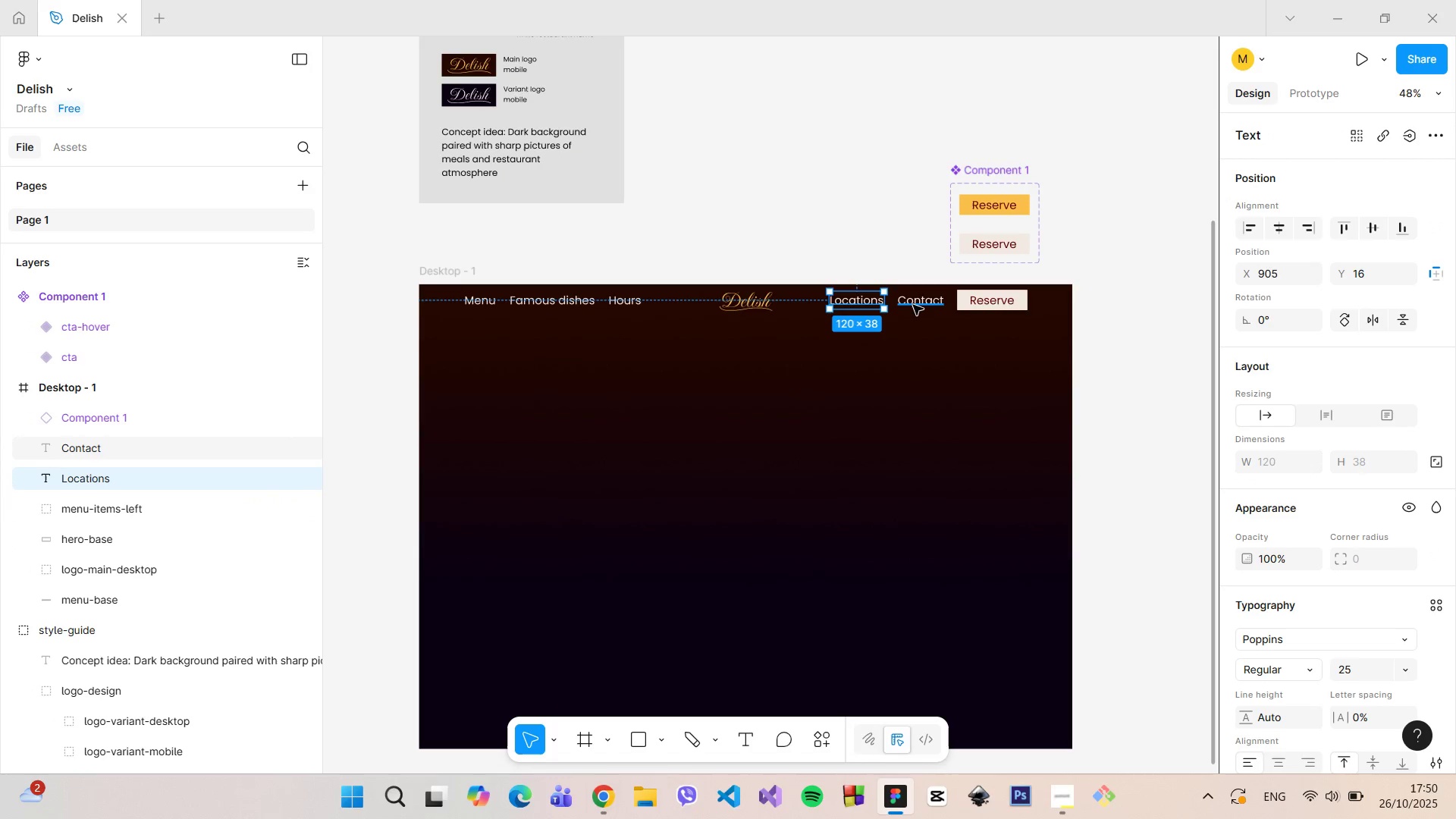 
hold_key(key=ShiftLeft, duration=1.51)
left_click([913, 305])
 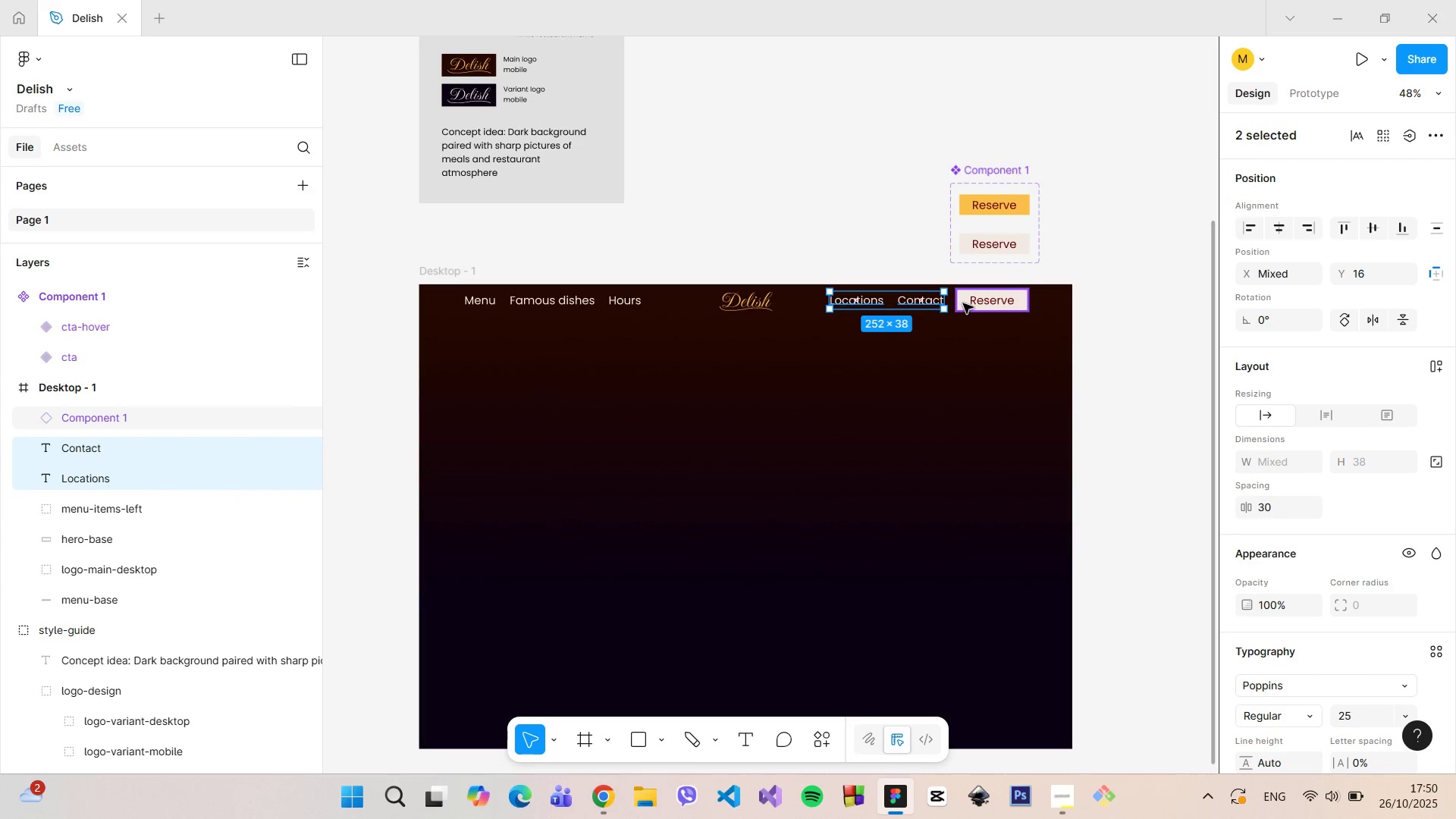 
hold_key(key=ShiftLeft, duration=0.63)
left_click([963, 303])
 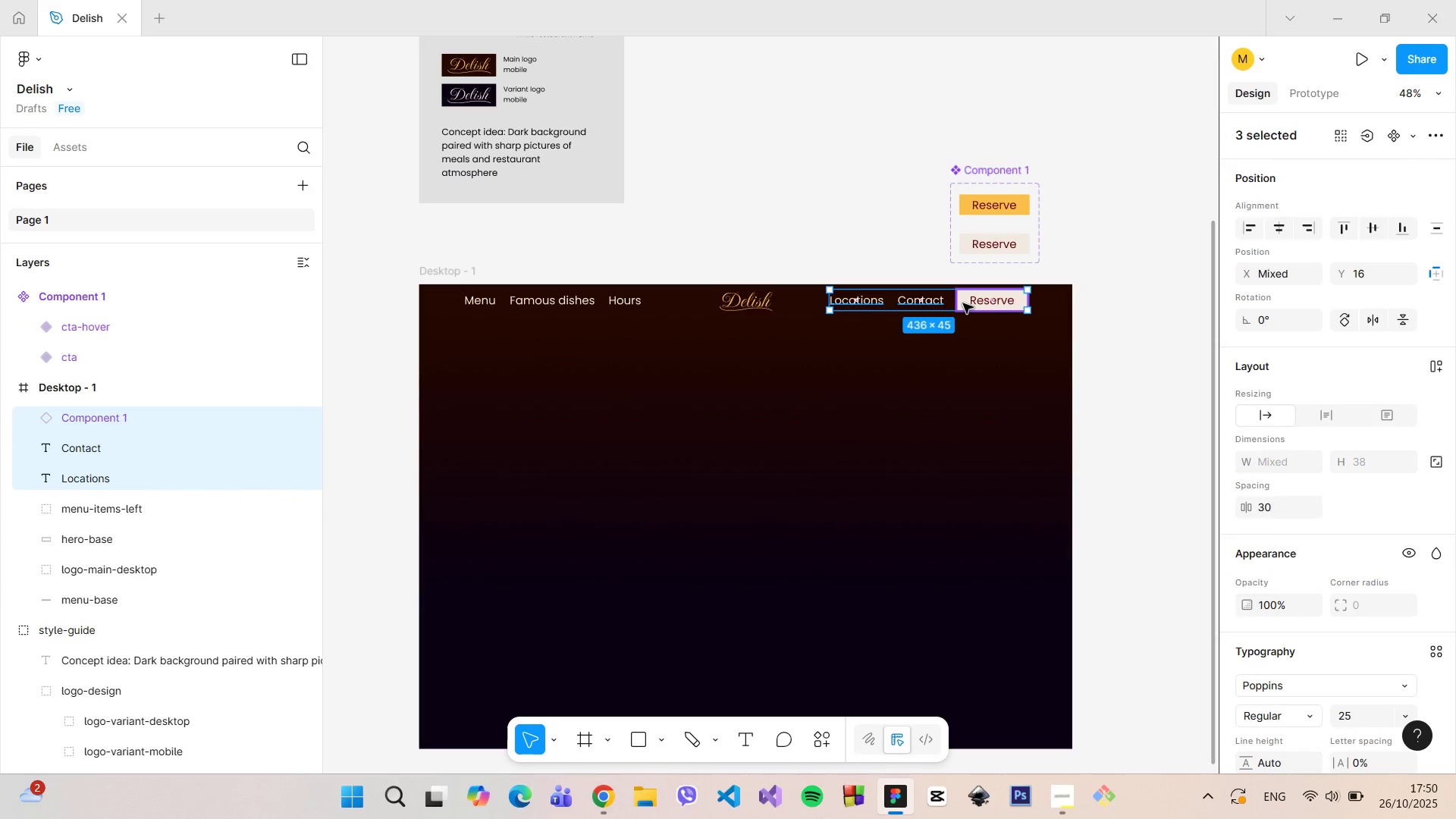 
right_click([960, 303])
 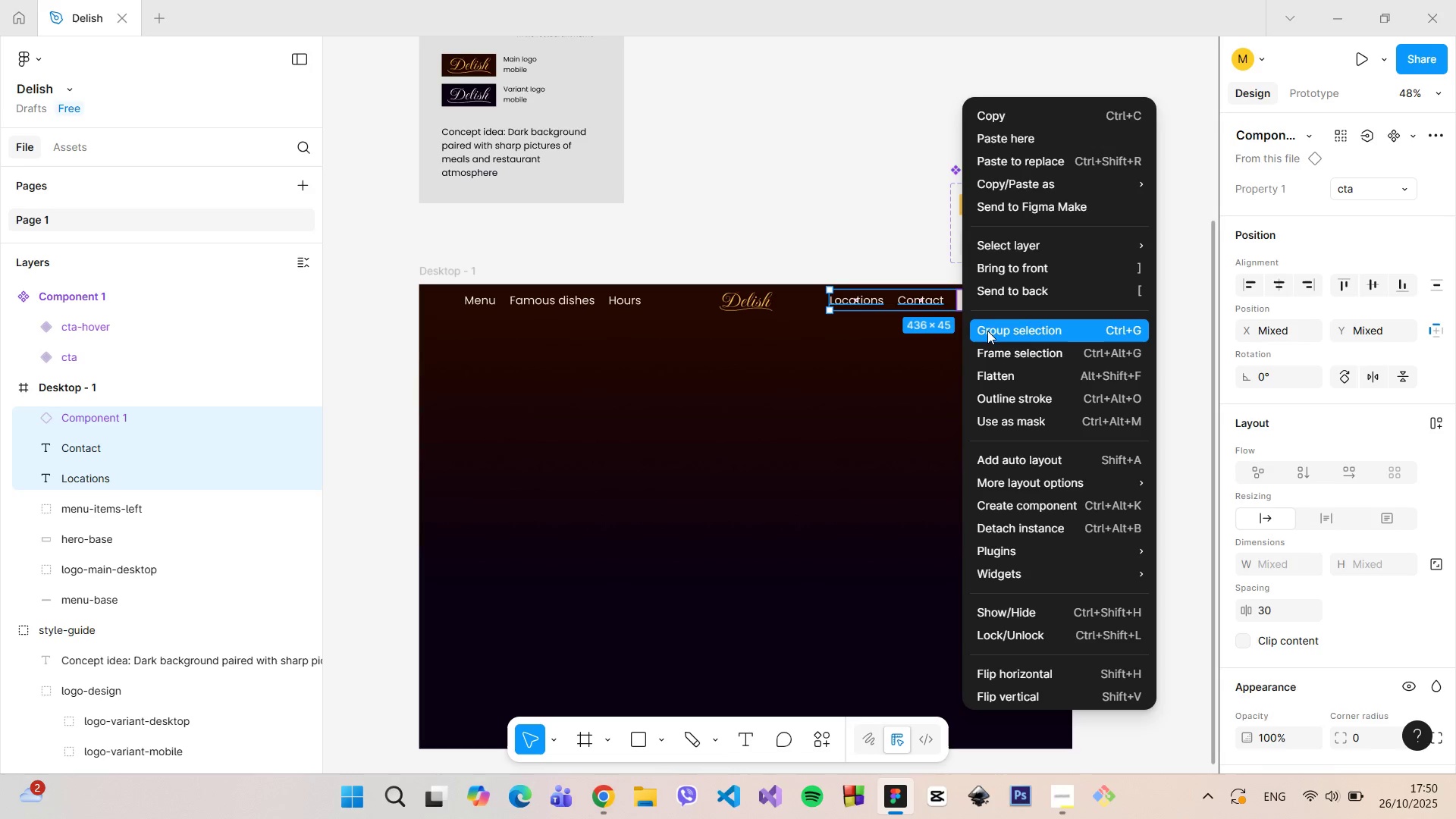 
left_click([987, 331])
 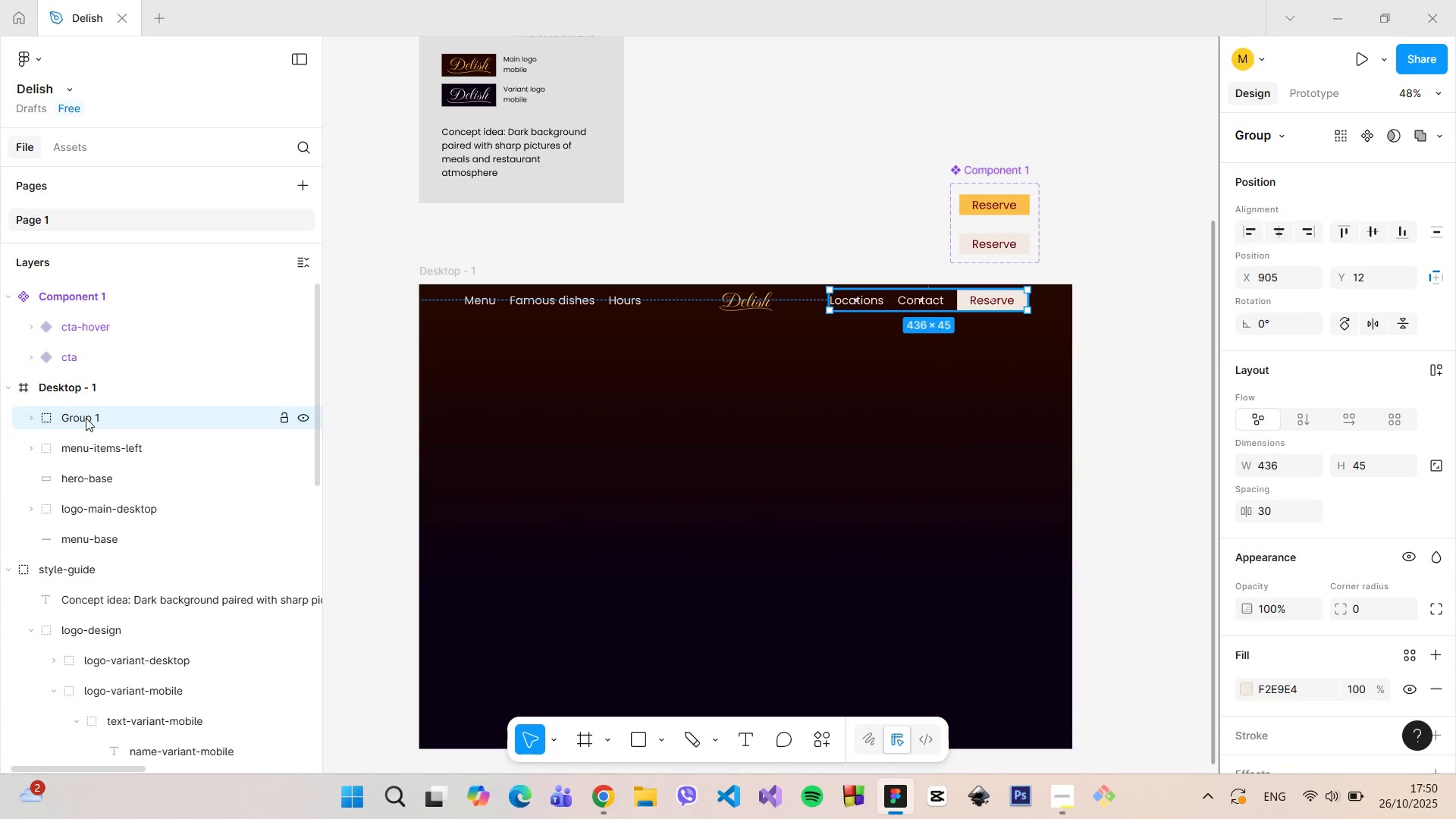 
double_click([86, 418])
 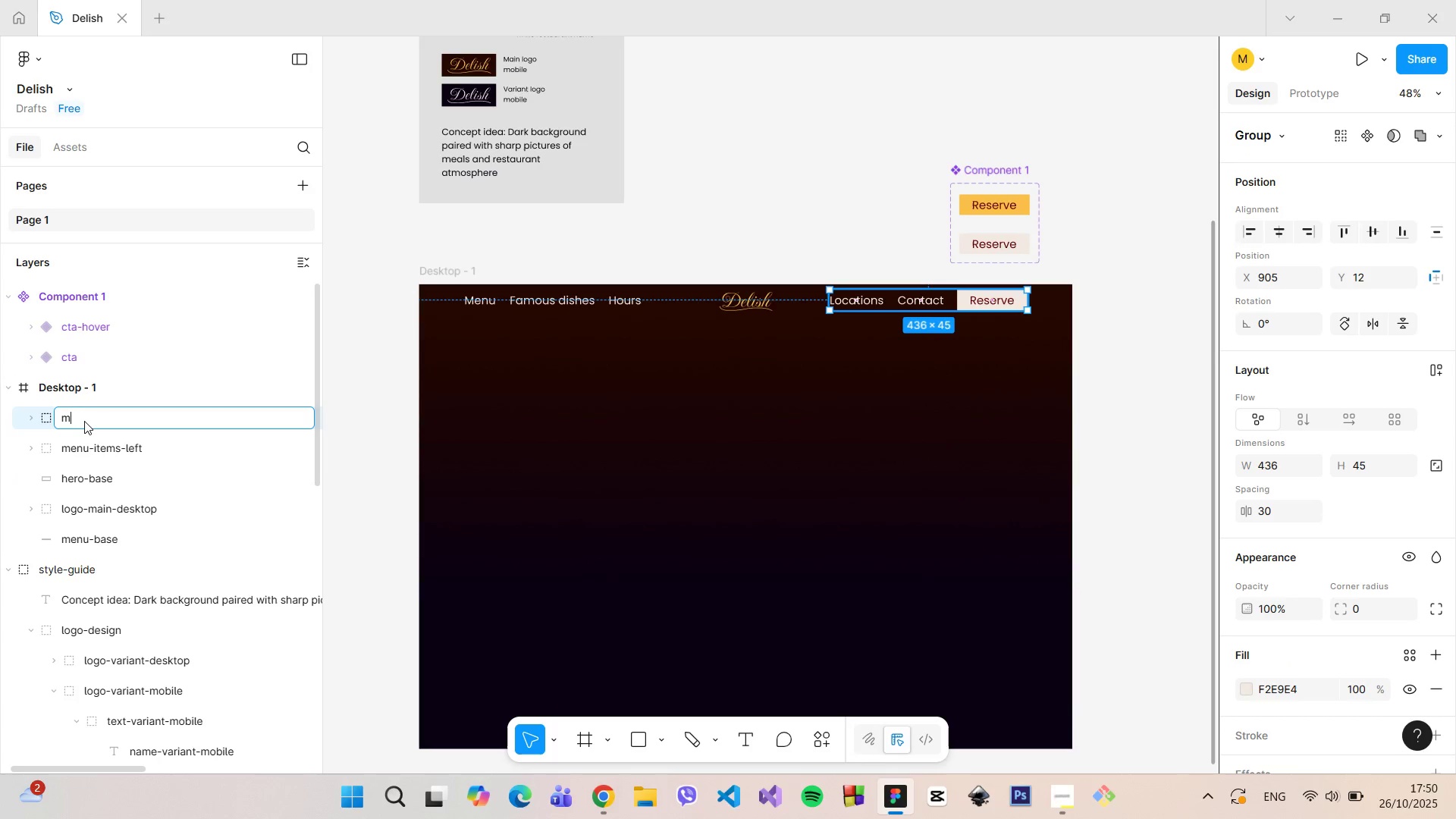 
type(menu-items-right)
 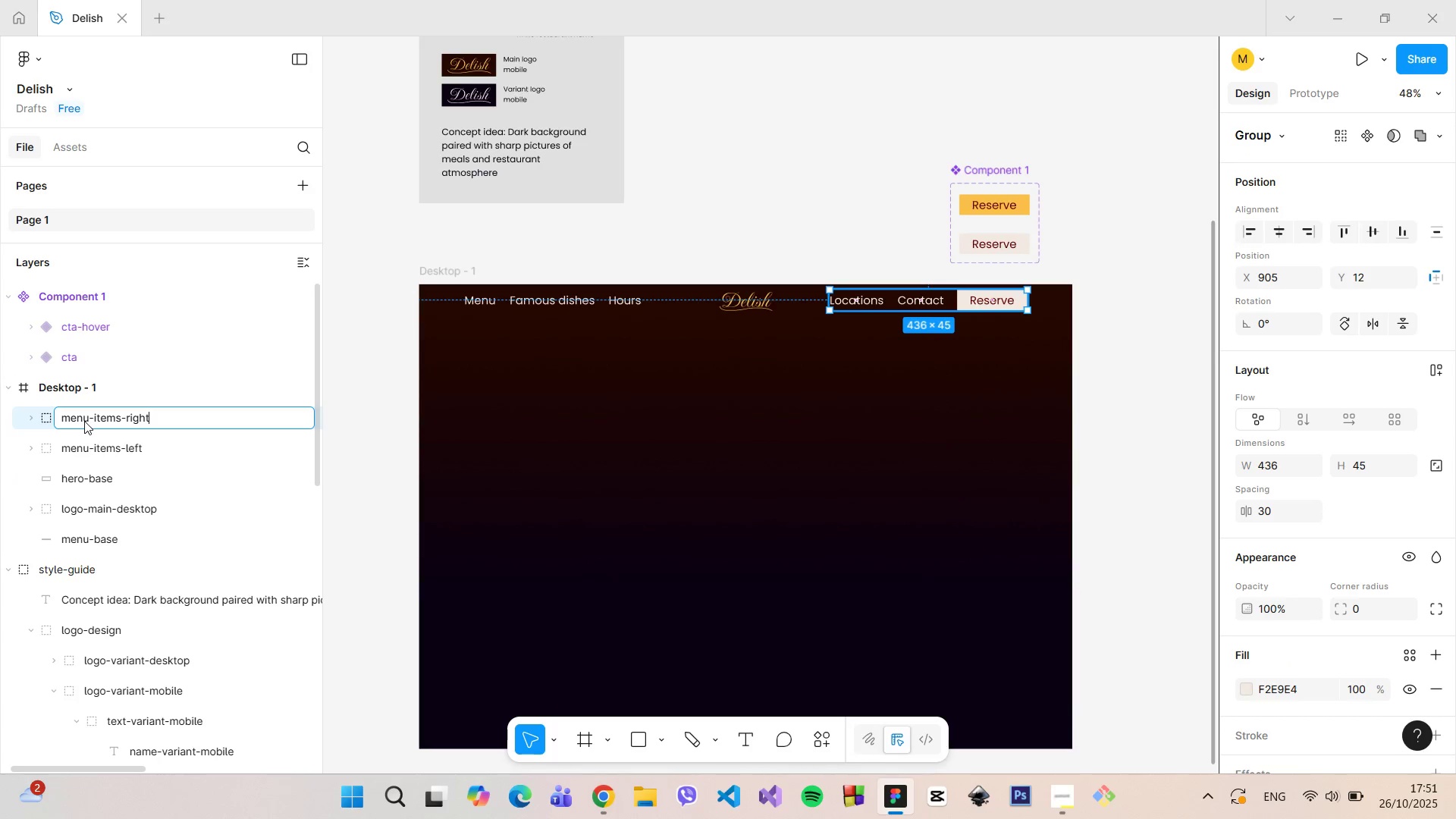 
key(Enter)
 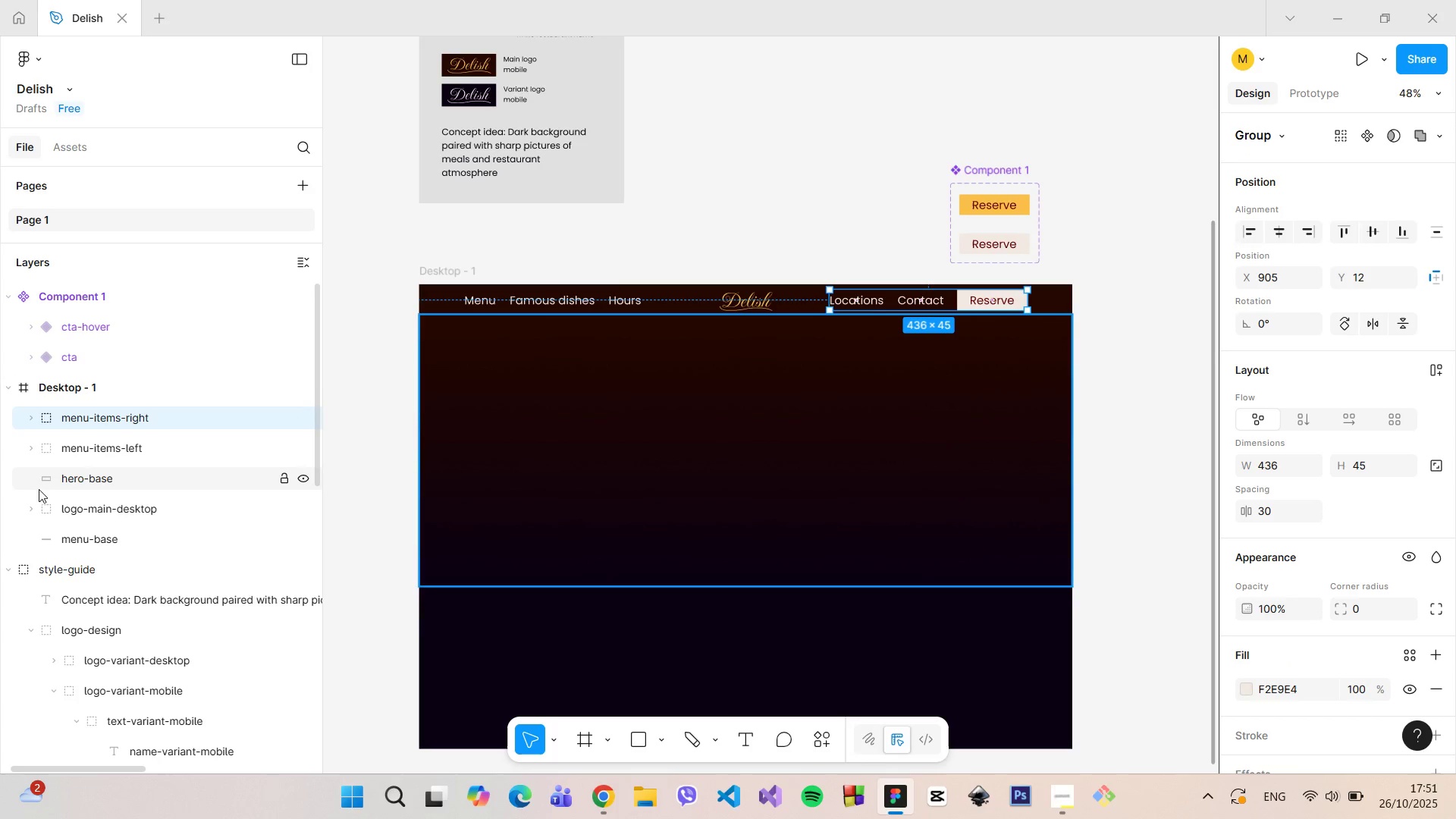 
wait(5.6)
 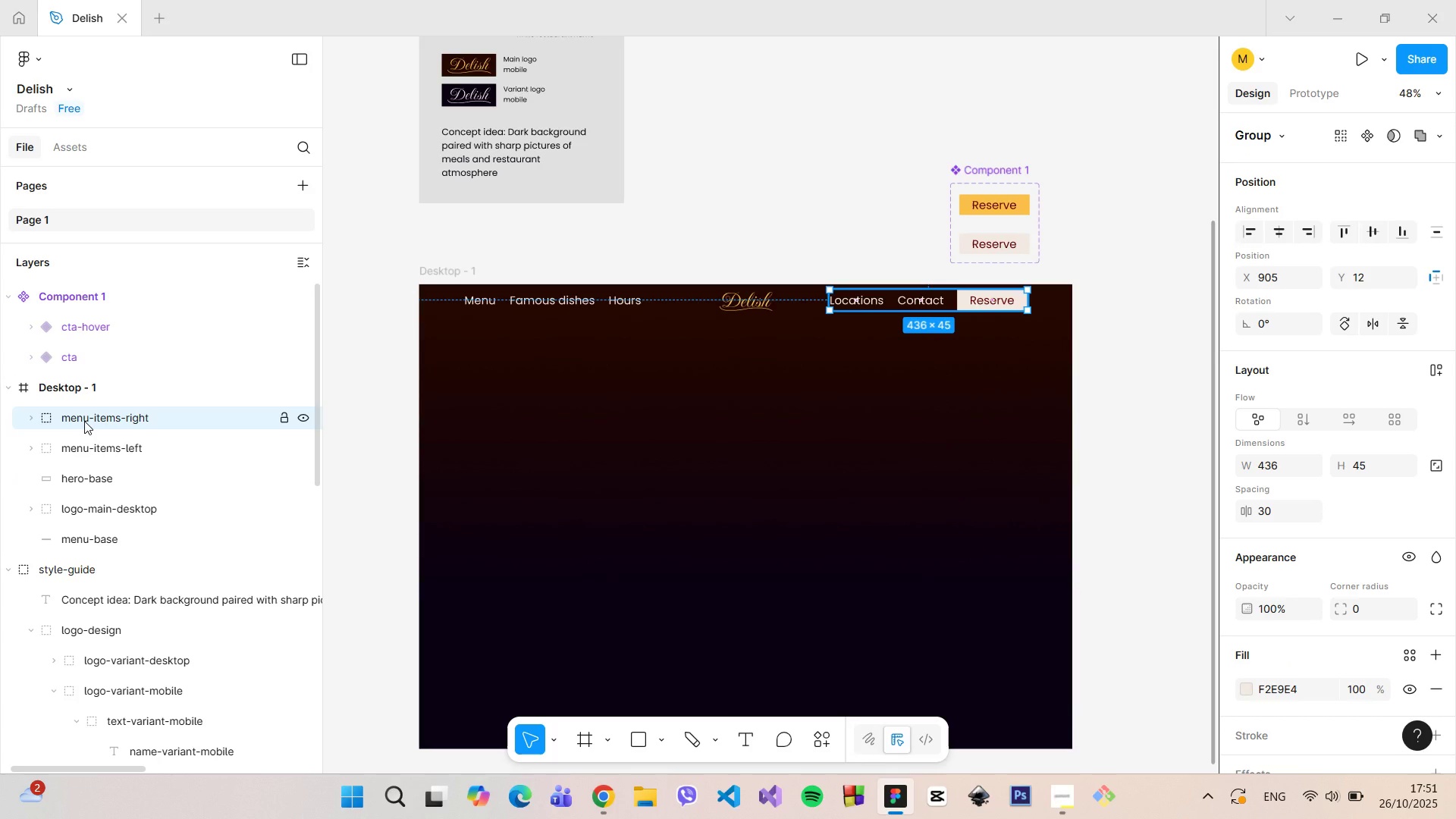 
left_click([82, 537])
 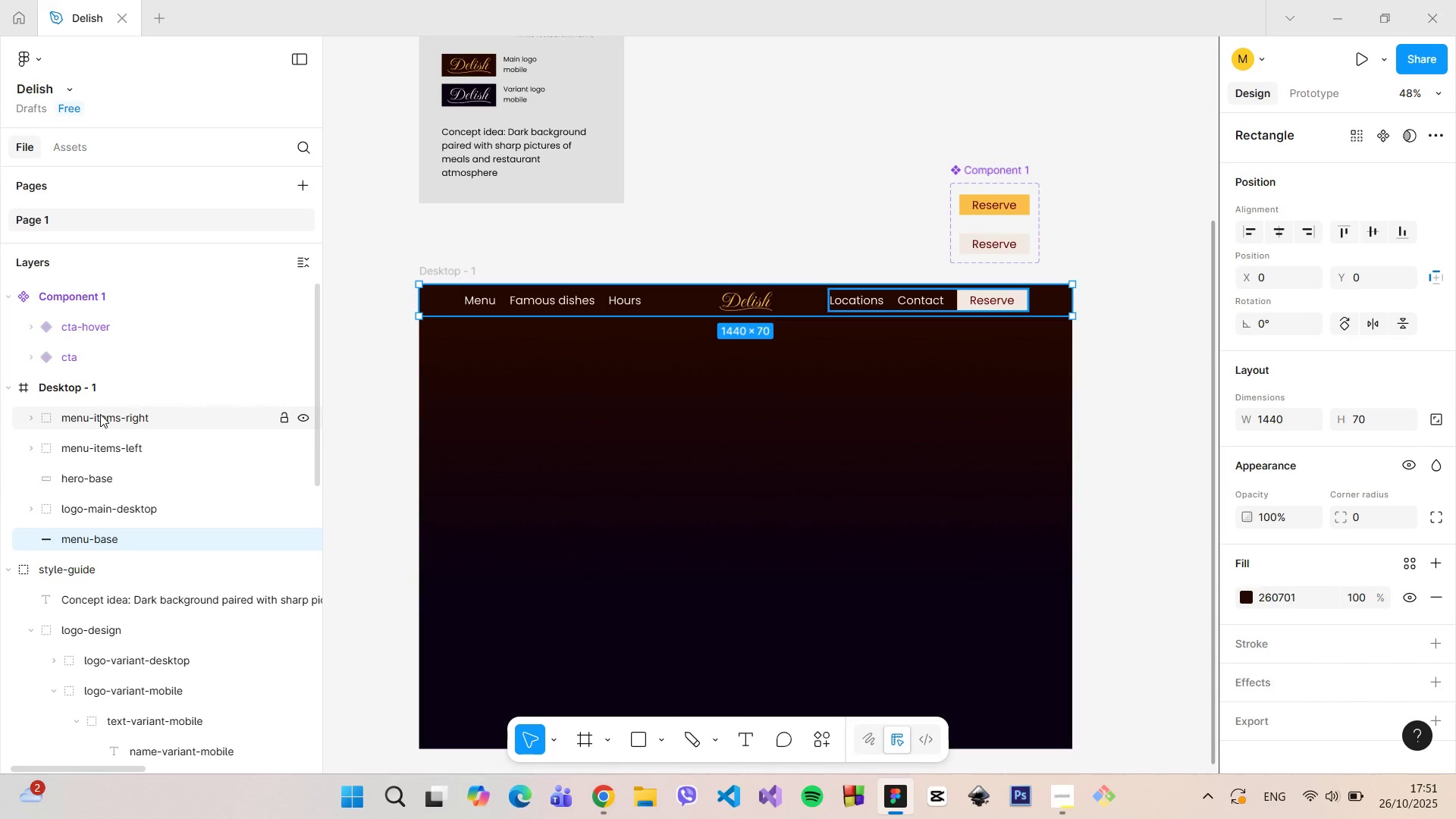 
hold_key(key=ShiftLeft, duration=0.61)
left_click([100, 414])
 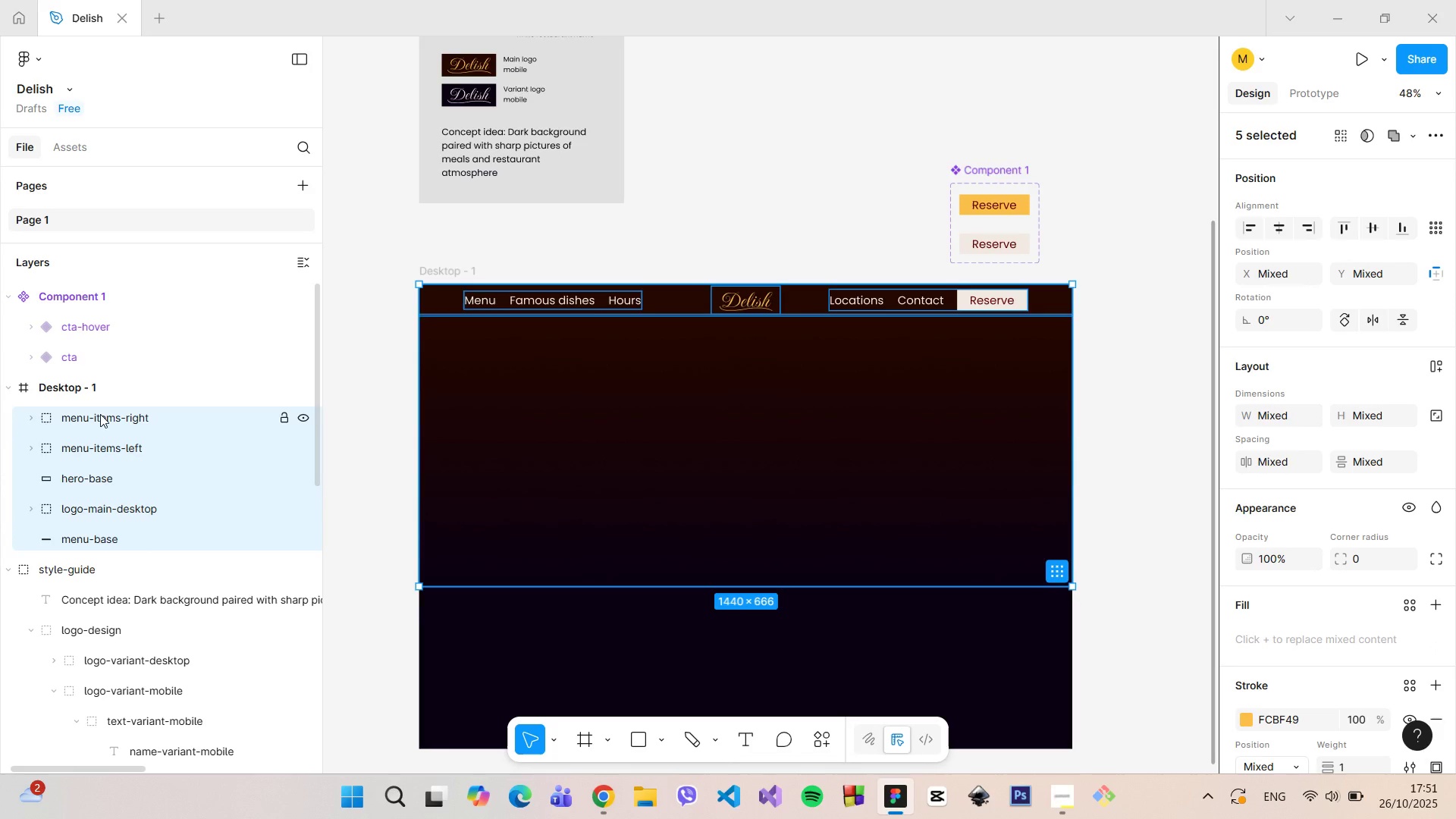 
left_click([100, 414])
 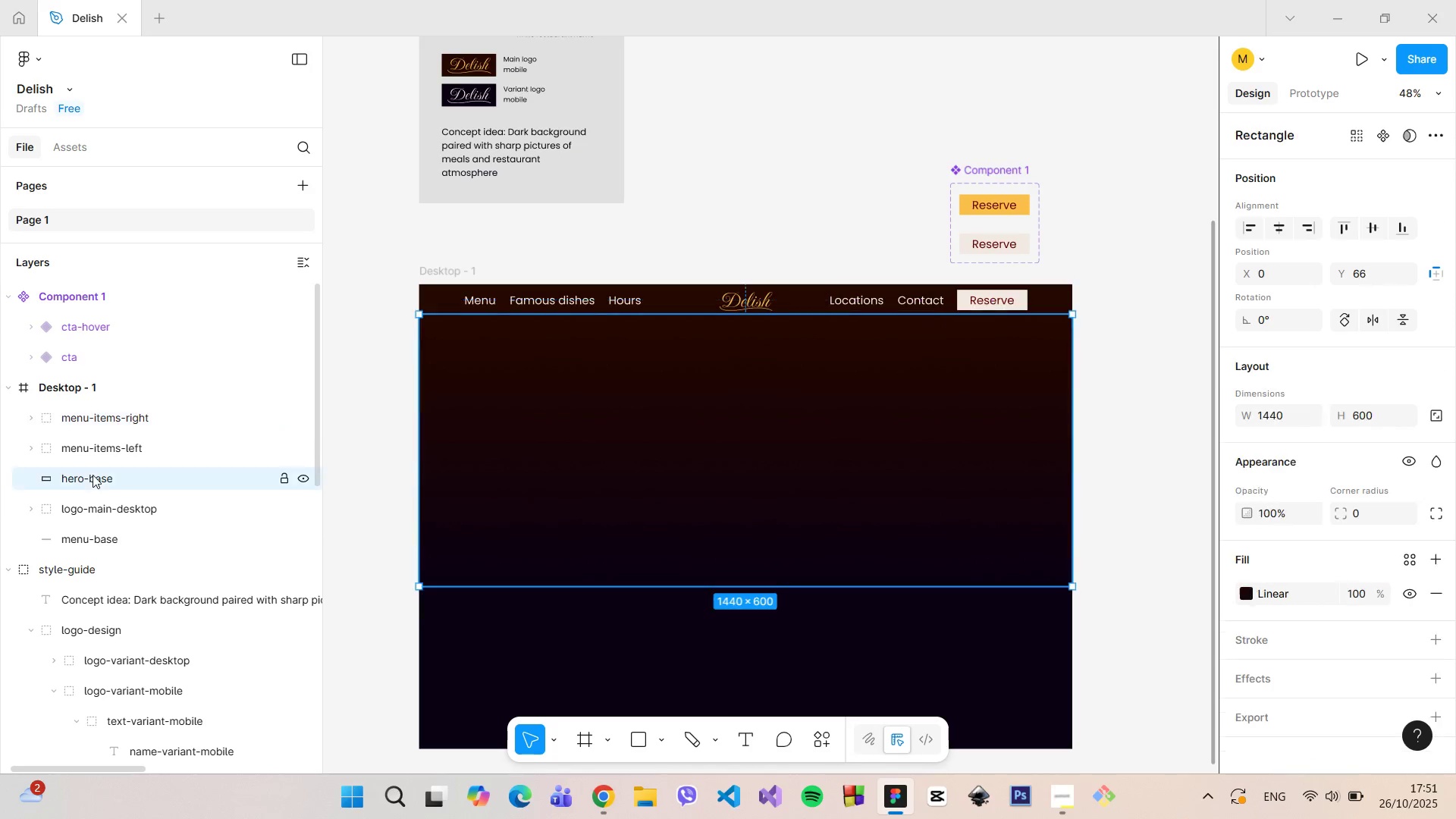 
left_click([93, 475])
 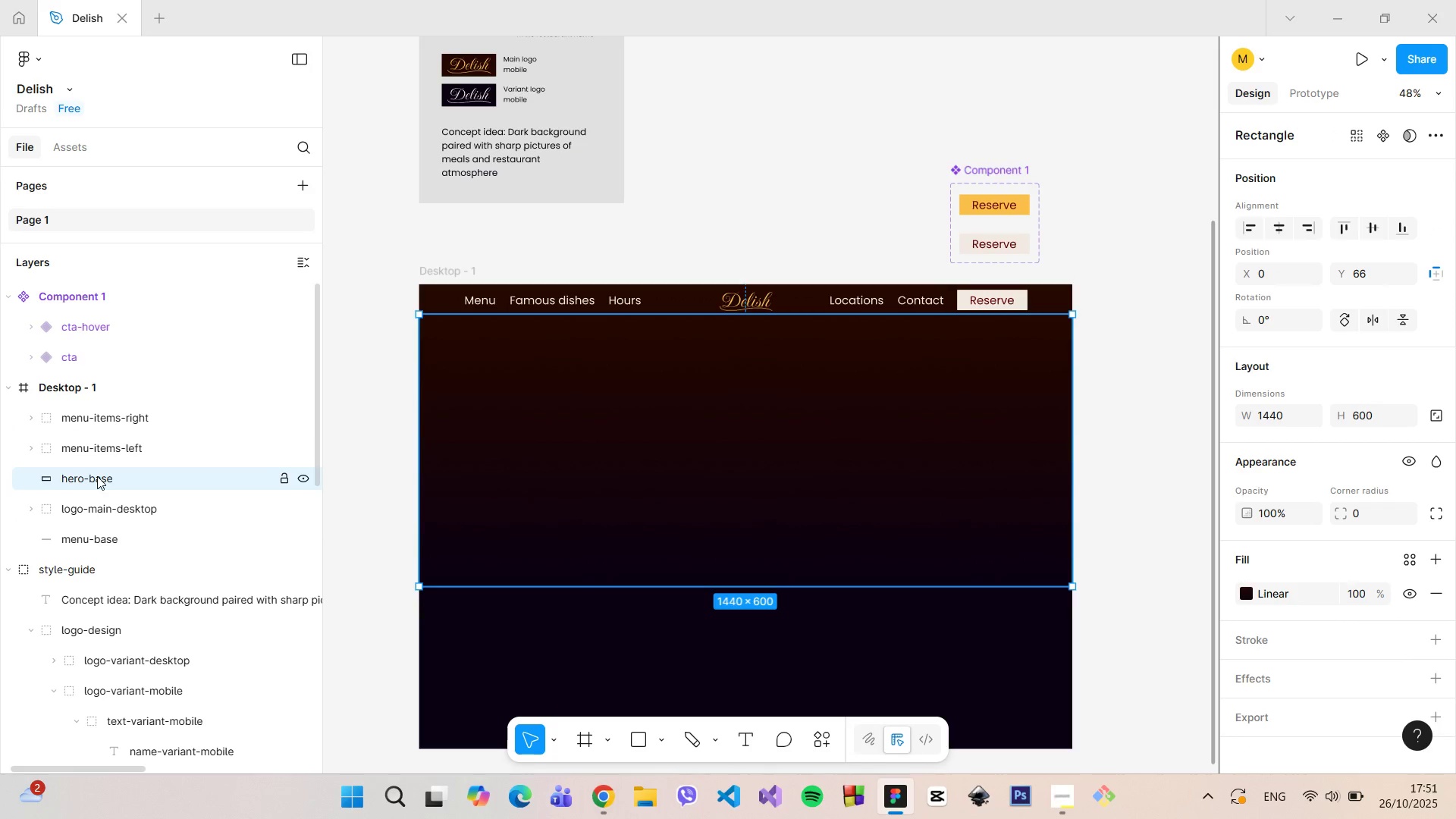 
left_click_drag(start_coordinate=[93, 479], to_coordinate=[92, 405])
 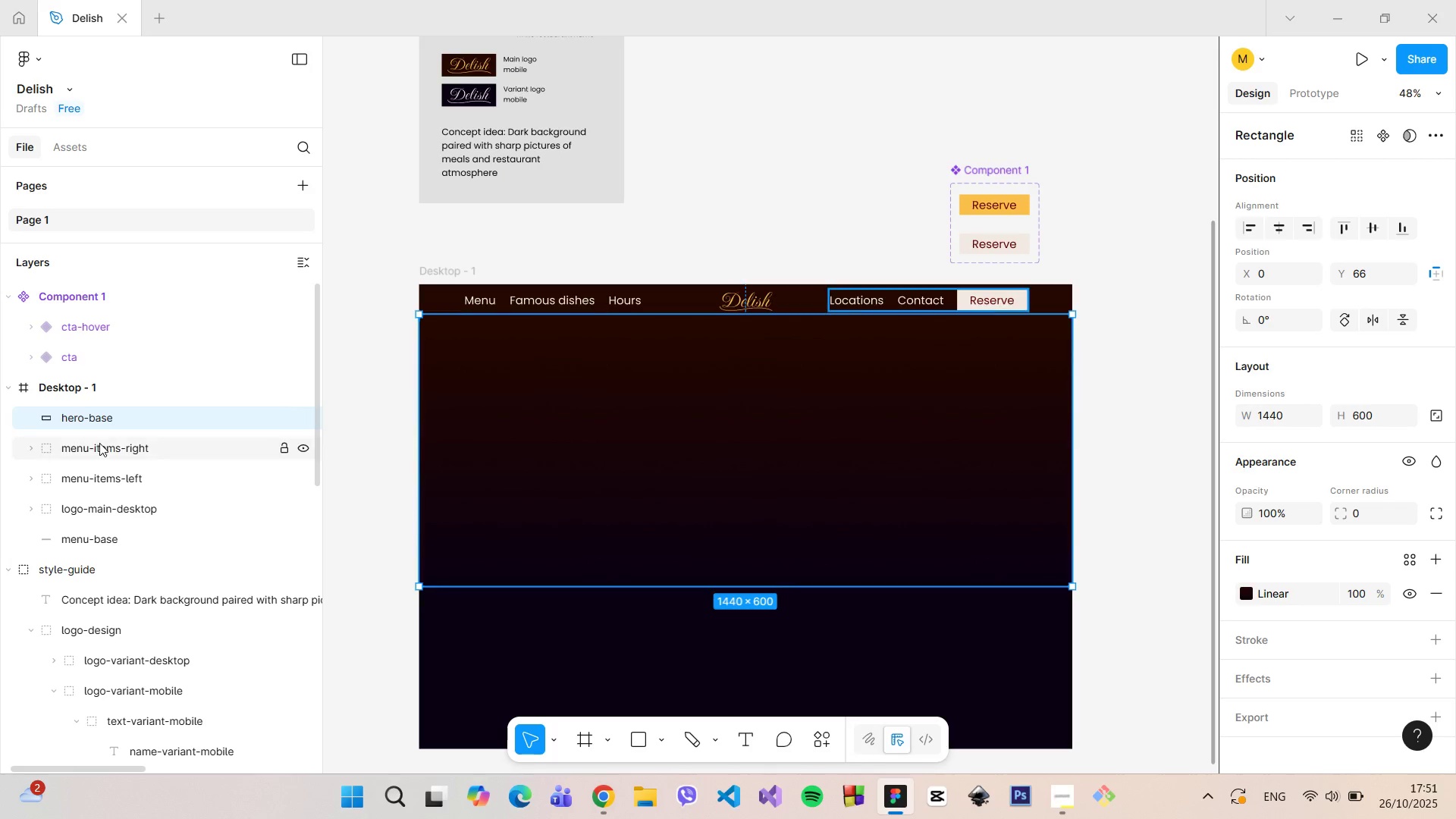 
left_click([99, 443])
 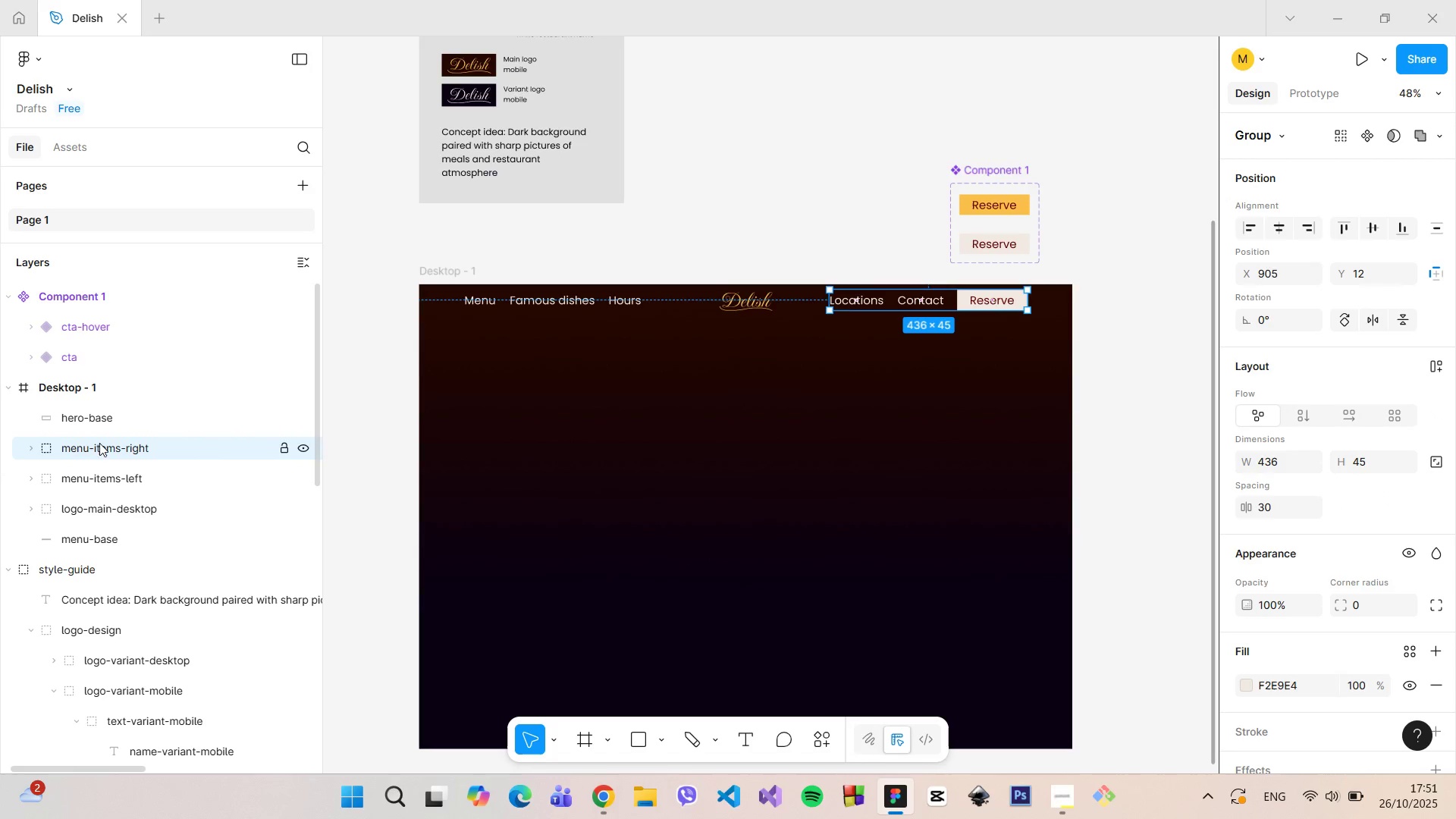 
hold_key(key=ShiftLeft, duration=1.12)
left_click([97, 531])
 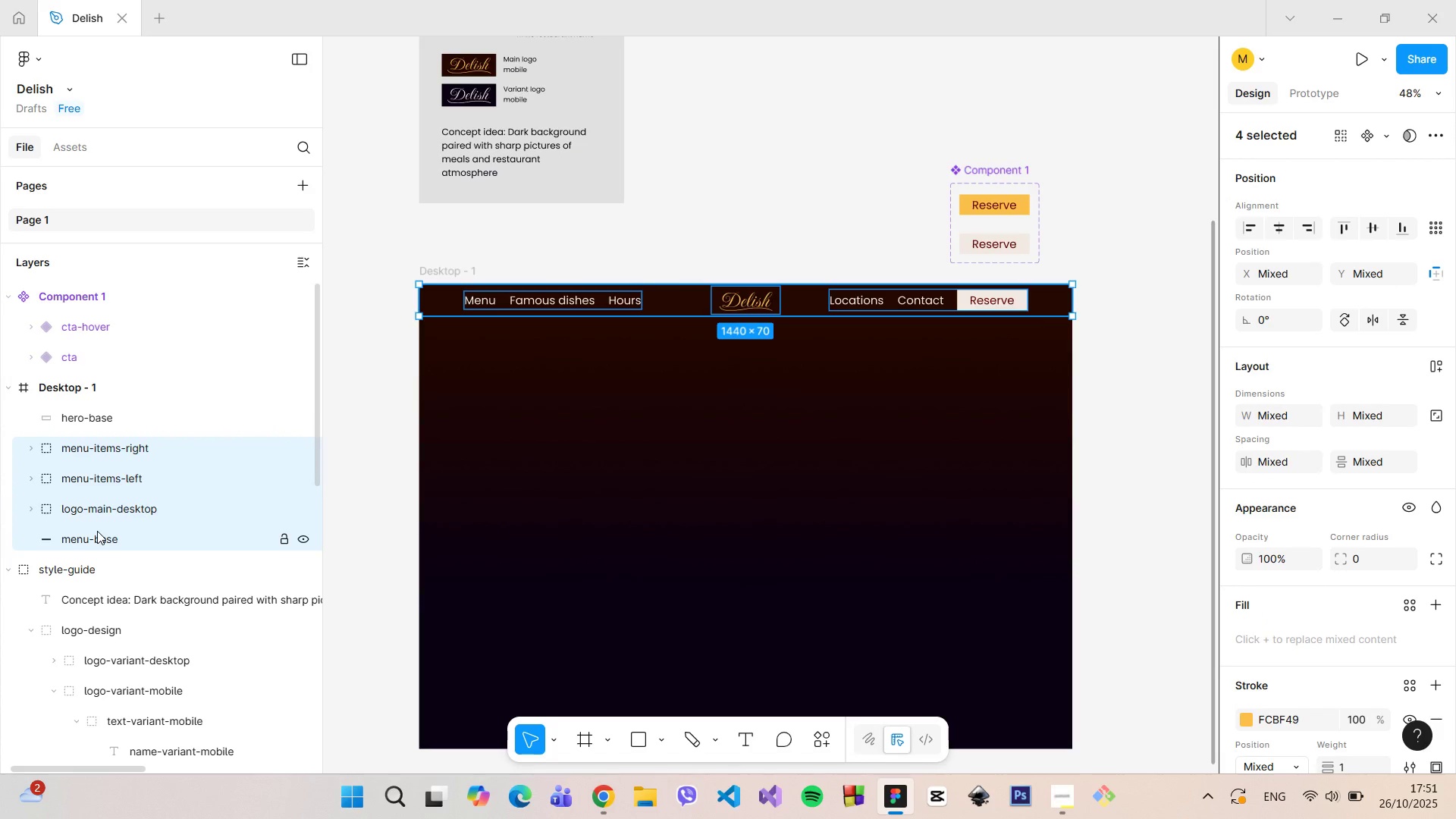 
right_click([97, 531])
 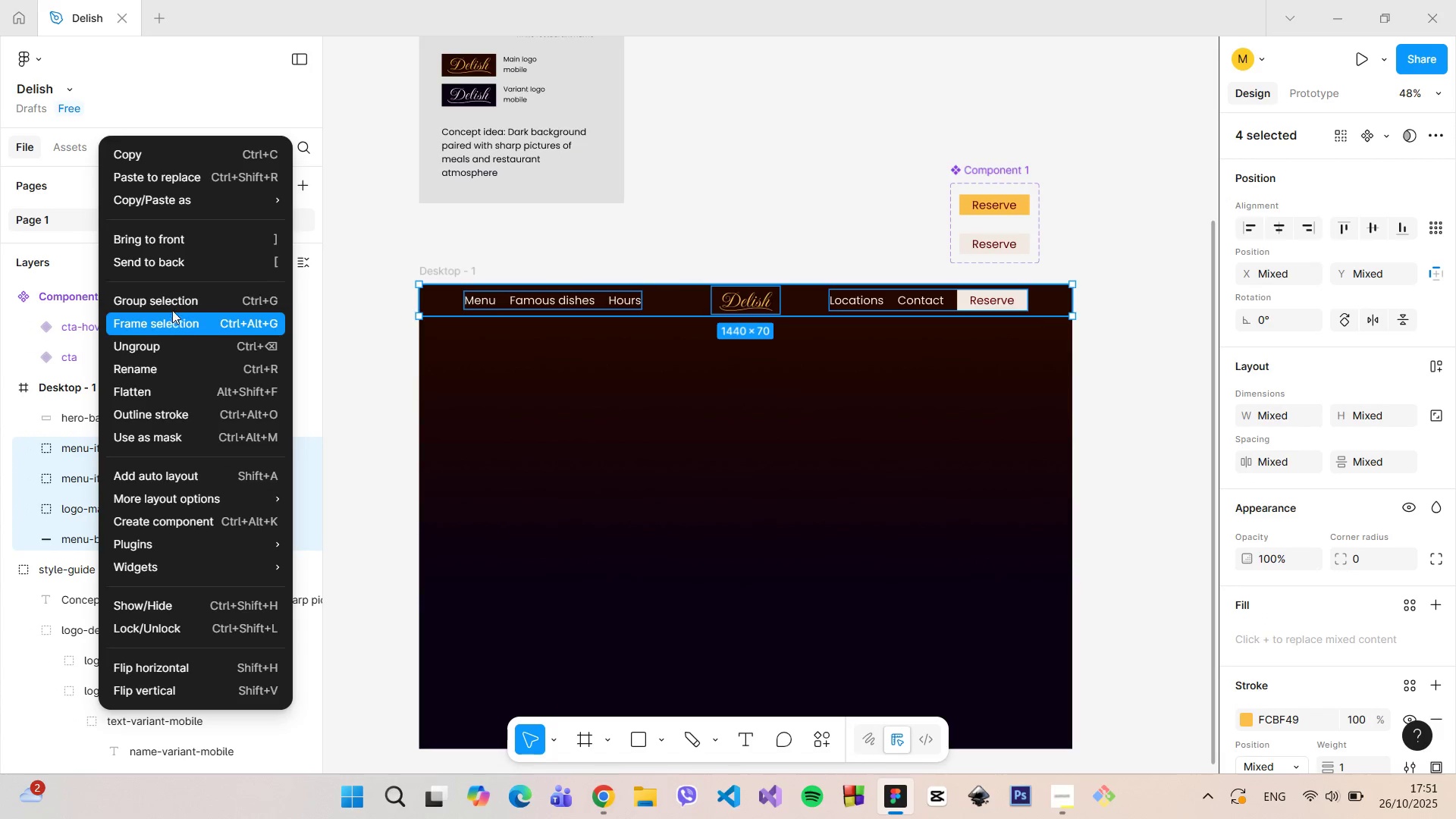 
left_click([171, 308])
 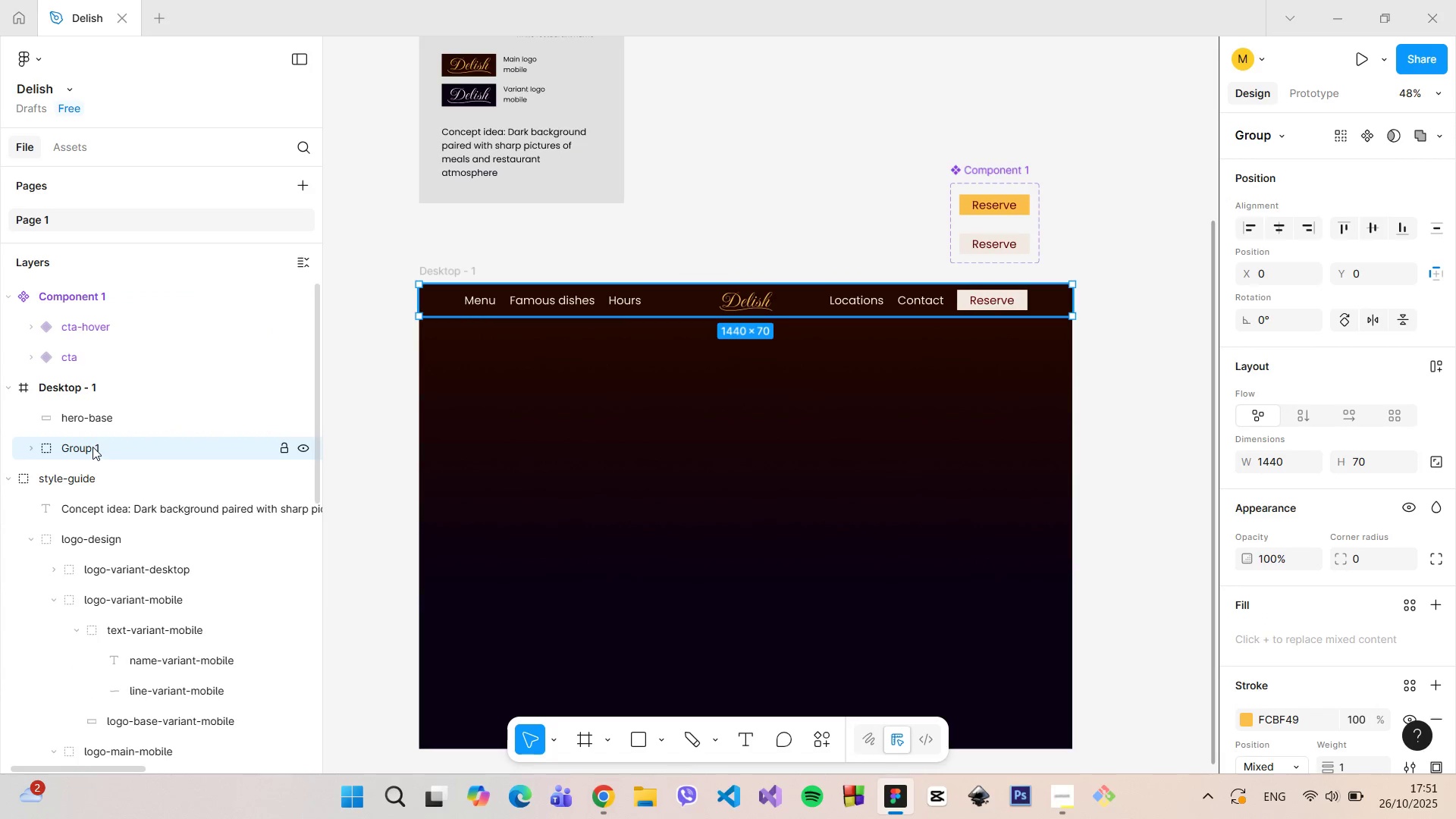 
double_click([93, 447])
 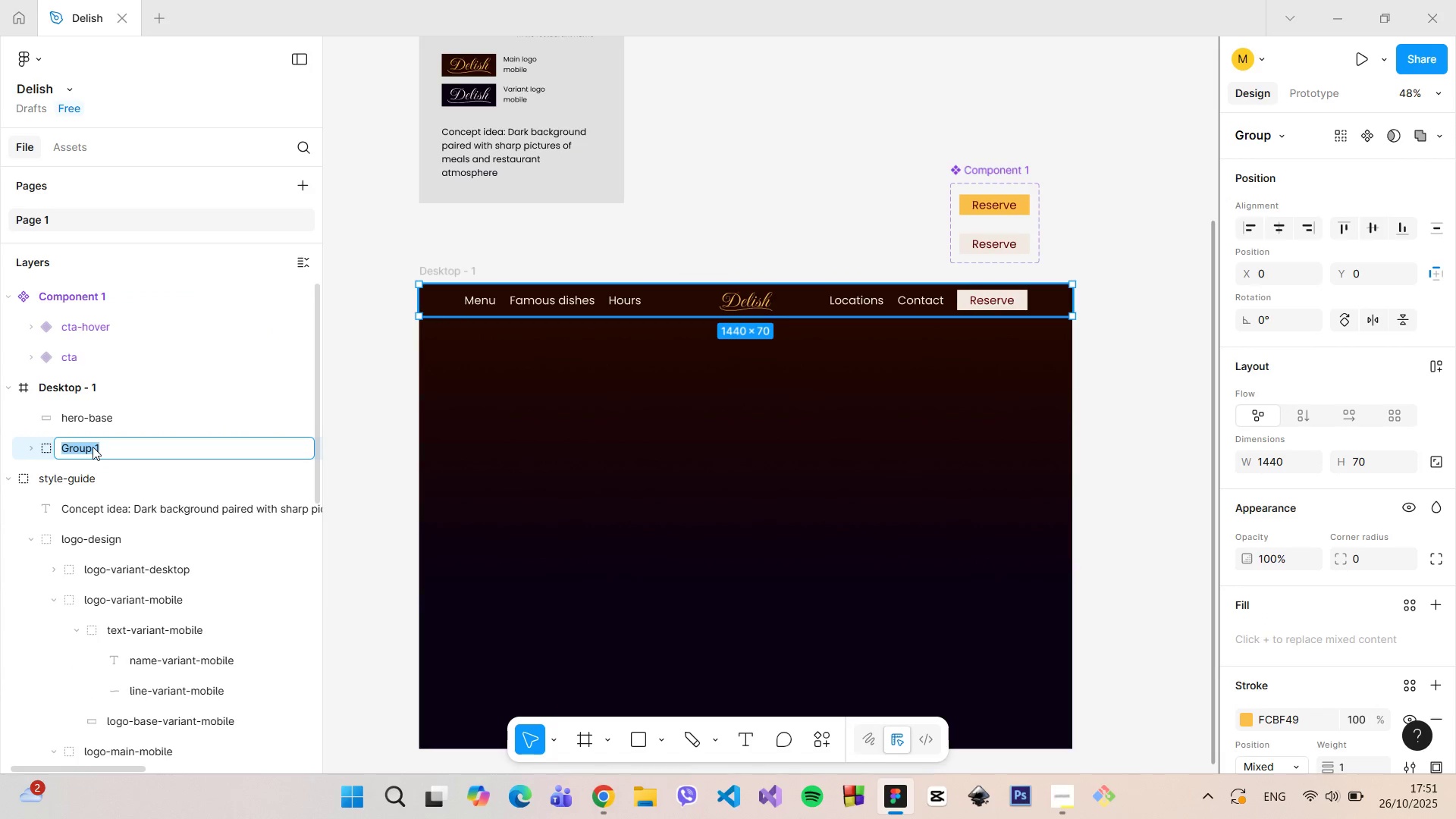 
type(menu)
 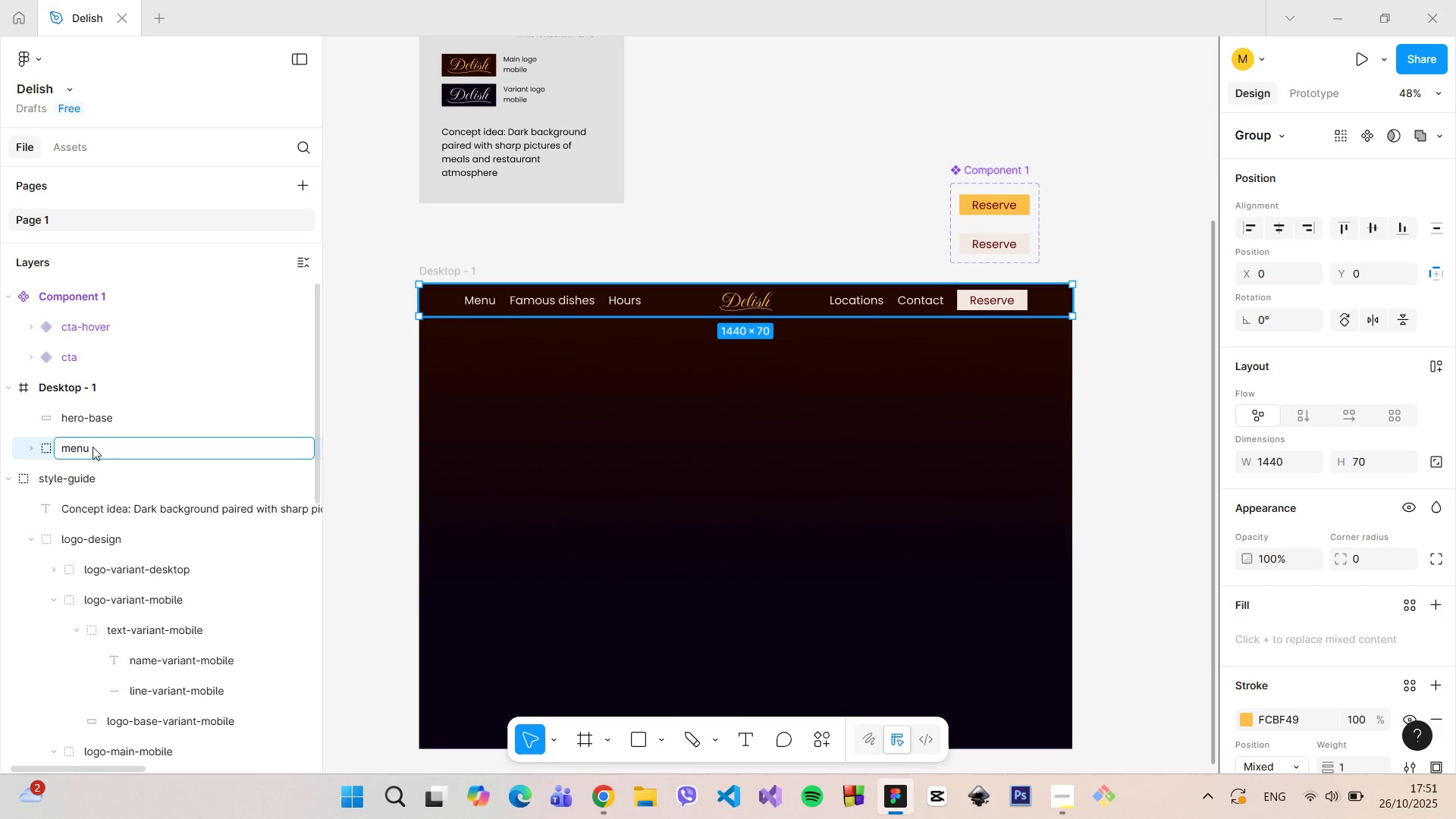 
key(Enter)
 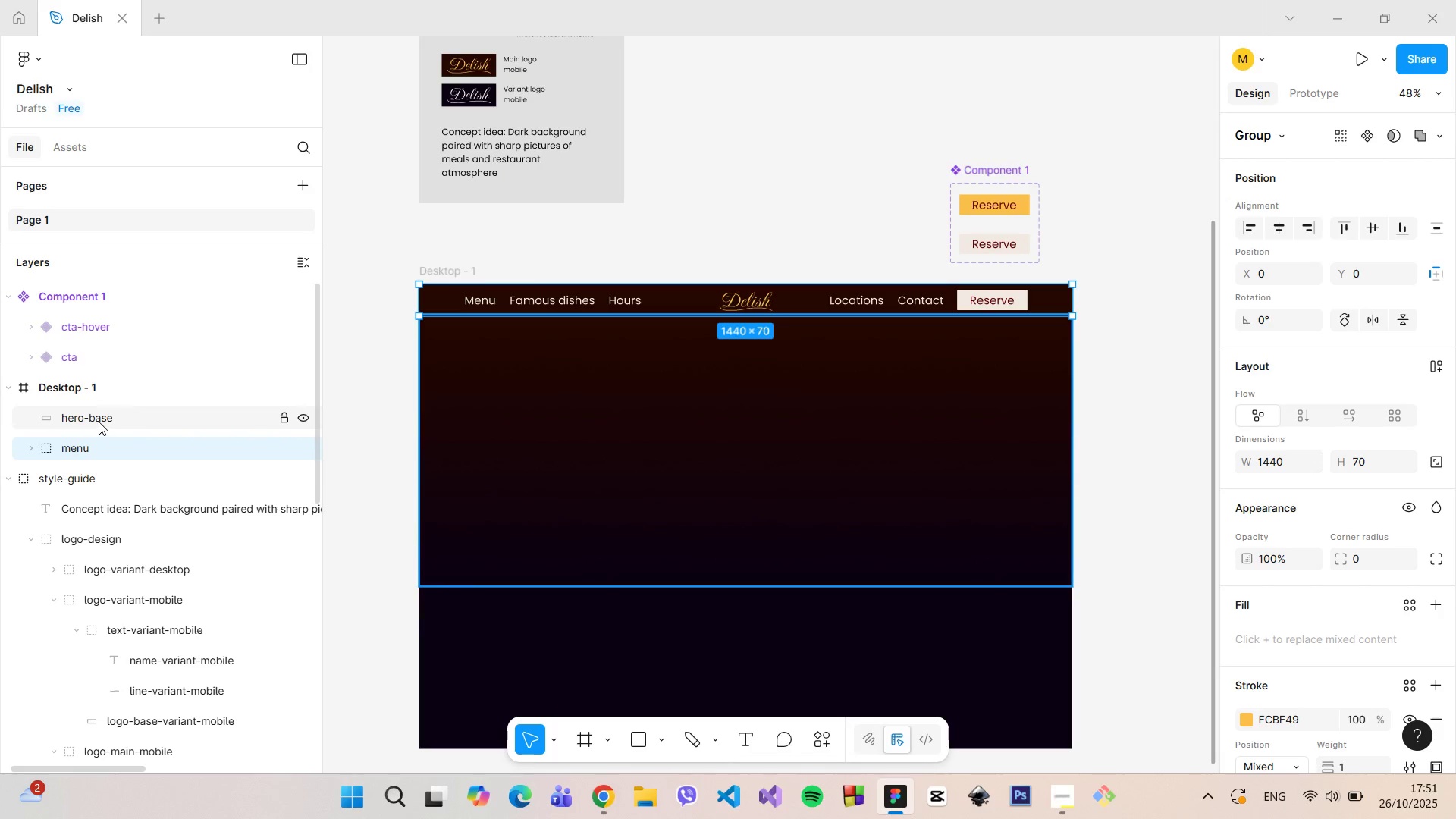 
left_click([99, 417])
 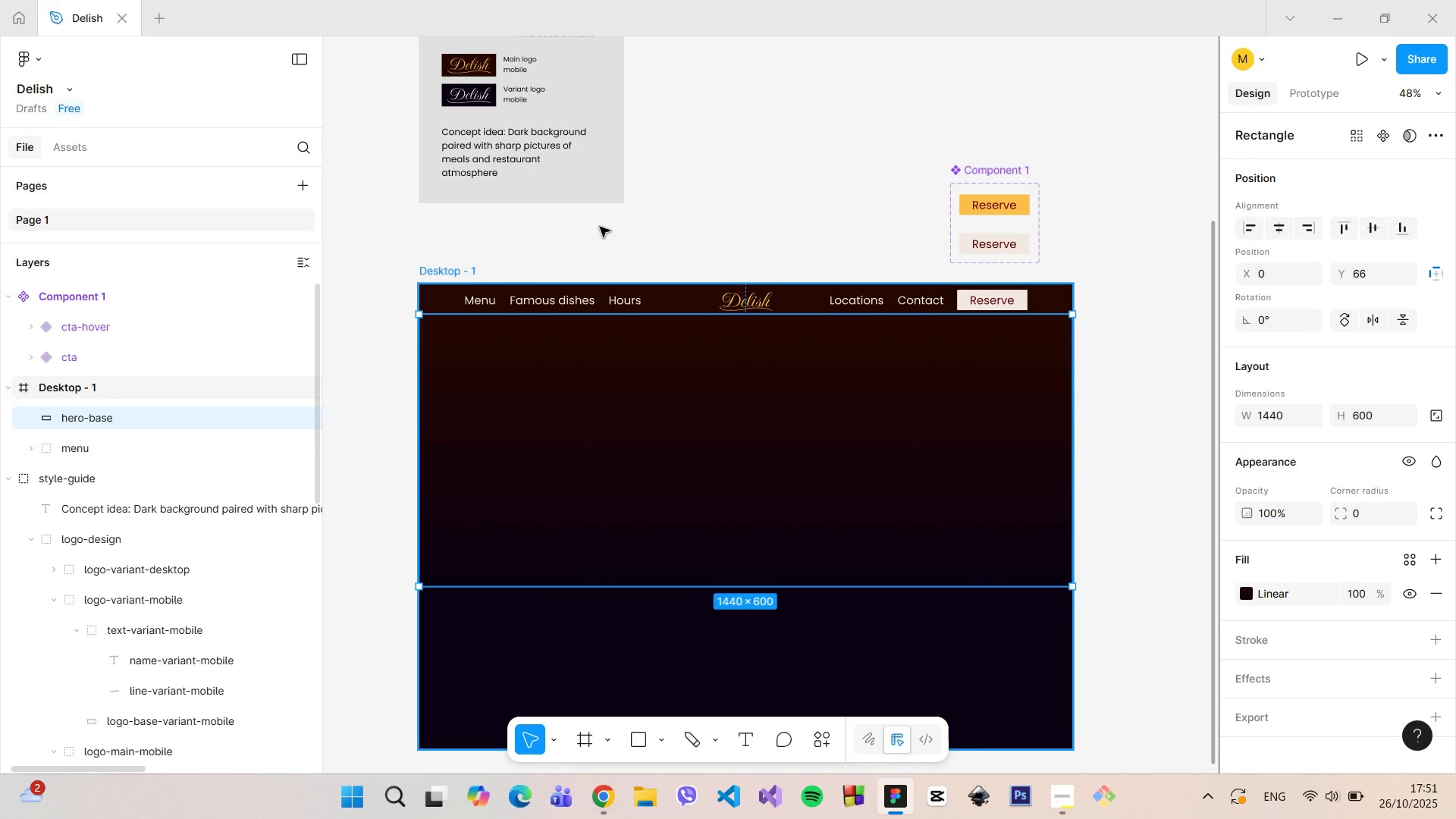 
left_click([607, 219])
 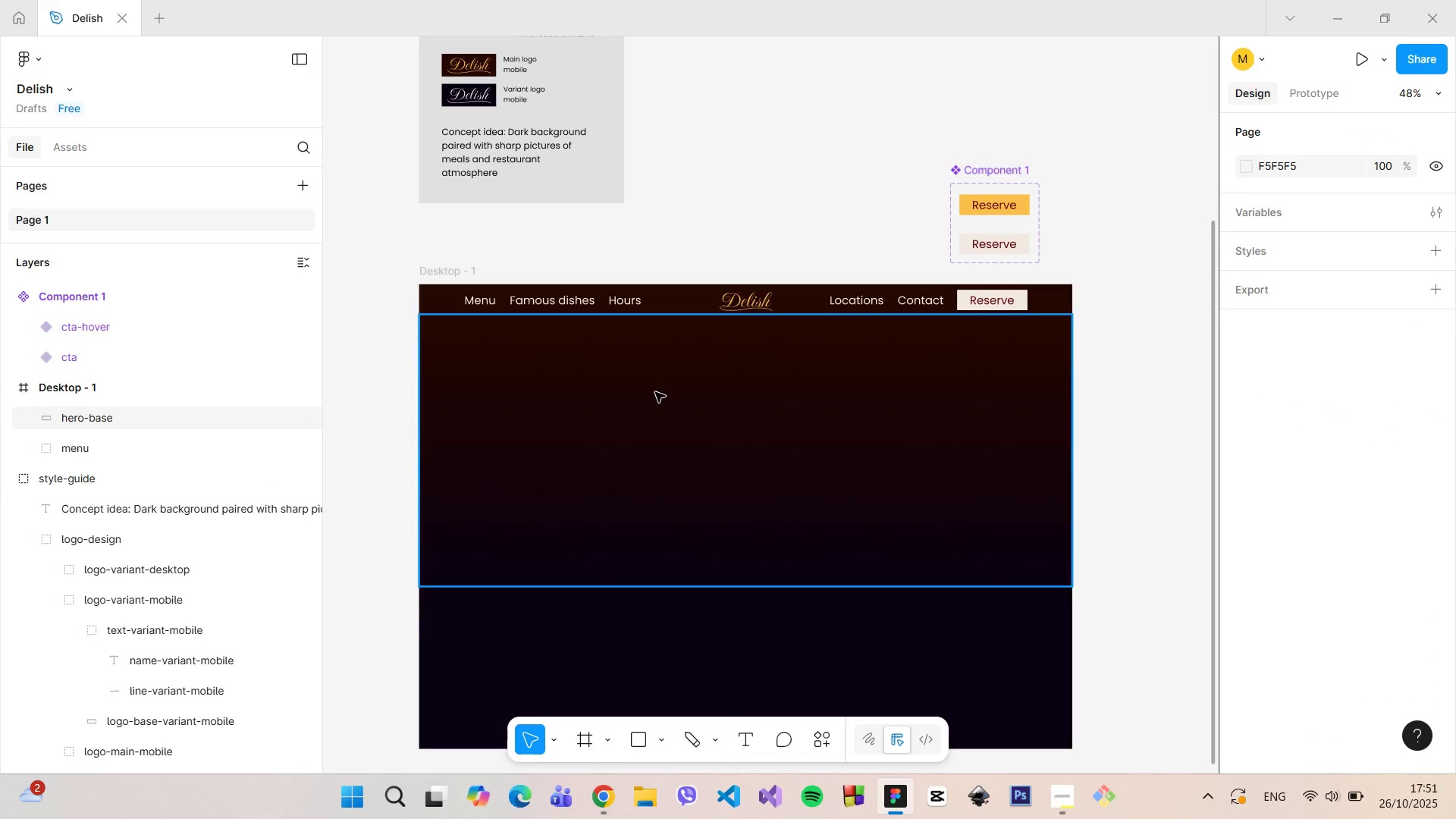 
left_click([654, 392])
 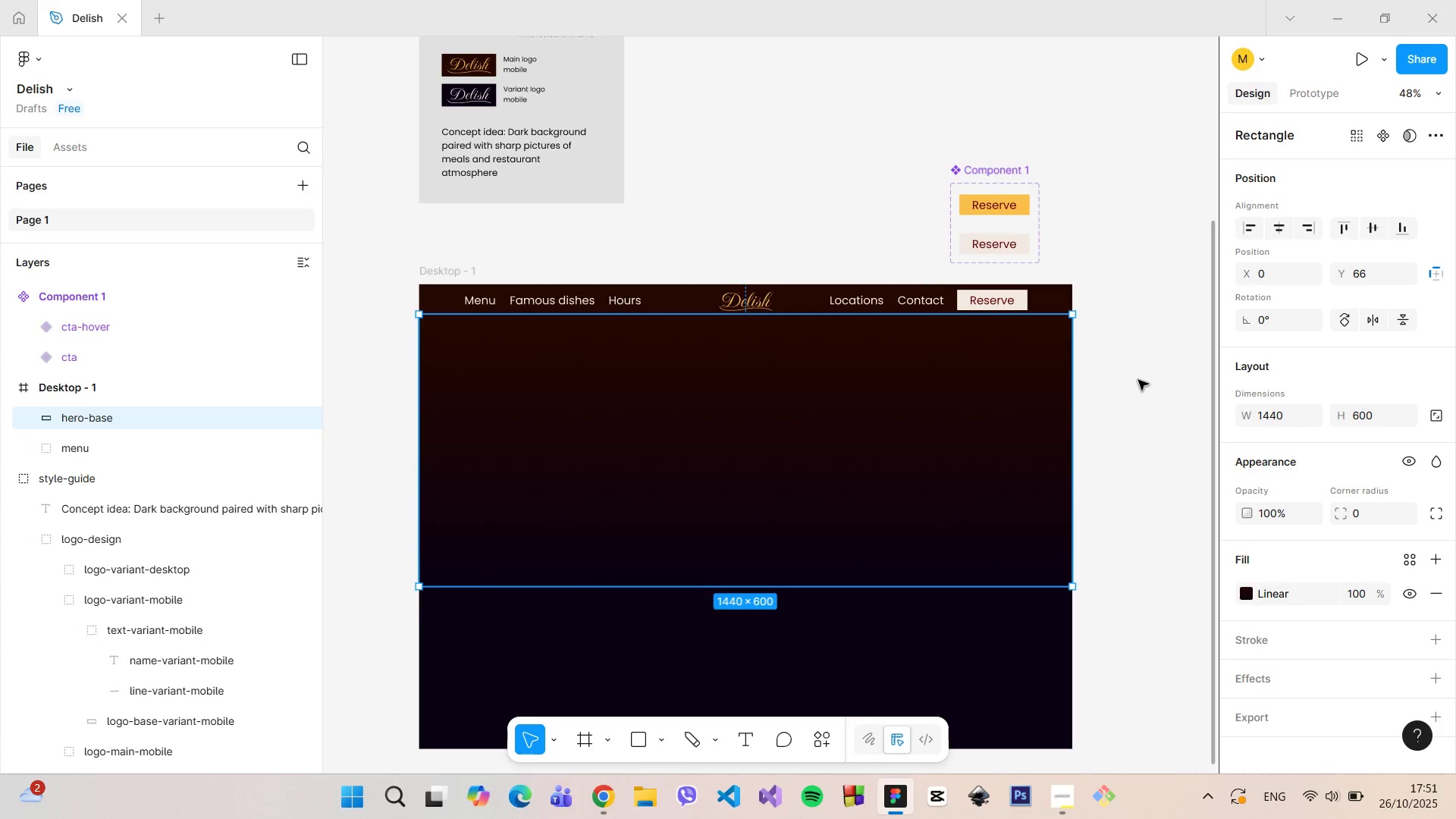 
left_click([1143, 380])
 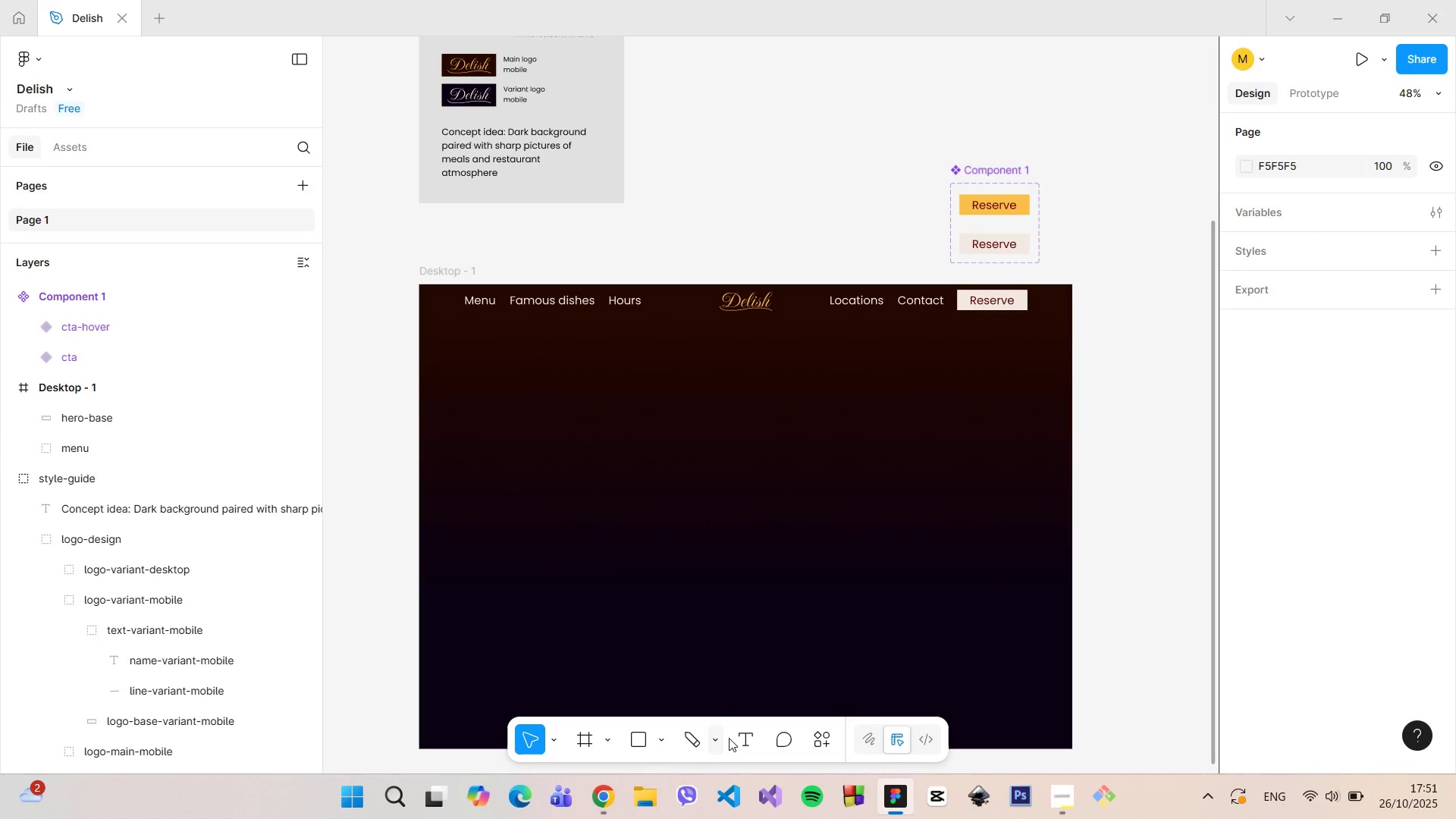 
left_click([743, 733])
 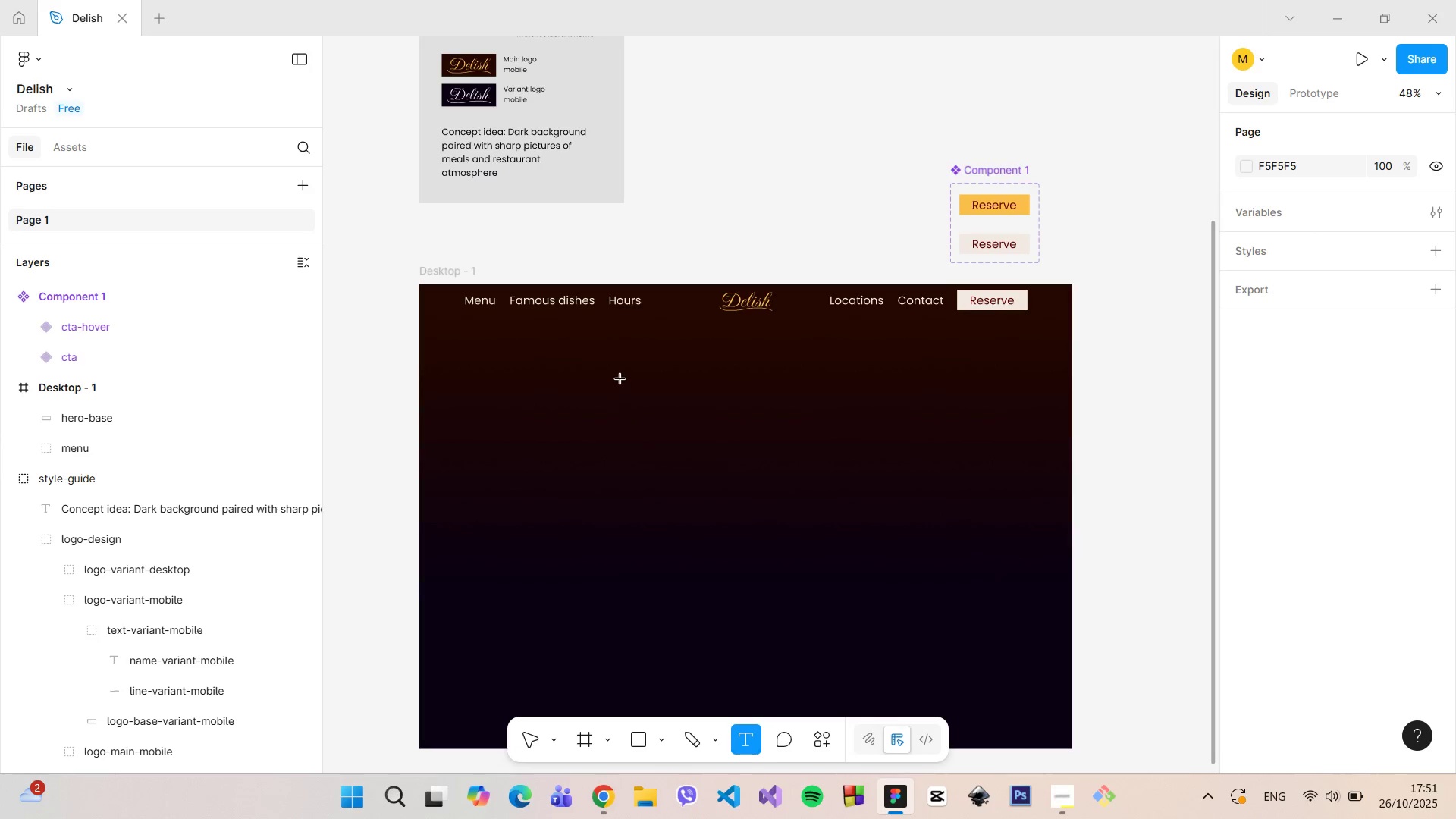 
left_click([620, 379])
 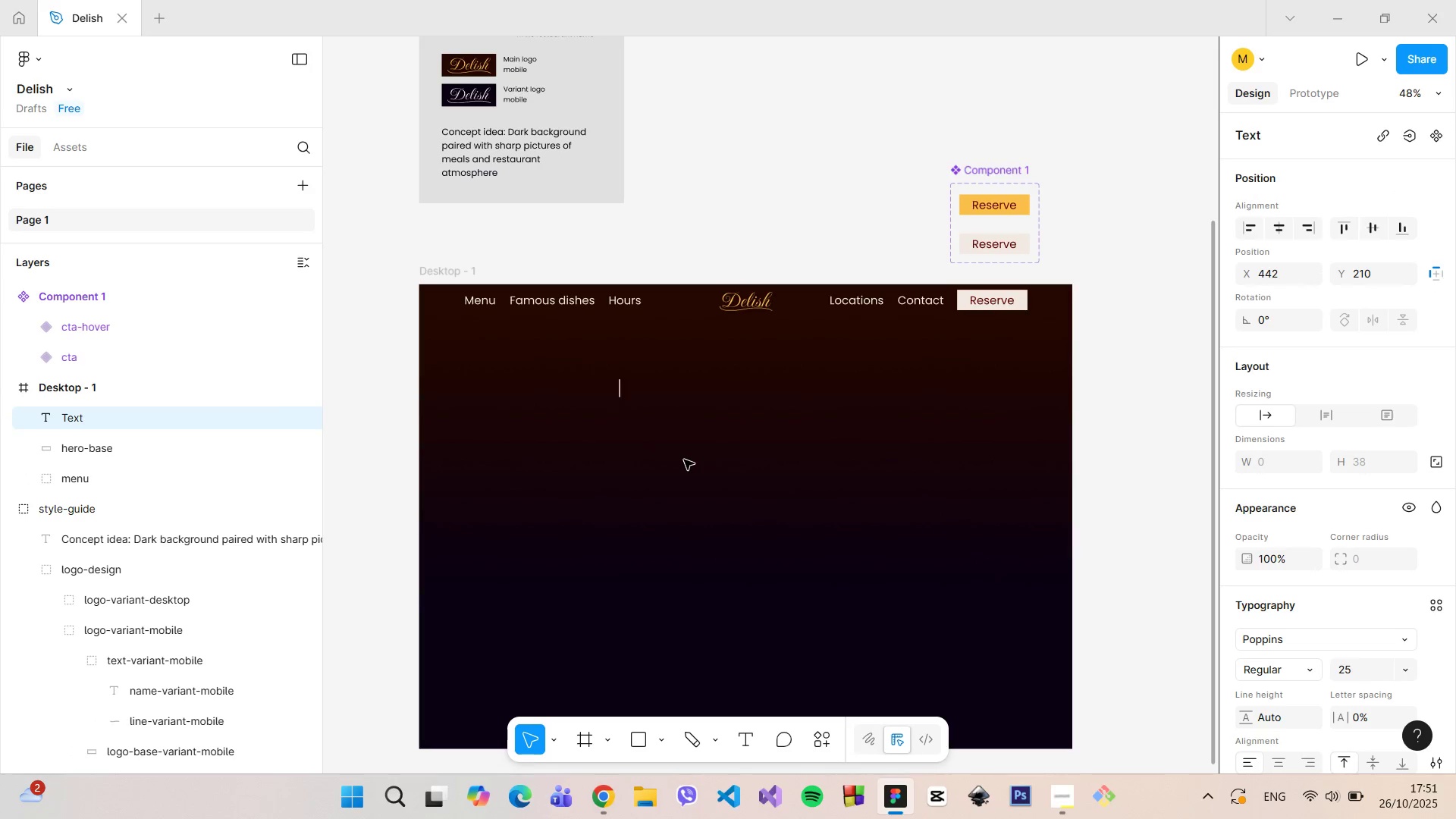 
type(Welcome to )
 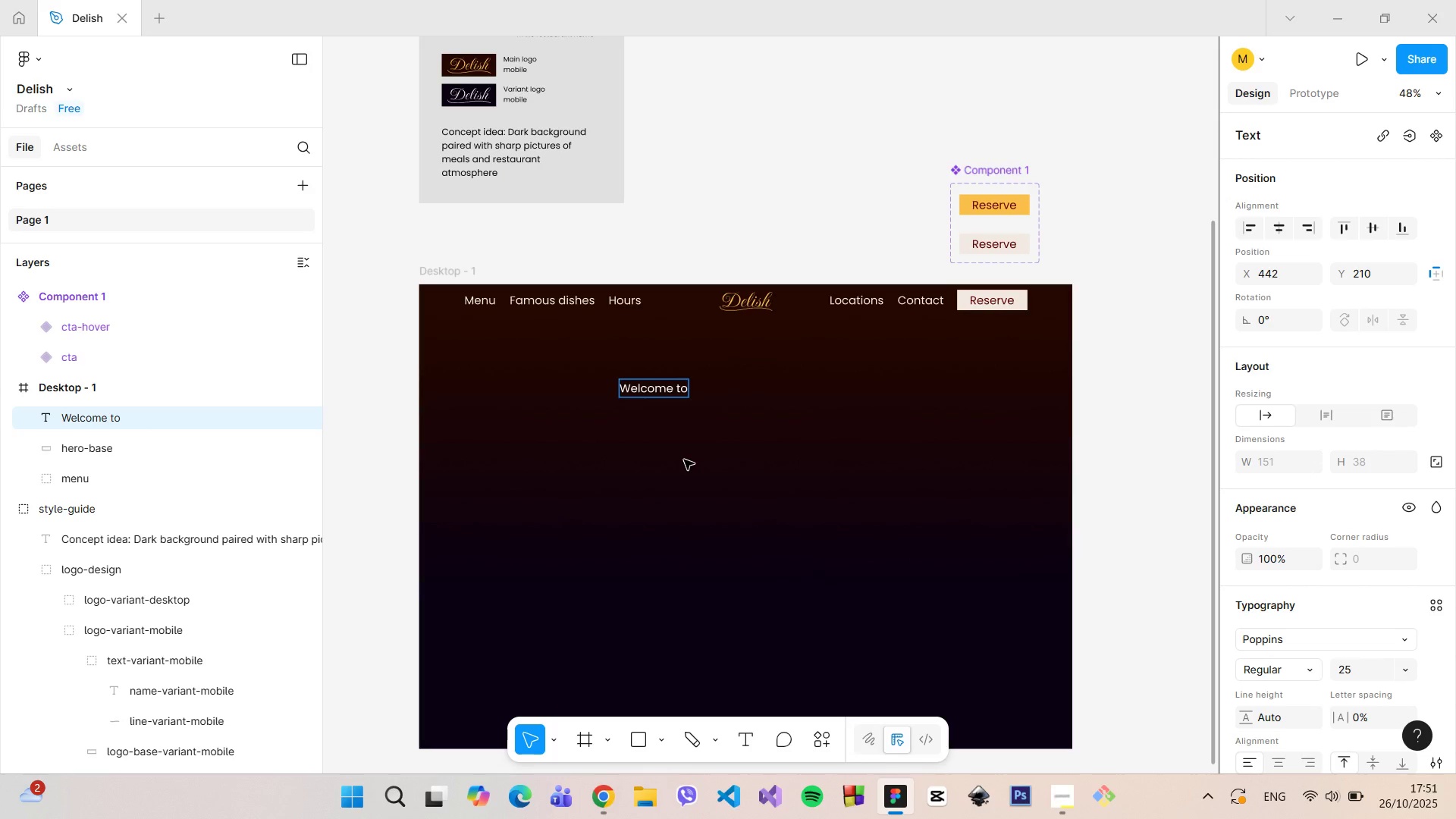 
type(Delish)
 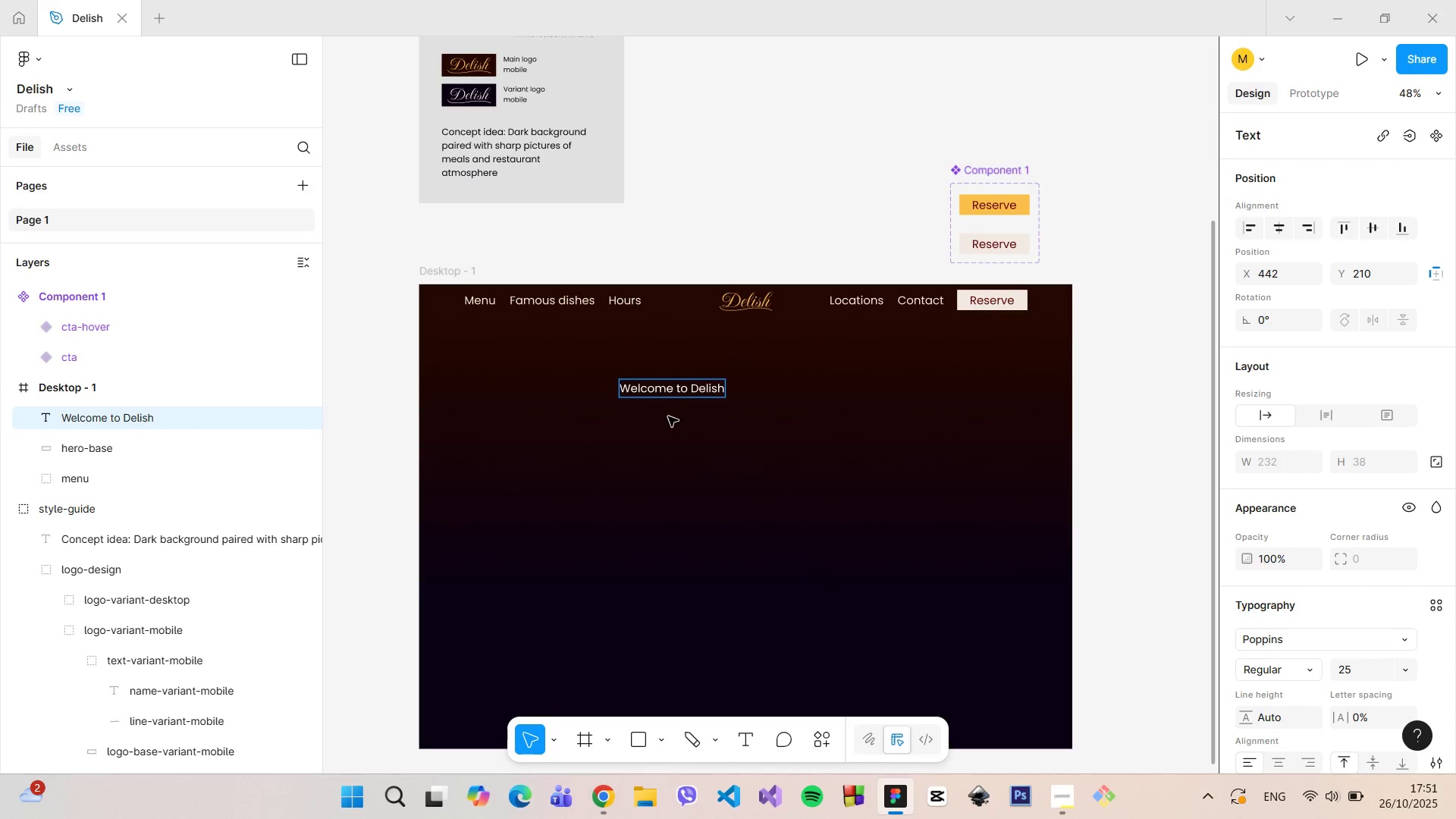 
double_click([672, 394])
 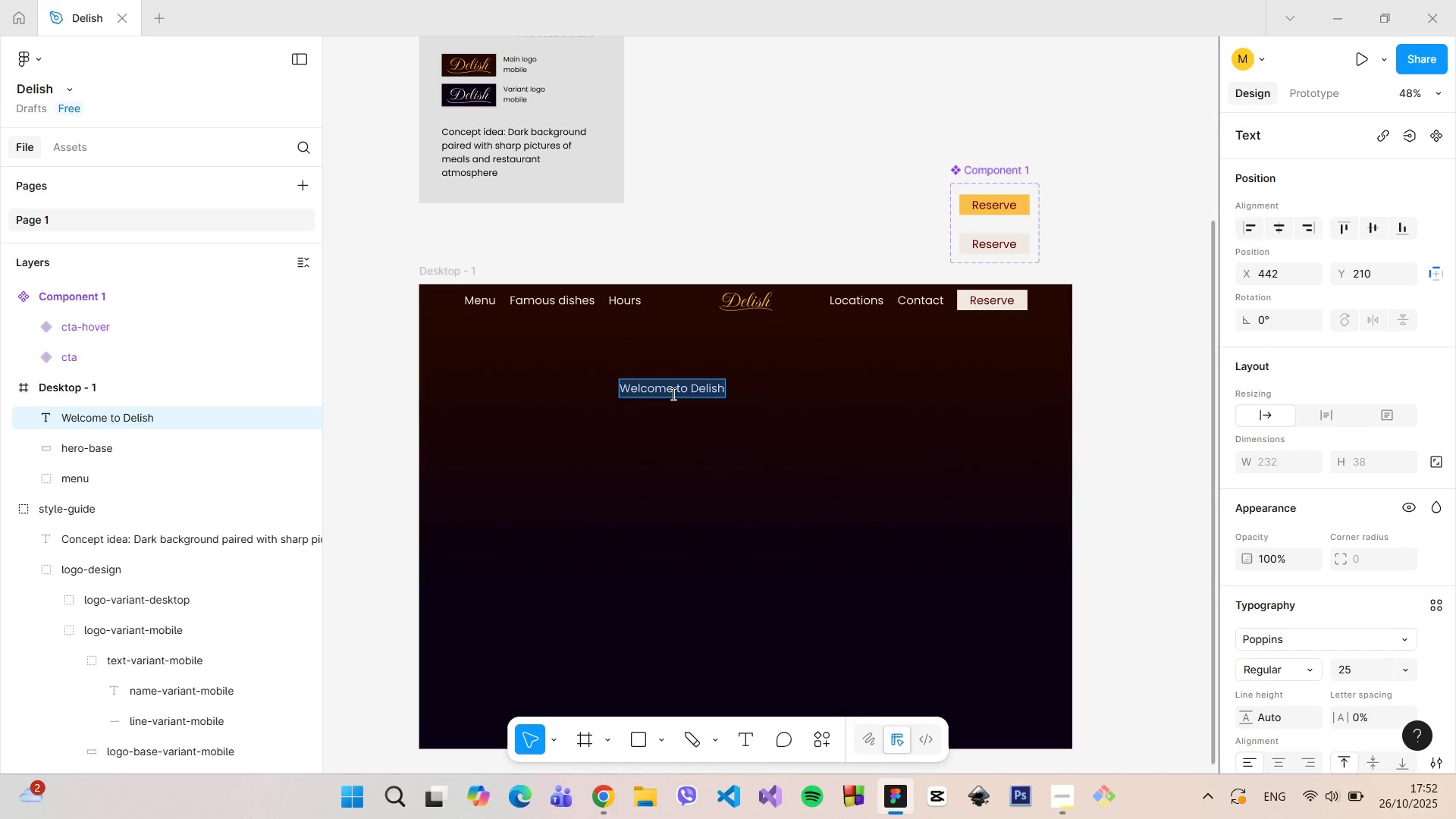 
triple_click([672, 394])
 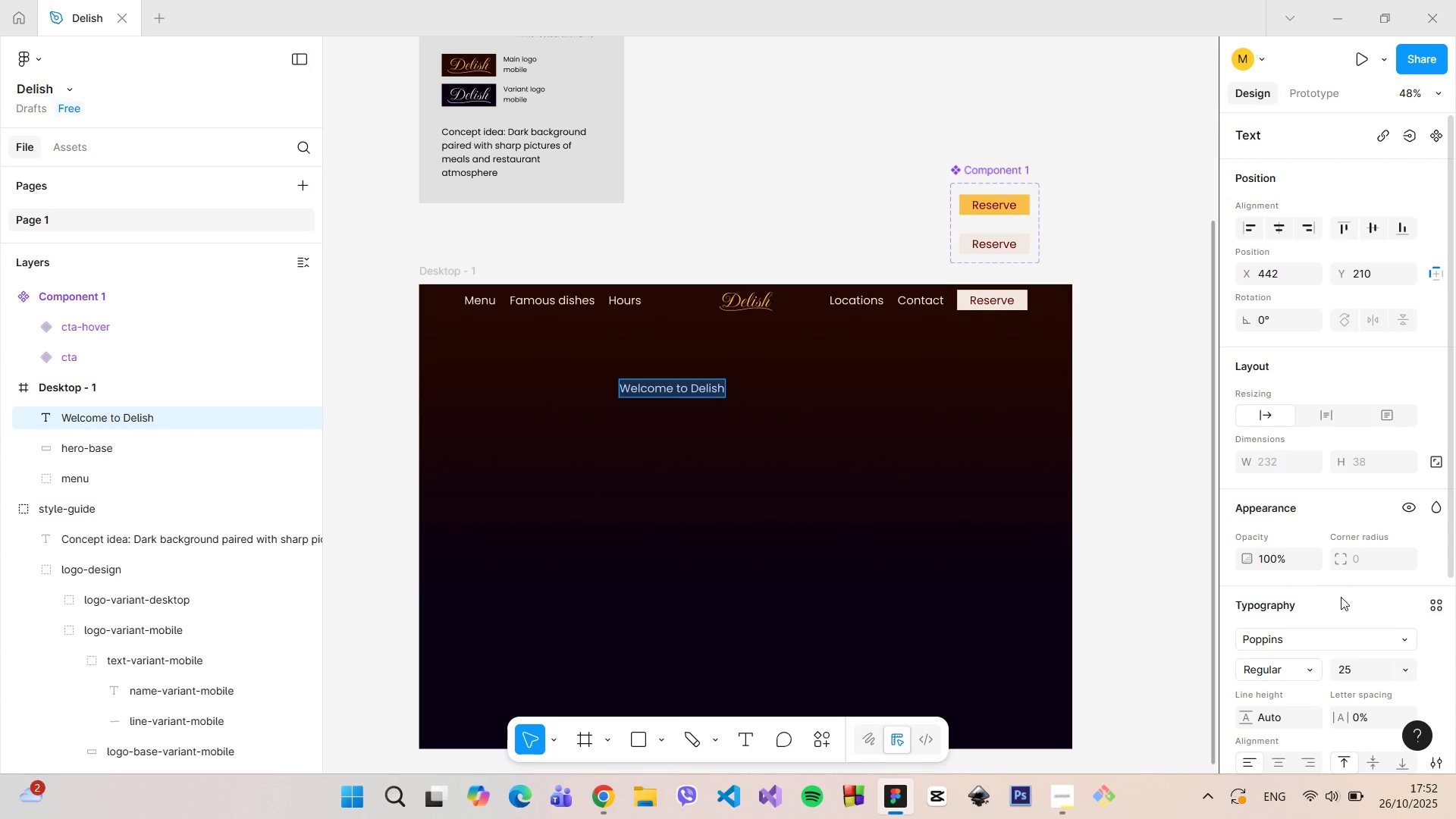 
scroll: coordinate [1341, 597], scroll_direction: up, amount: 2.0
 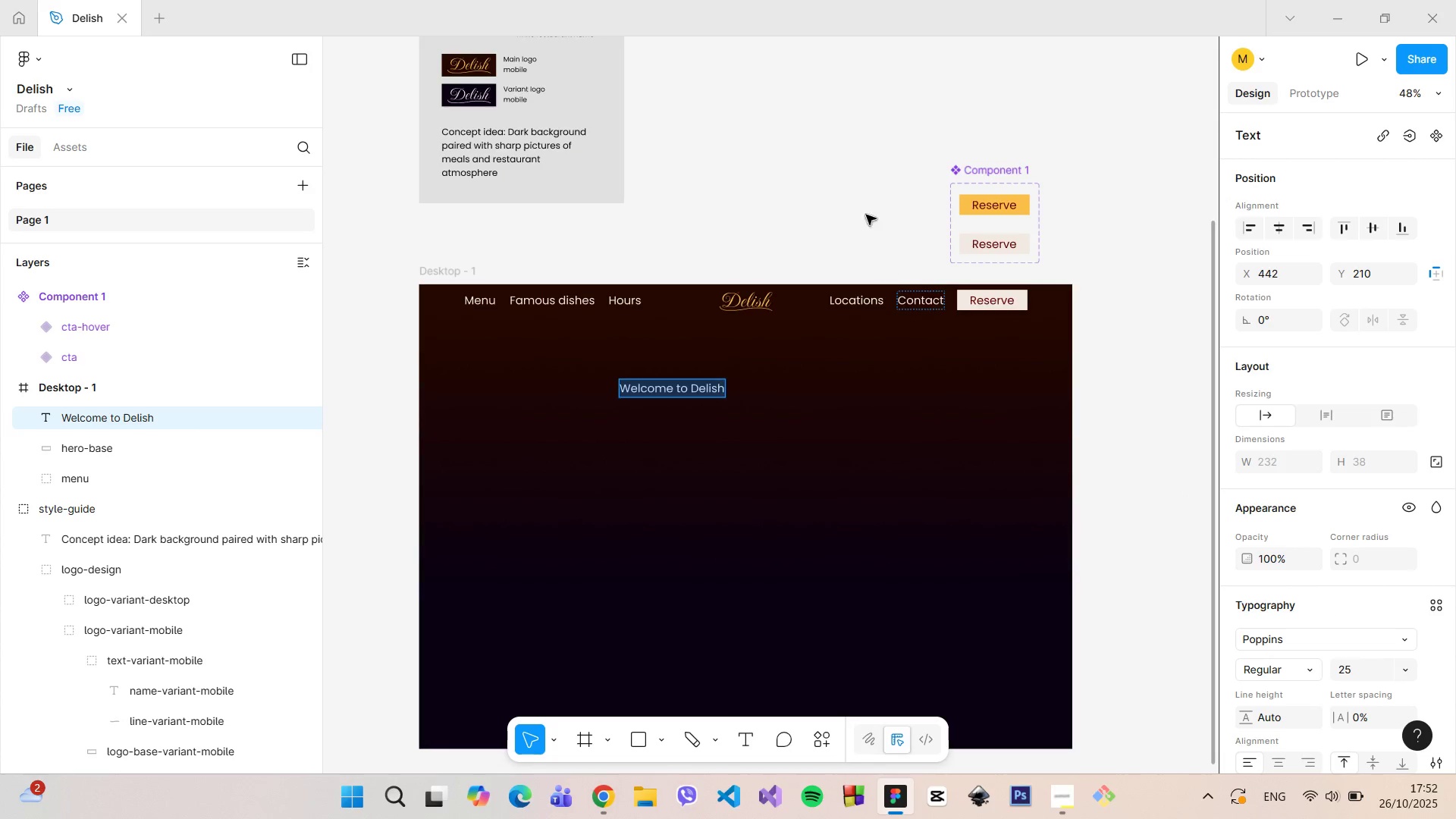 
scroll: coordinate [871, 176], scroll_direction: down, amount: 2.0
 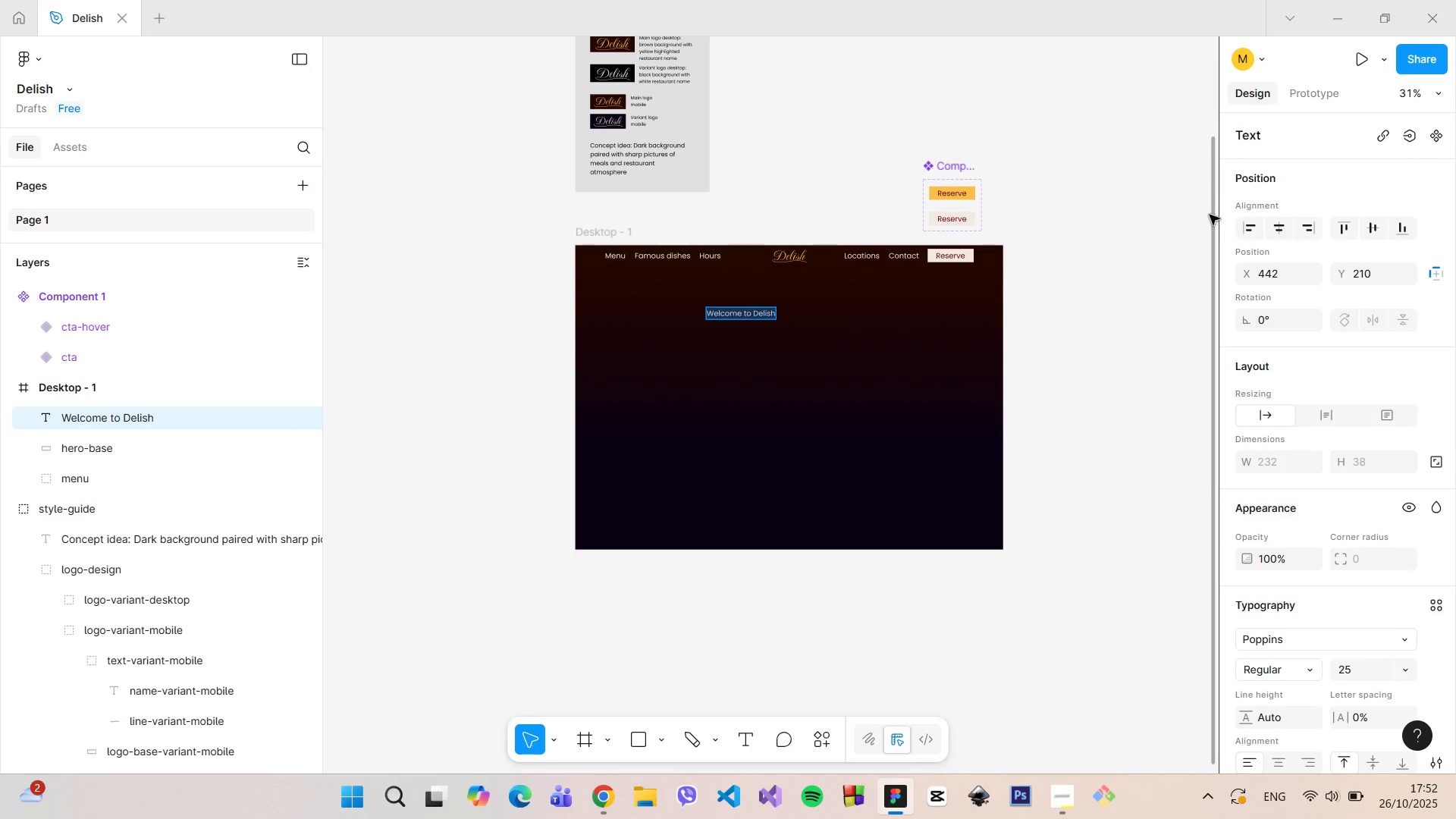 
left_click_drag(start_coordinate=[1210, 215], to_coordinate=[1208, 113])
 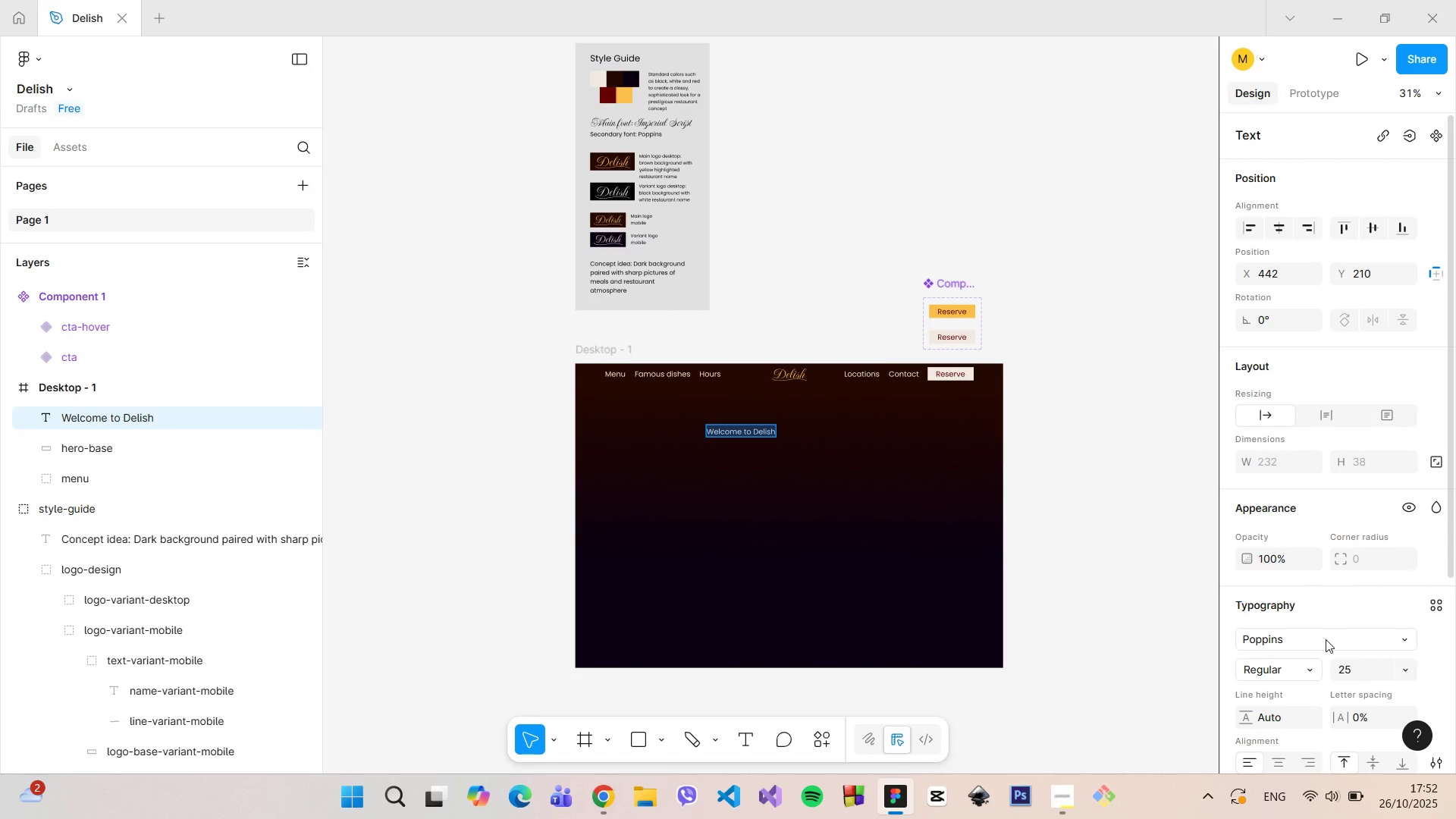 
left_click([1325, 642])
 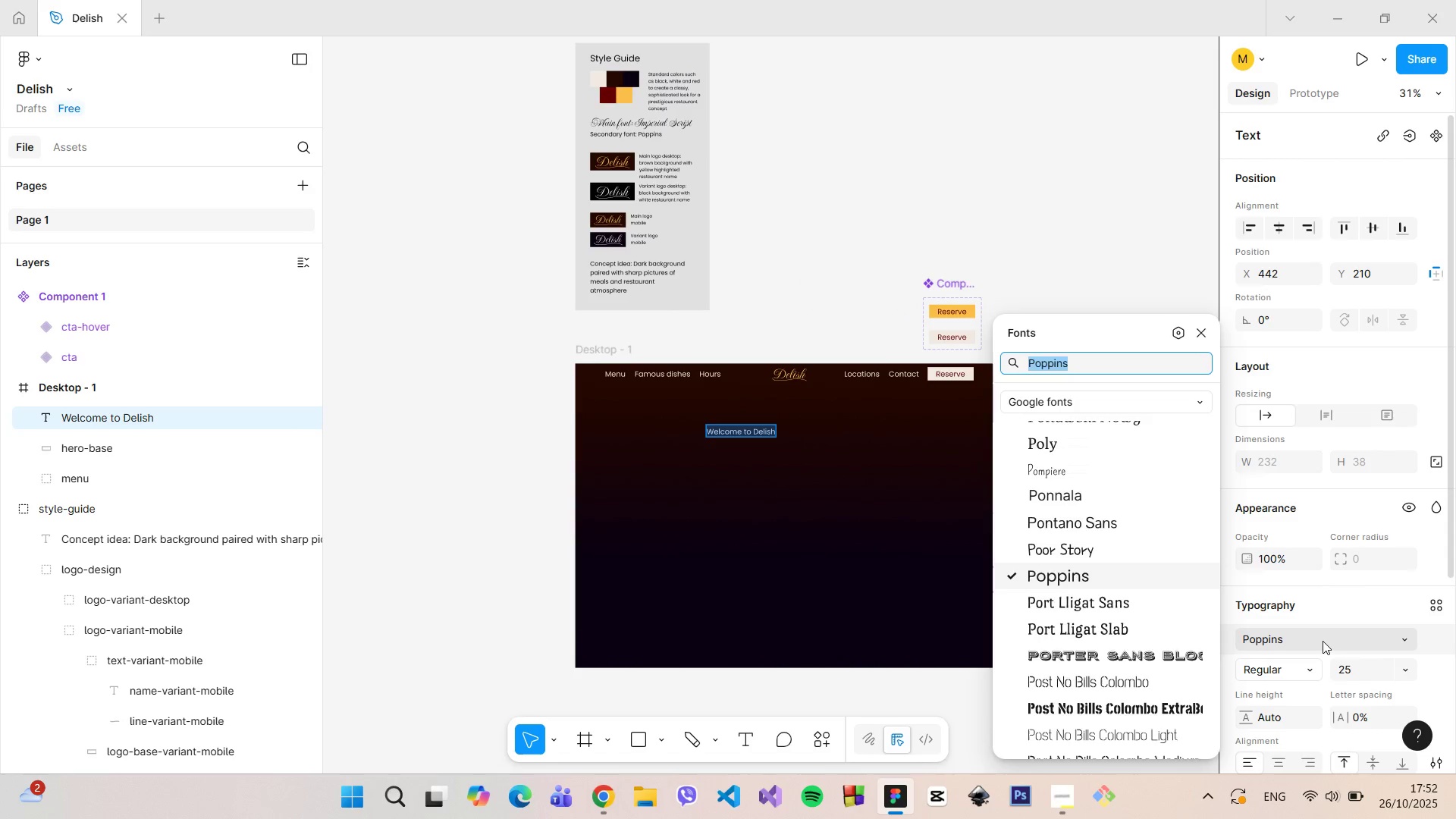 
type(Impe)
 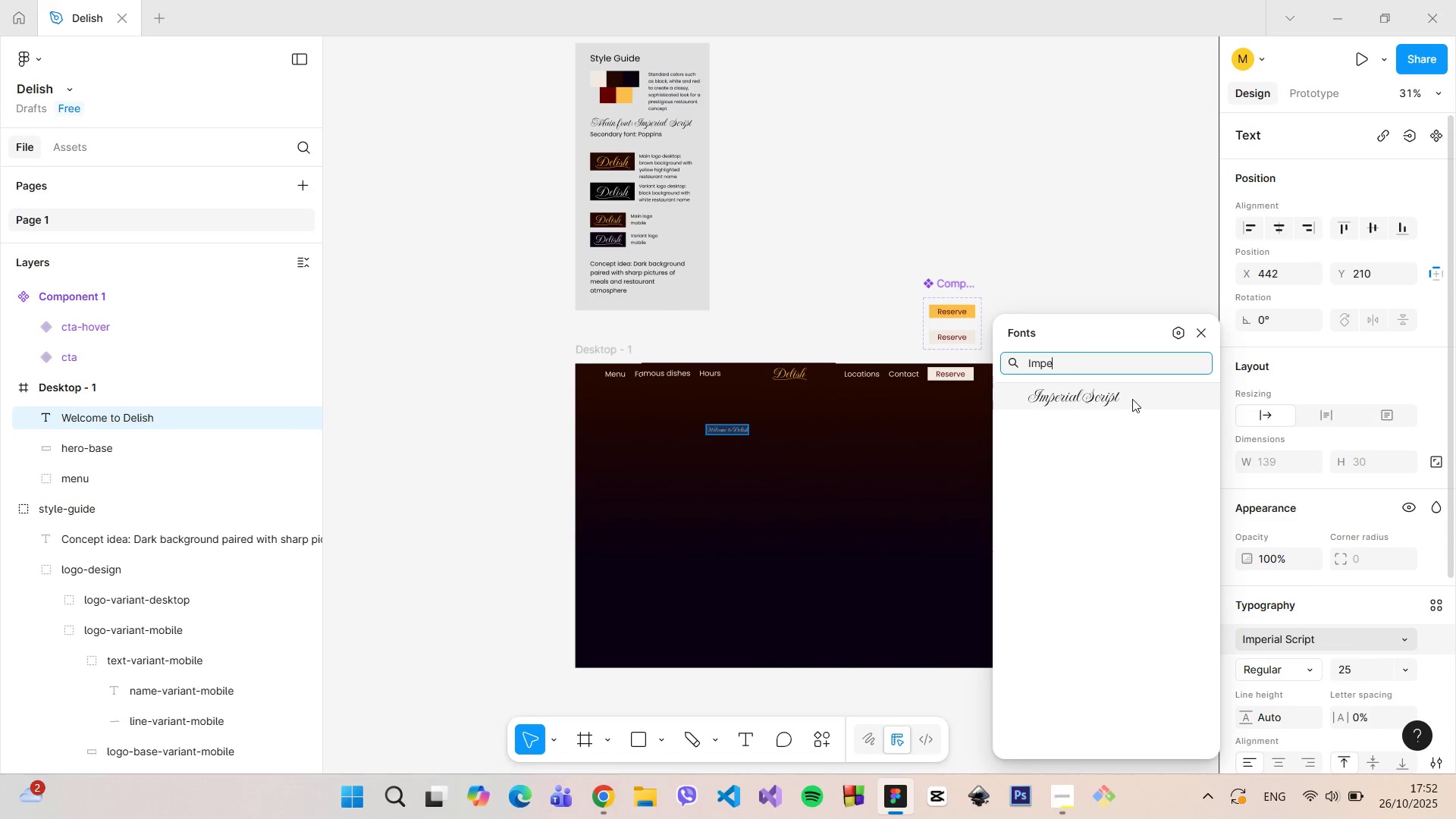 
left_click([1132, 397])
 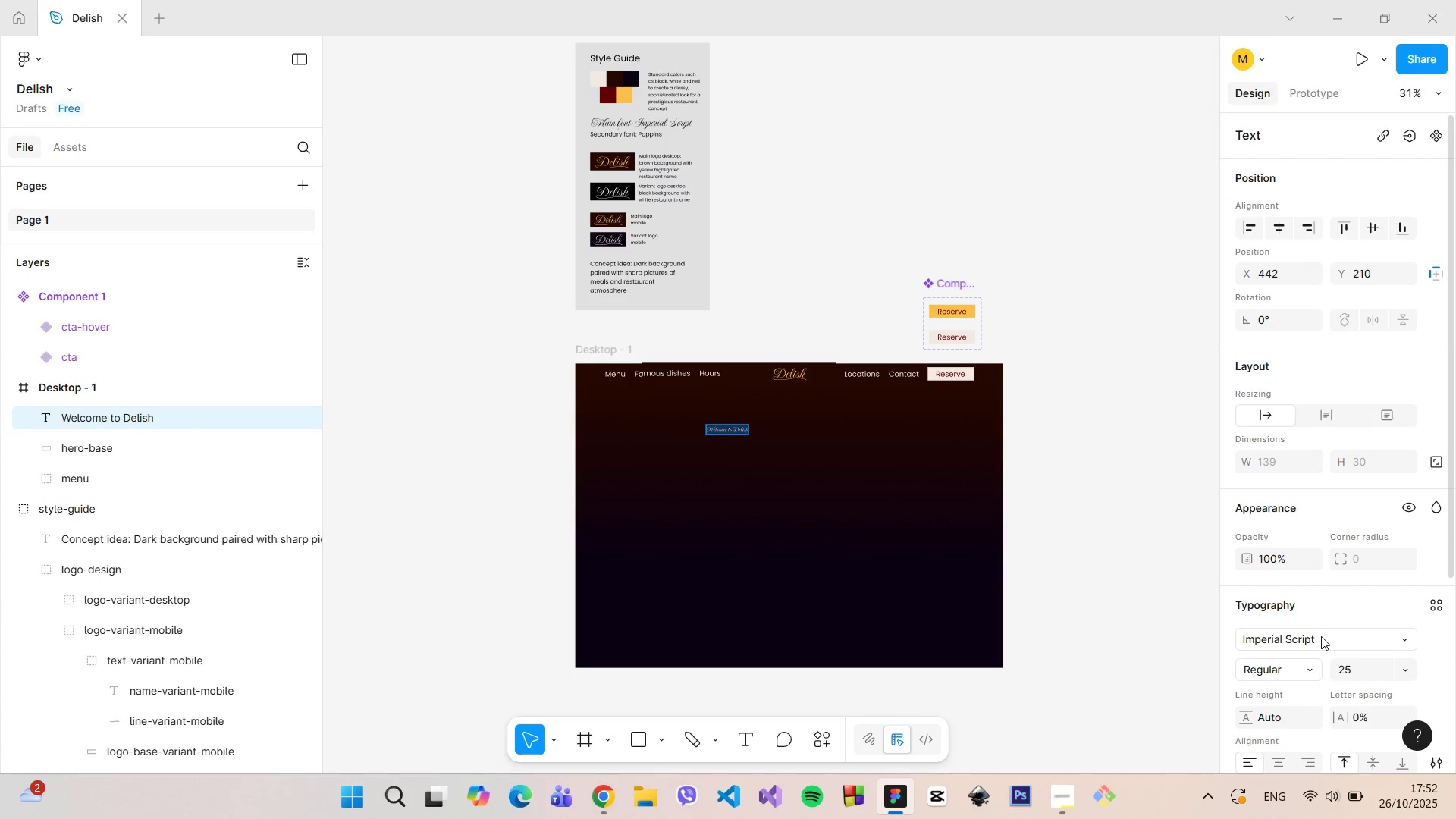 
left_click([1352, 679])
 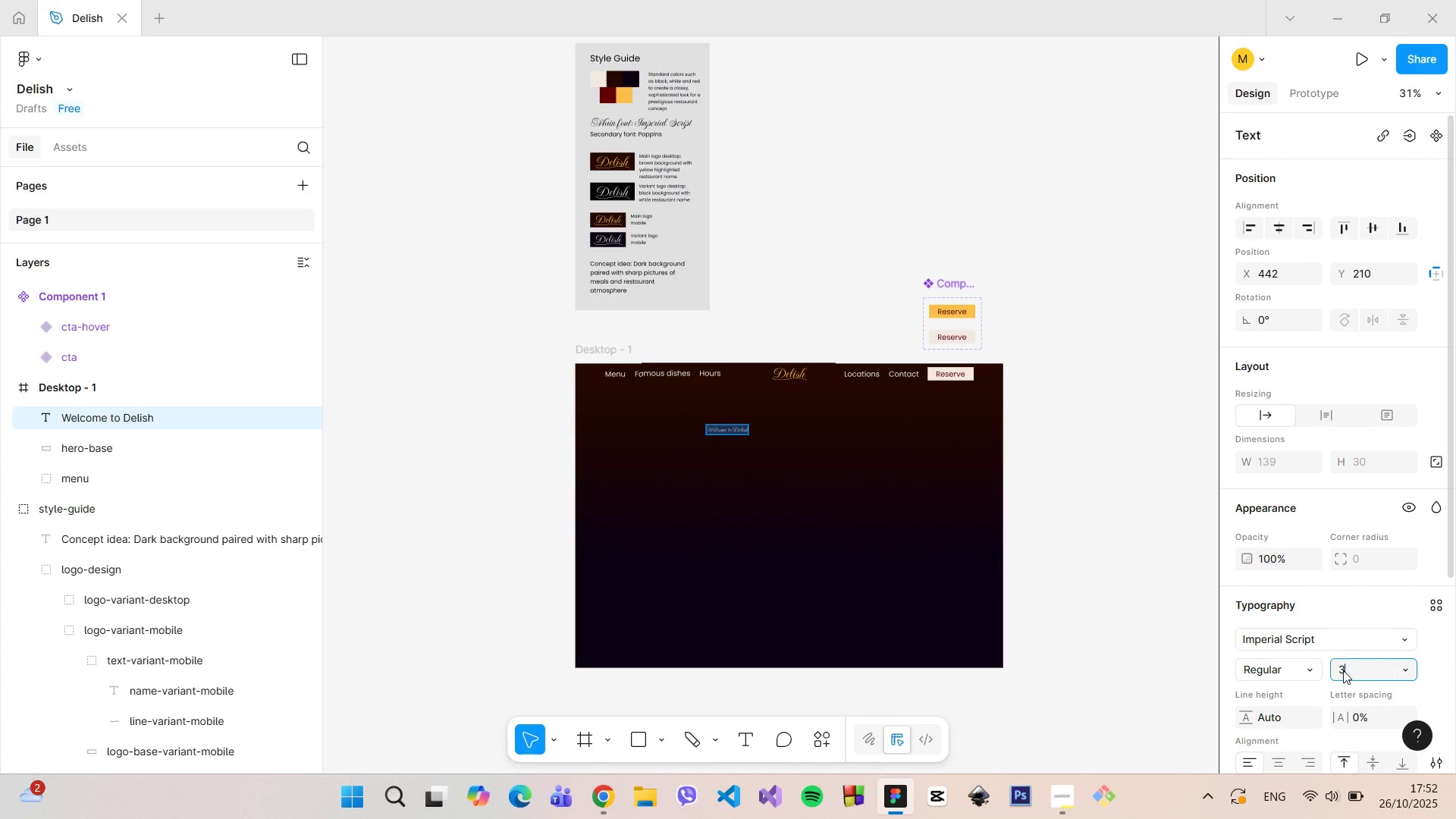 
type(35)
 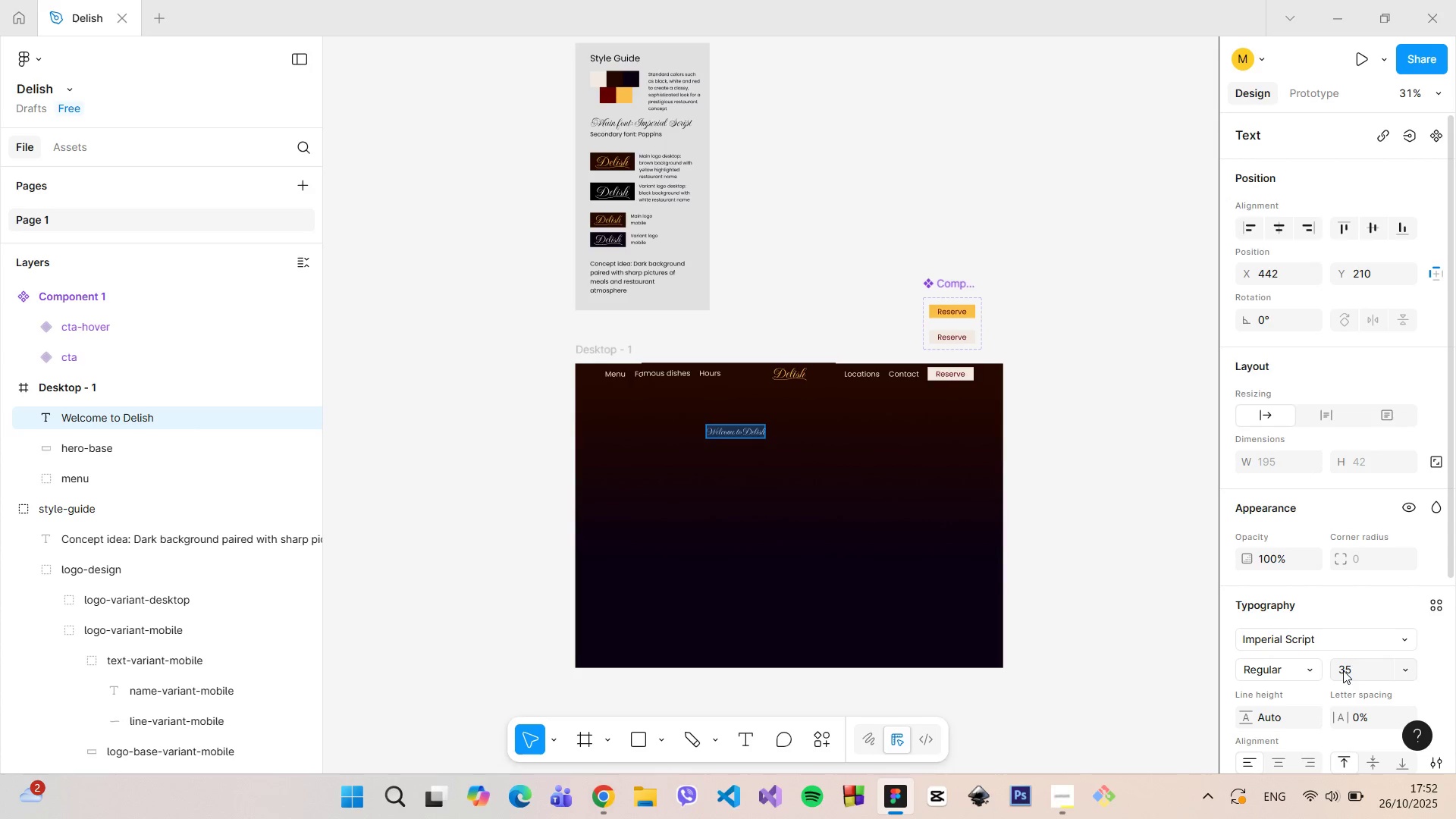 
key(Enter)
 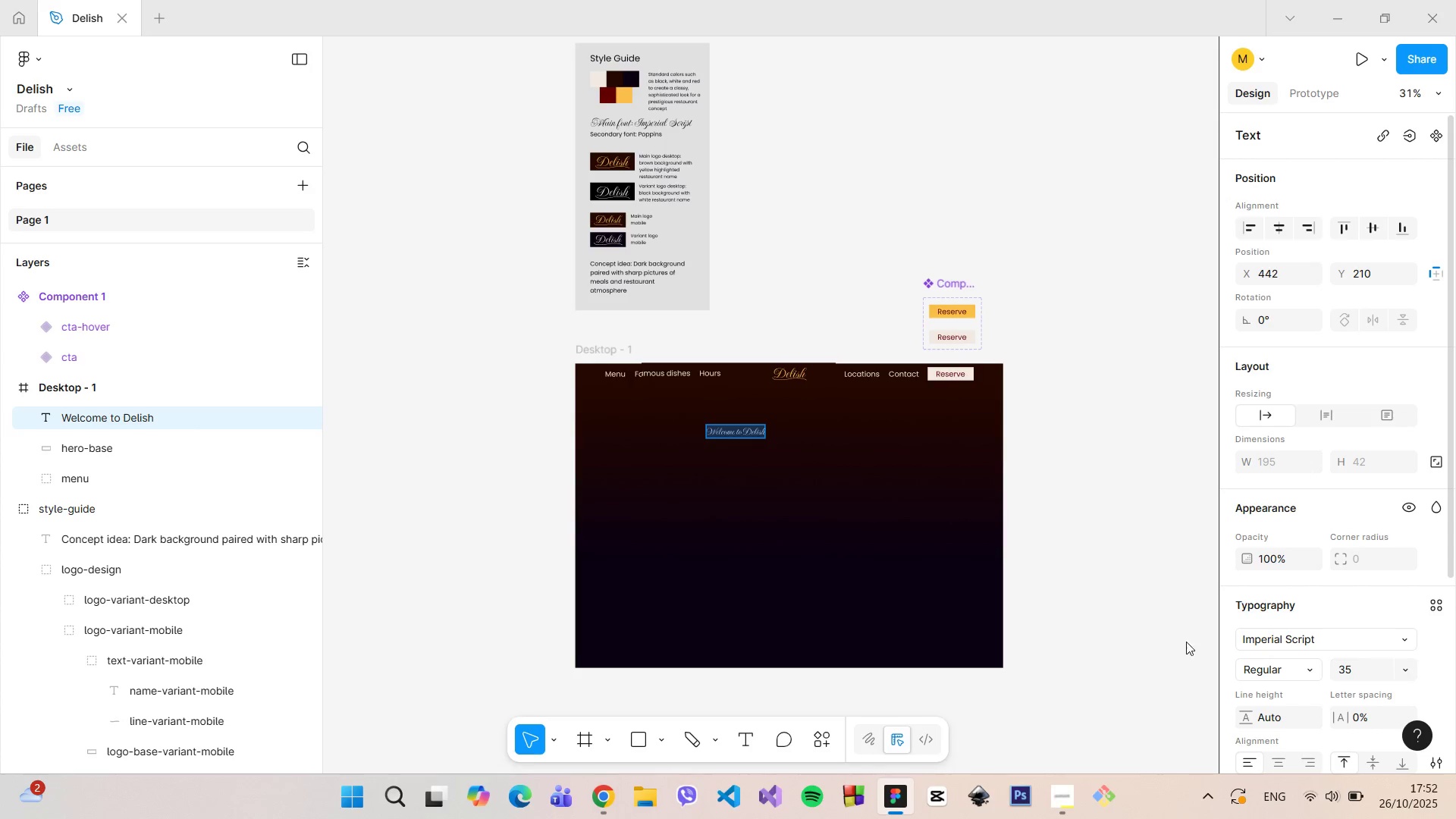 
hold_key(key=ControlLeft, duration=1.06)
scroll: coordinate [805, 459], scroll_direction: up, amount: 9.0
 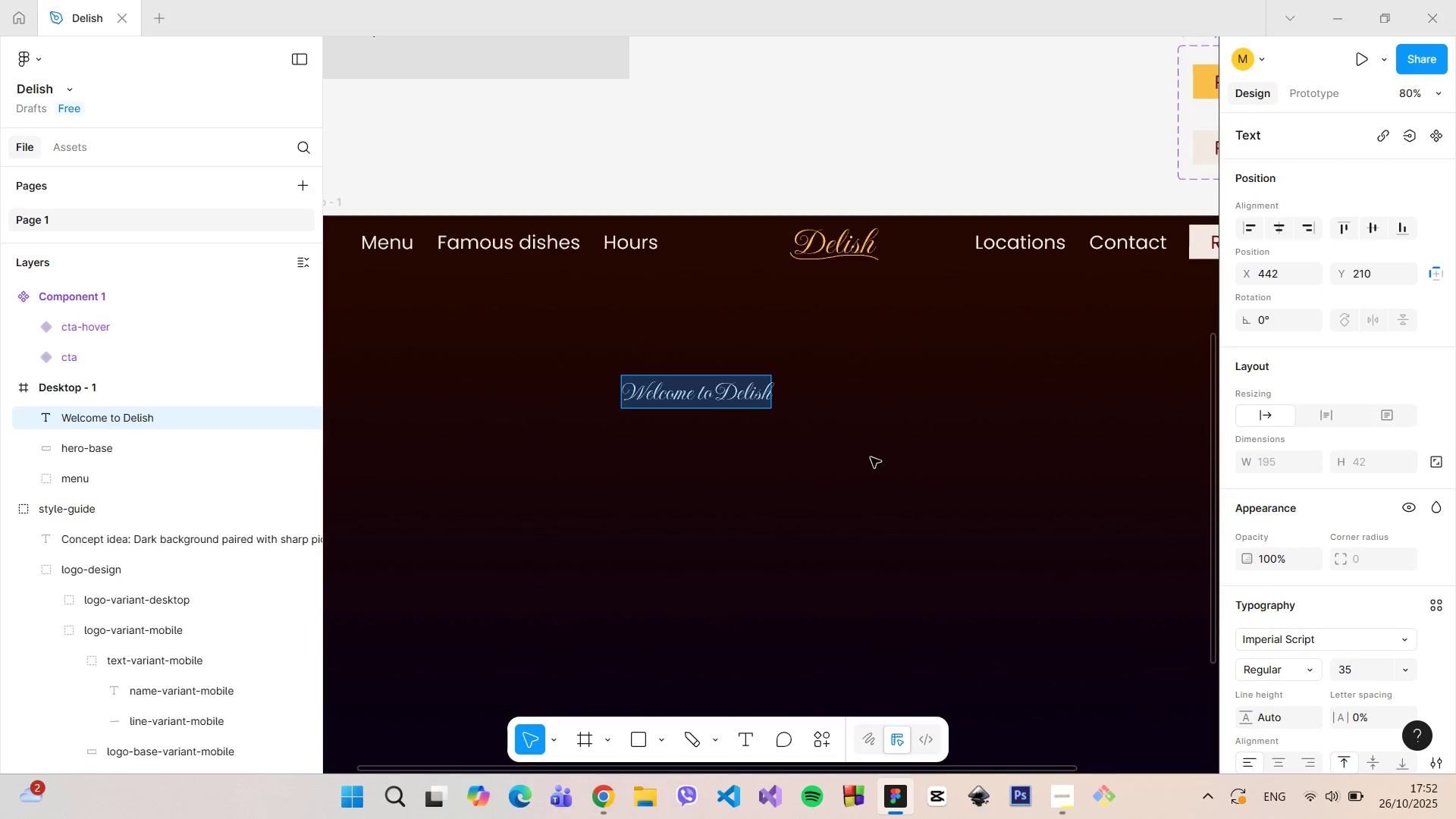 
left_click([871, 457])
 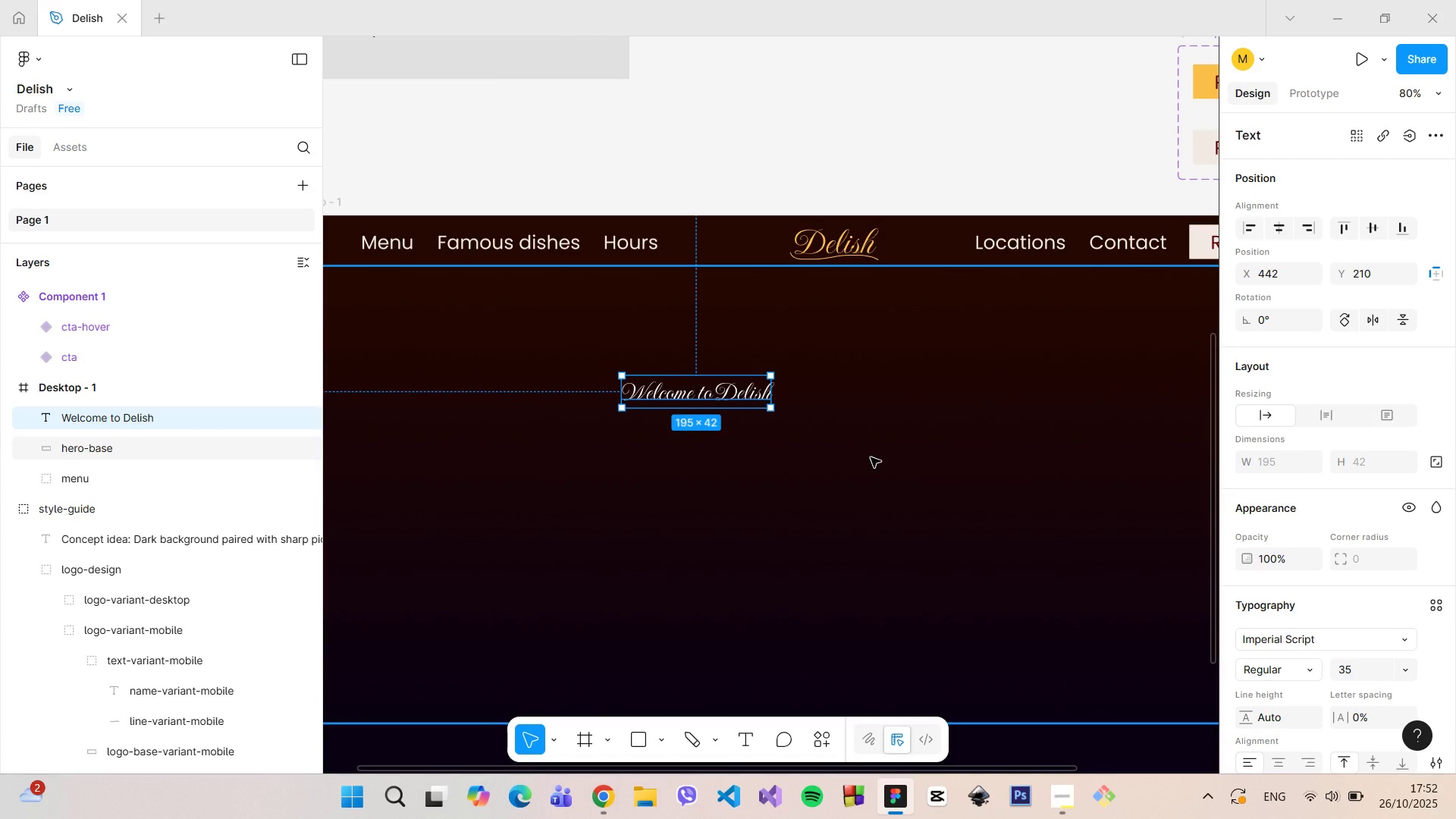 
left_click([871, 457])
 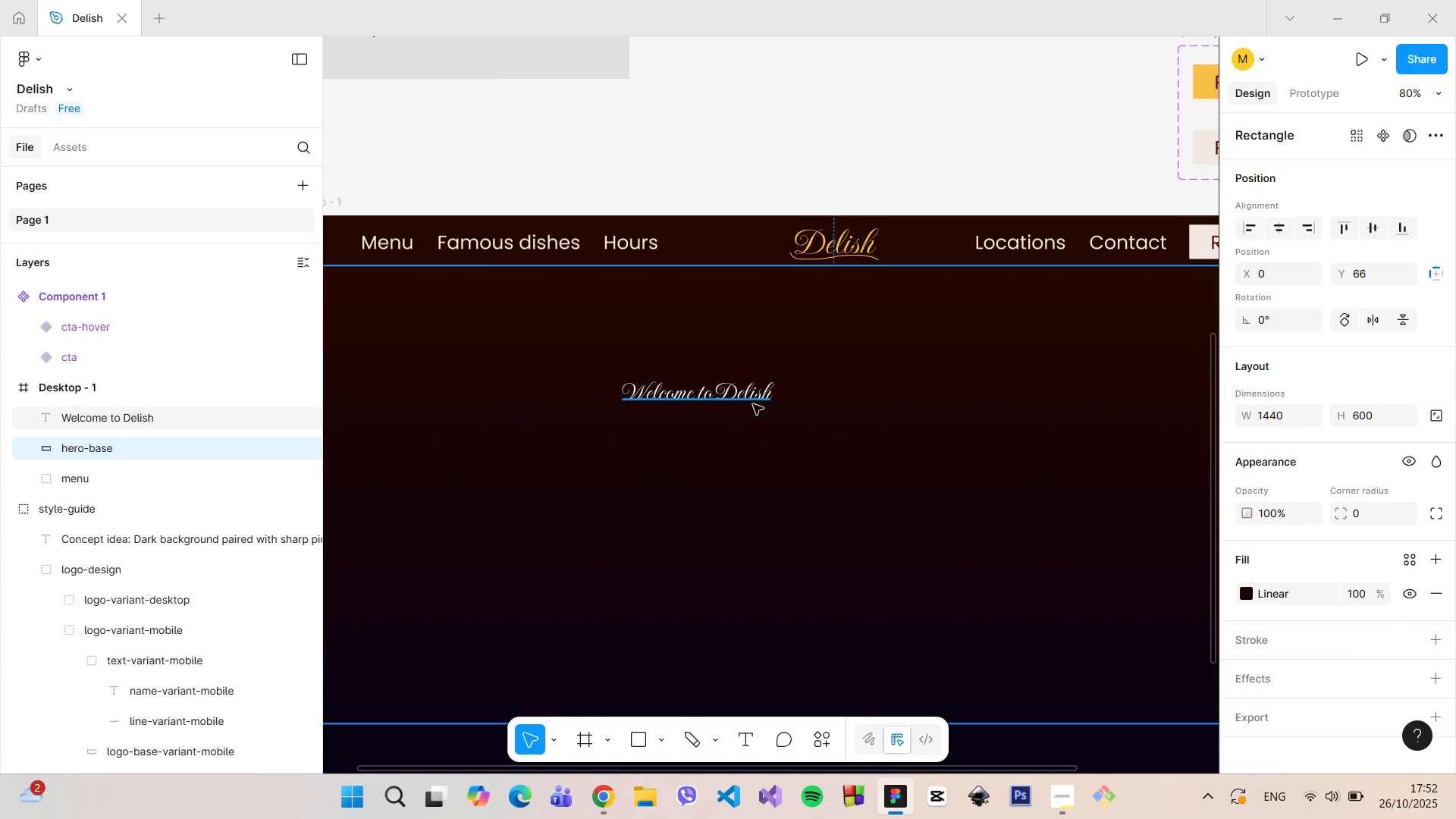 
double_click([752, 400])
 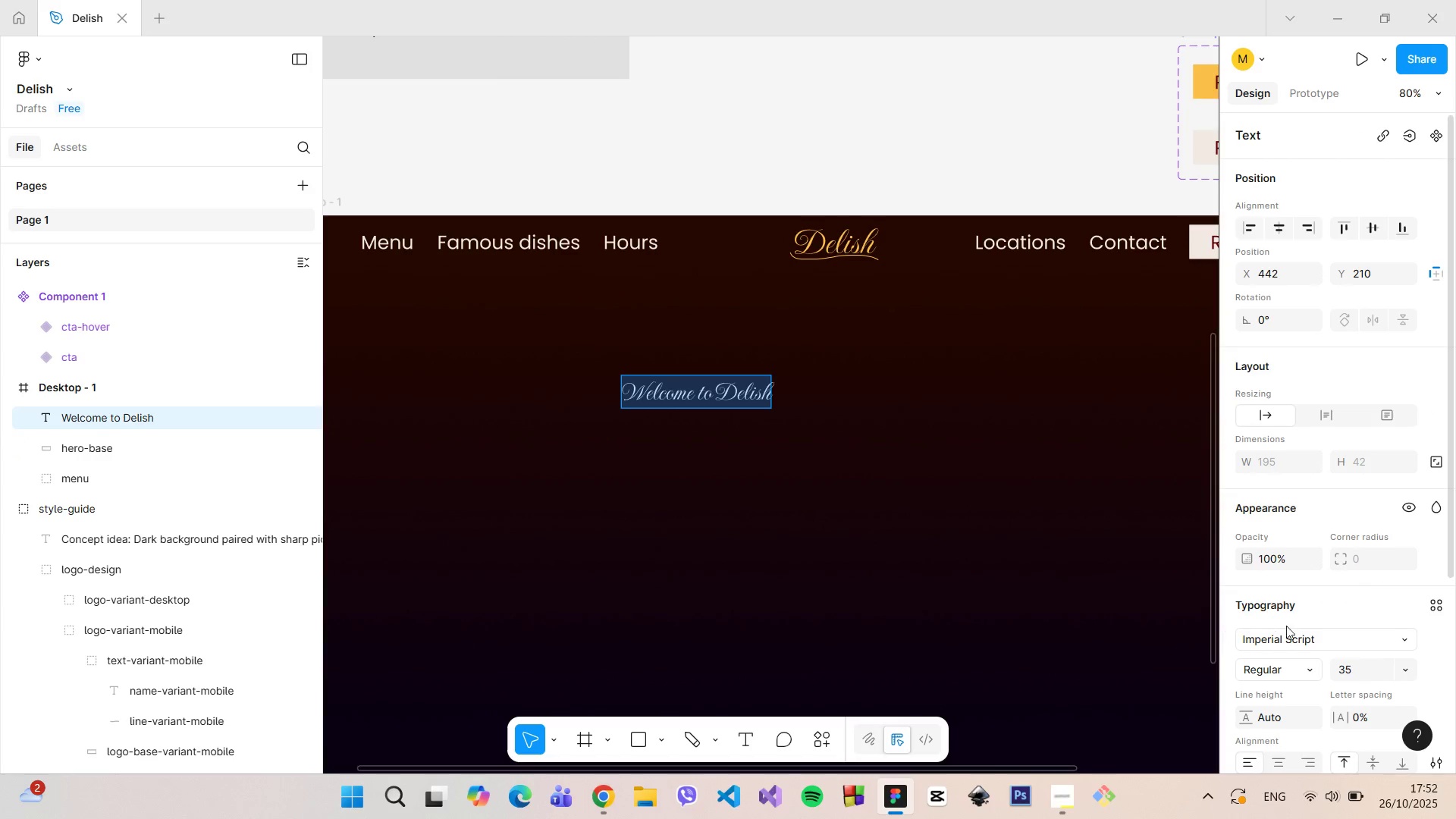 
left_click([1346, 661])
 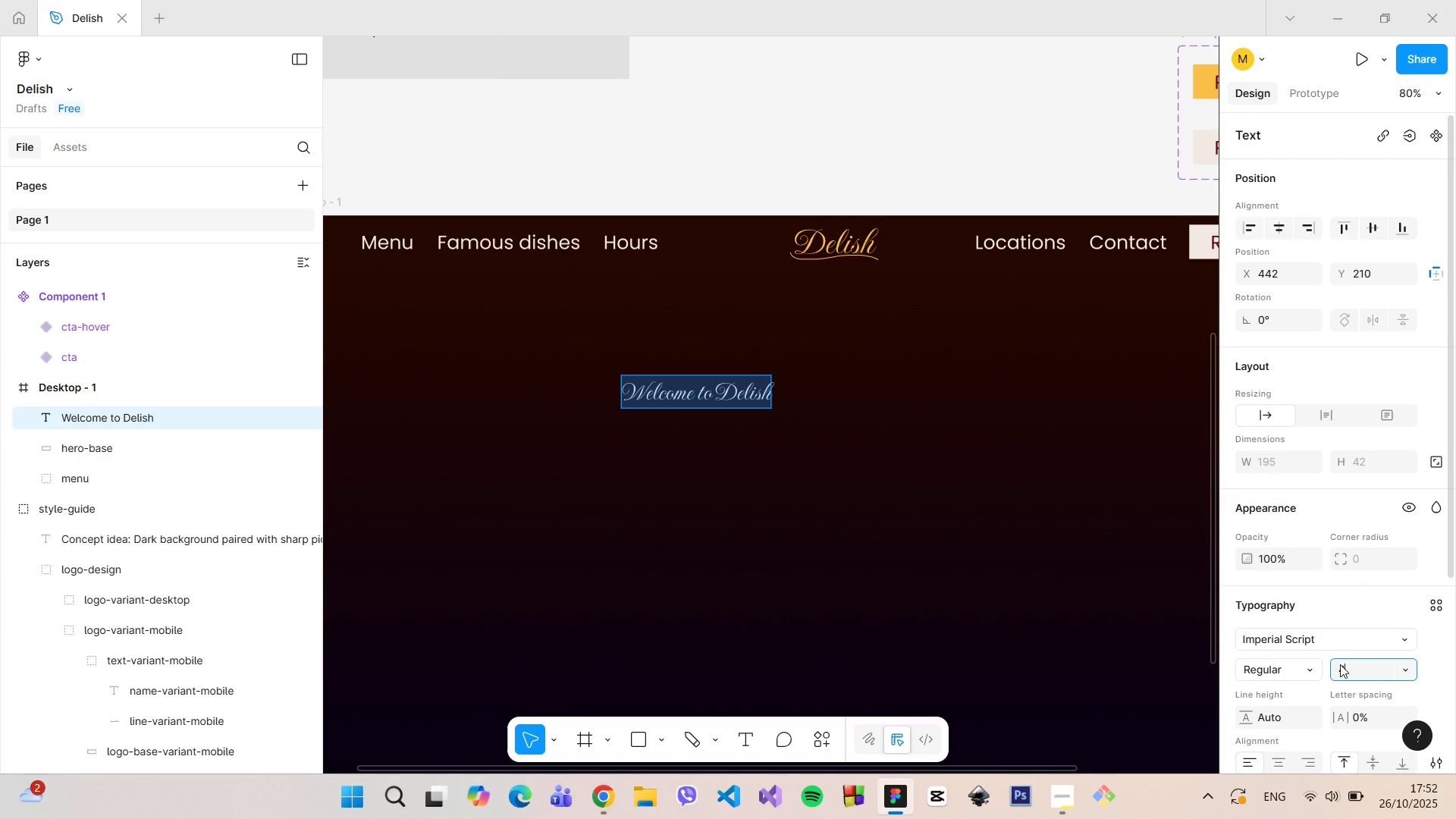 
type(45)
 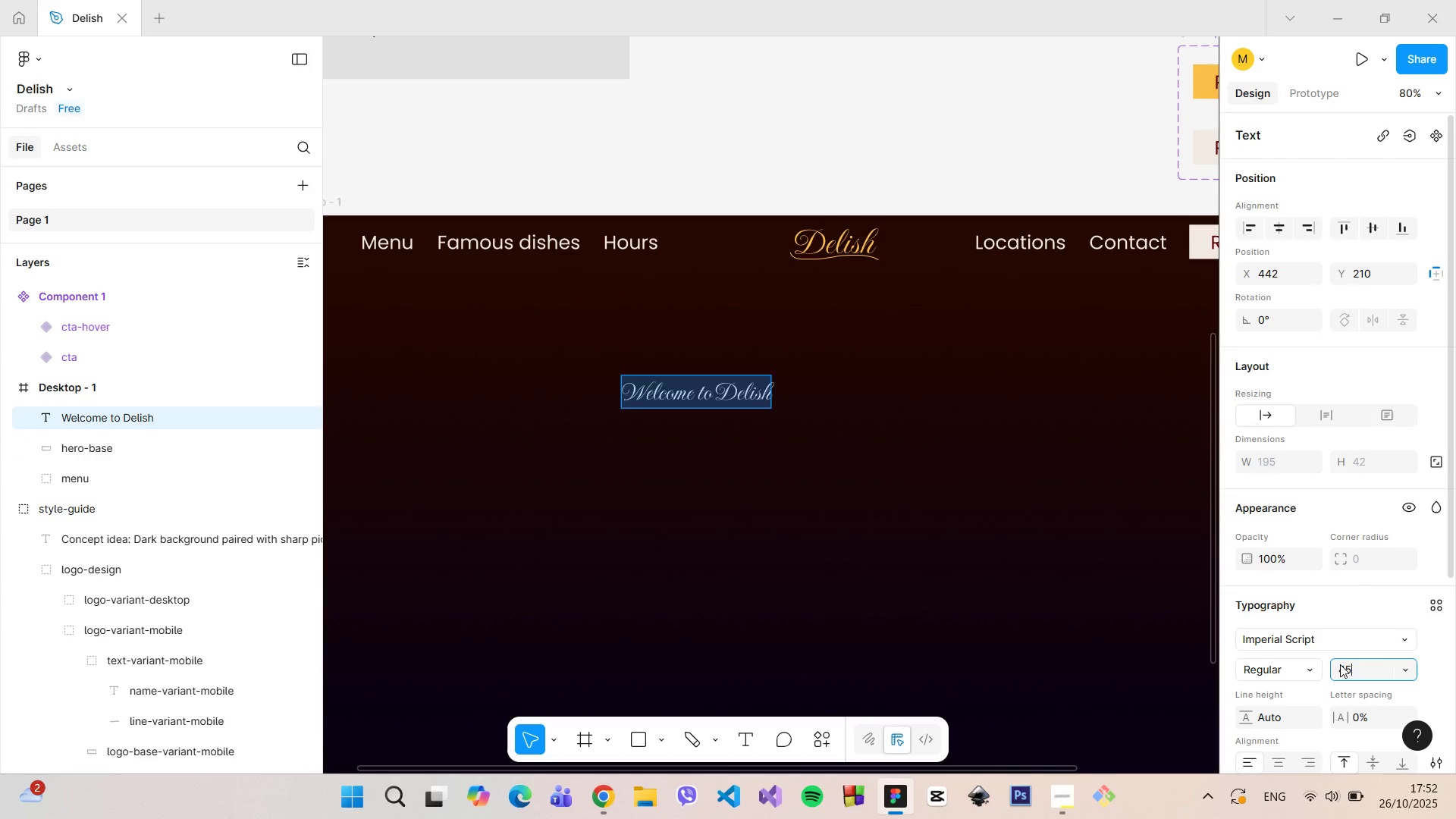 
key(Enter)
 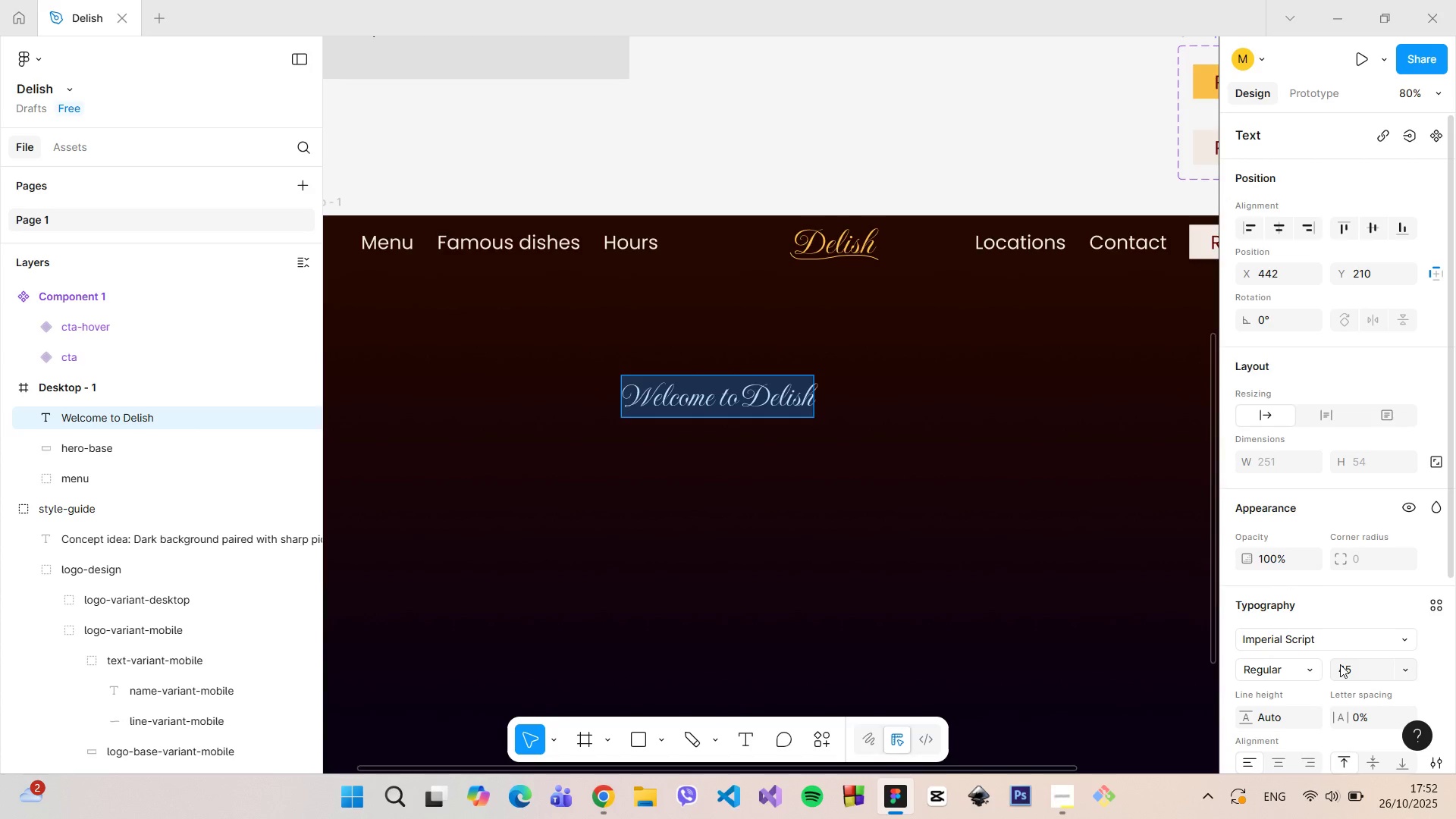 
left_click([1340, 664])
 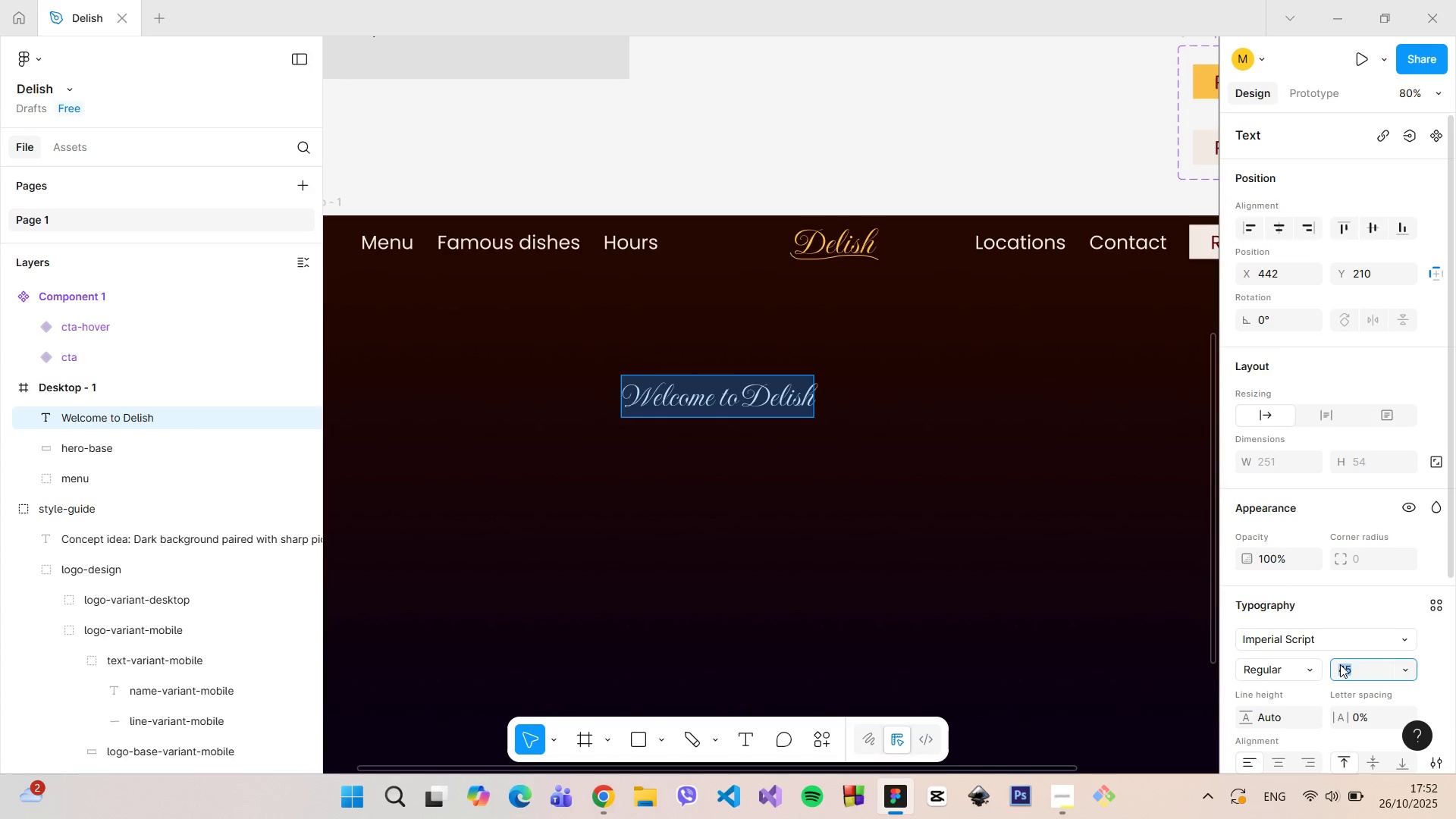 
type(50)
 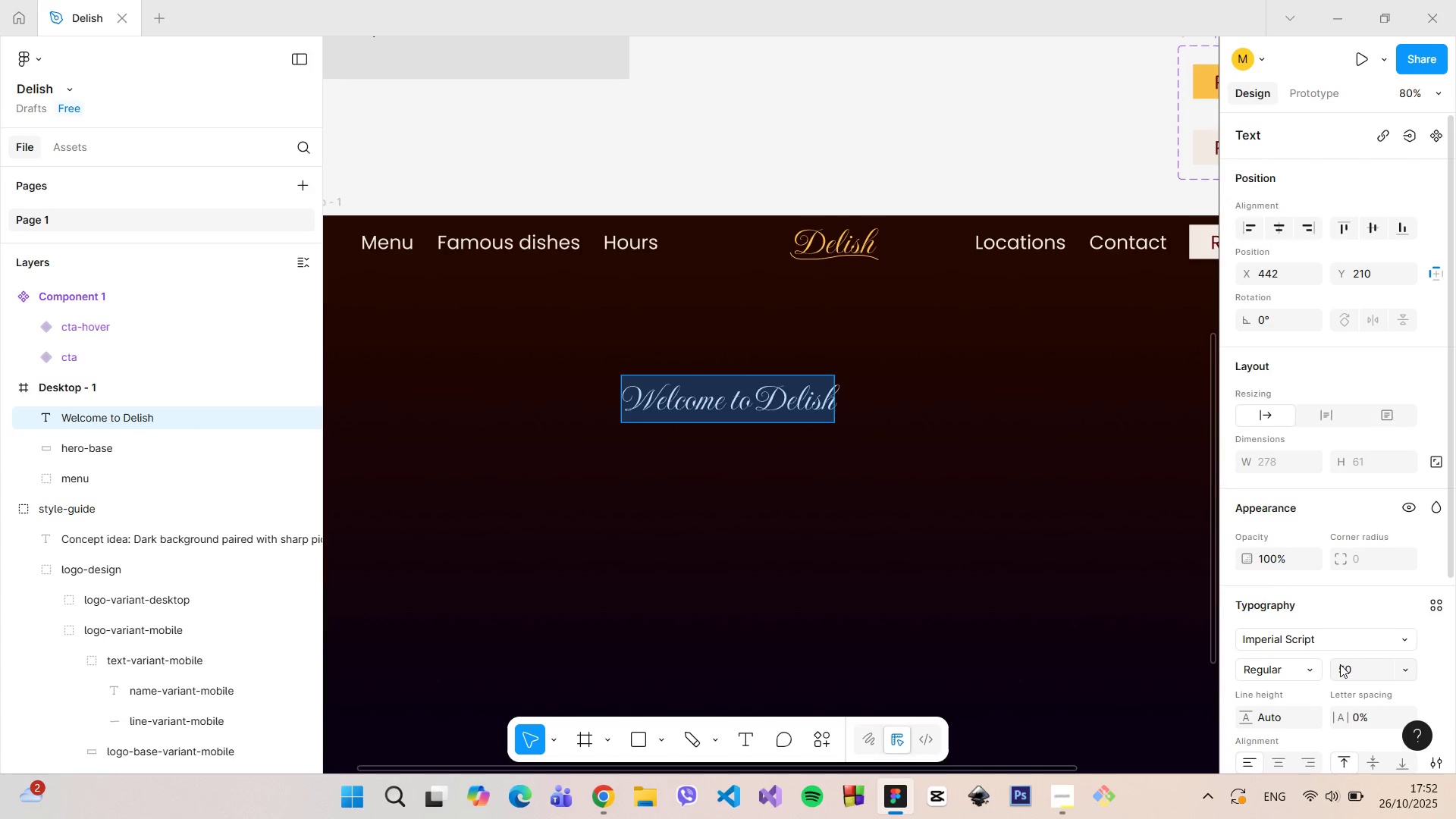 
key(Enter)
 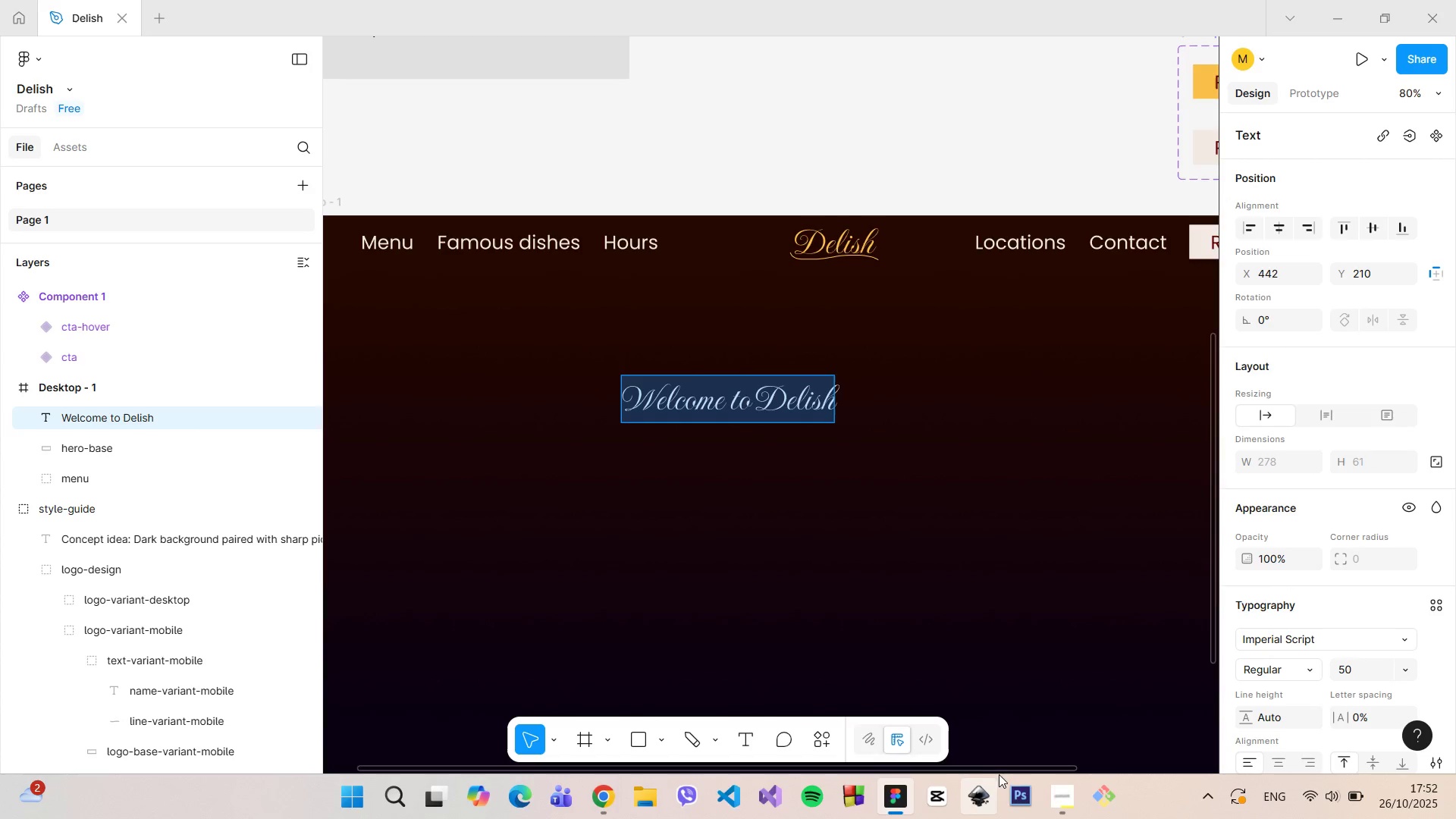 
left_click_drag(start_coordinate=[997, 768], to_coordinate=[1057, 766])
 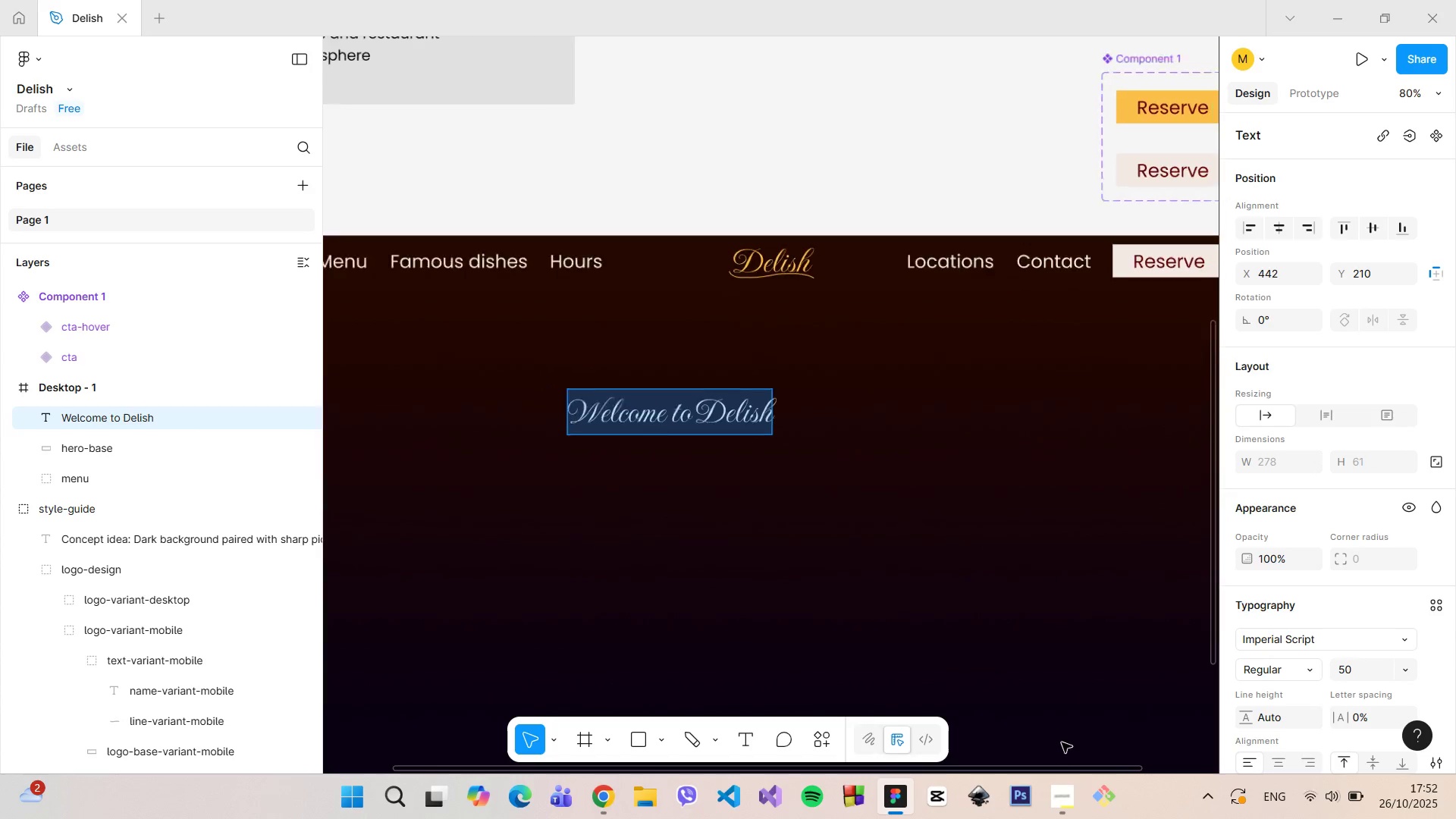 
hold_key(key=ControlLeft, duration=0.68)
scroll: coordinate [1062, 742], scroll_direction: down, amount: 5.0
 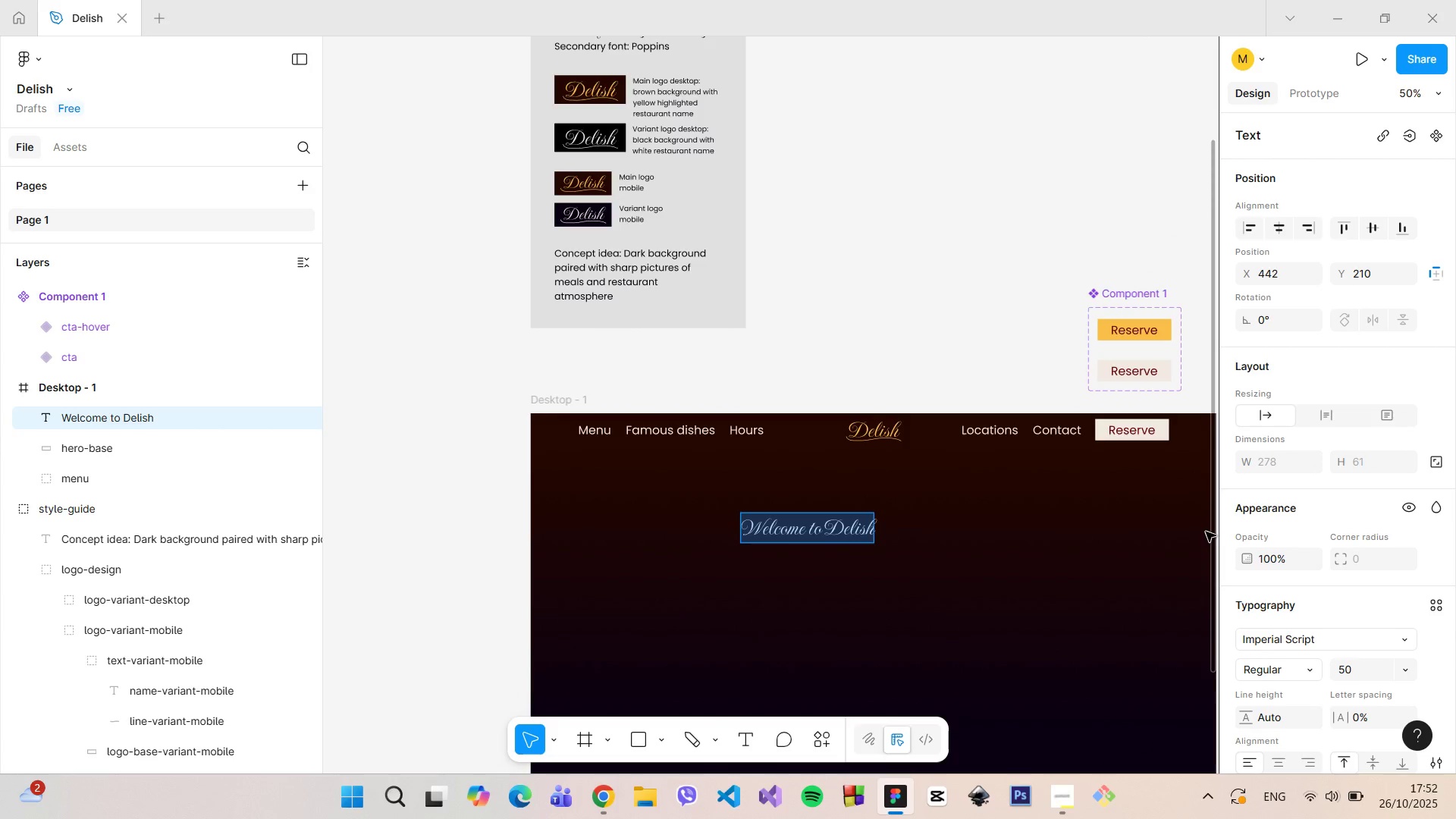 
left_click_drag(start_coordinate=[1212, 532], to_coordinate=[1216, 719])
 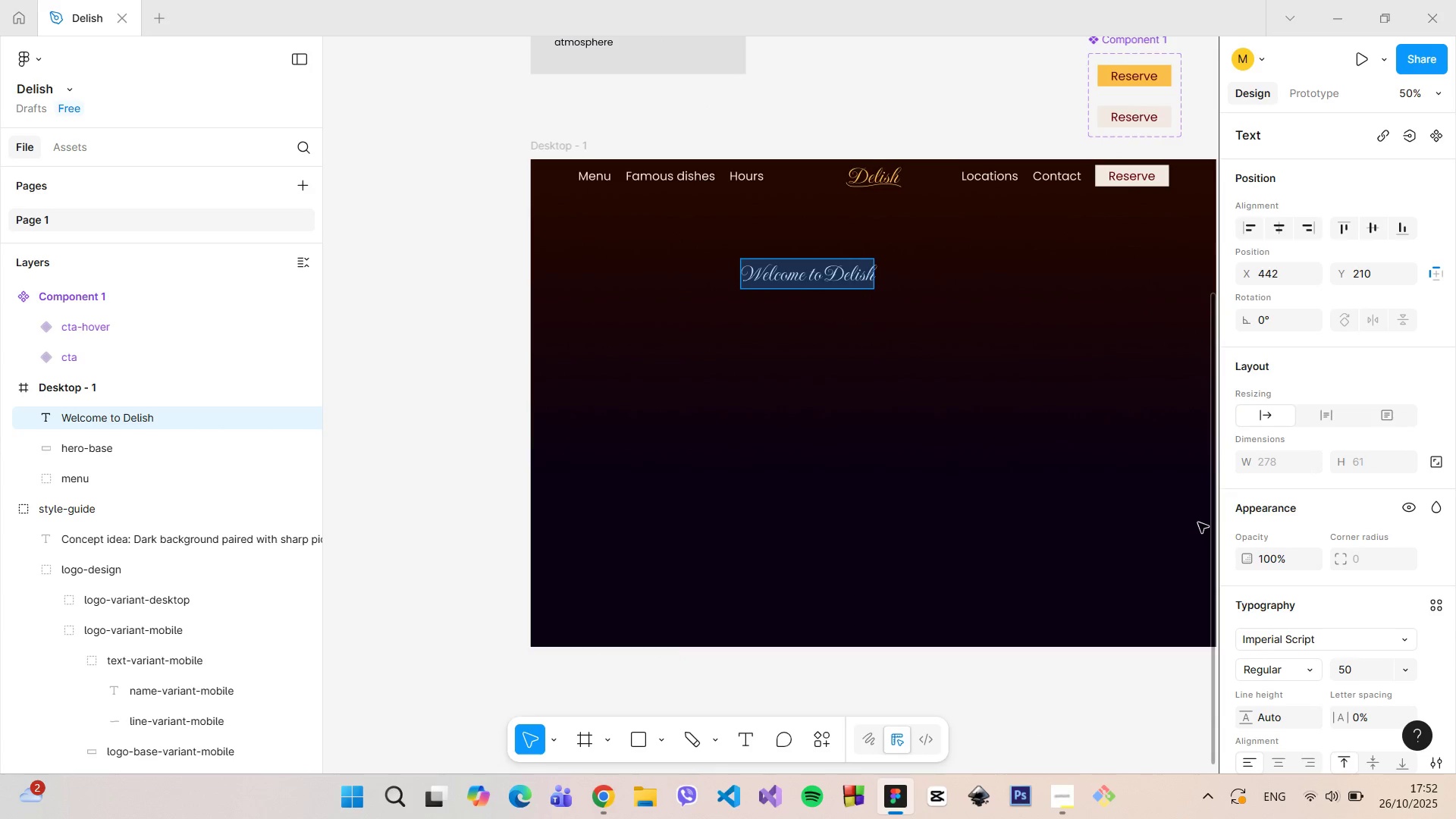 
hold_key(key=ControlLeft, duration=1.31)
scroll: coordinate [1204, 482], scroll_direction: up, amount: 1.0
 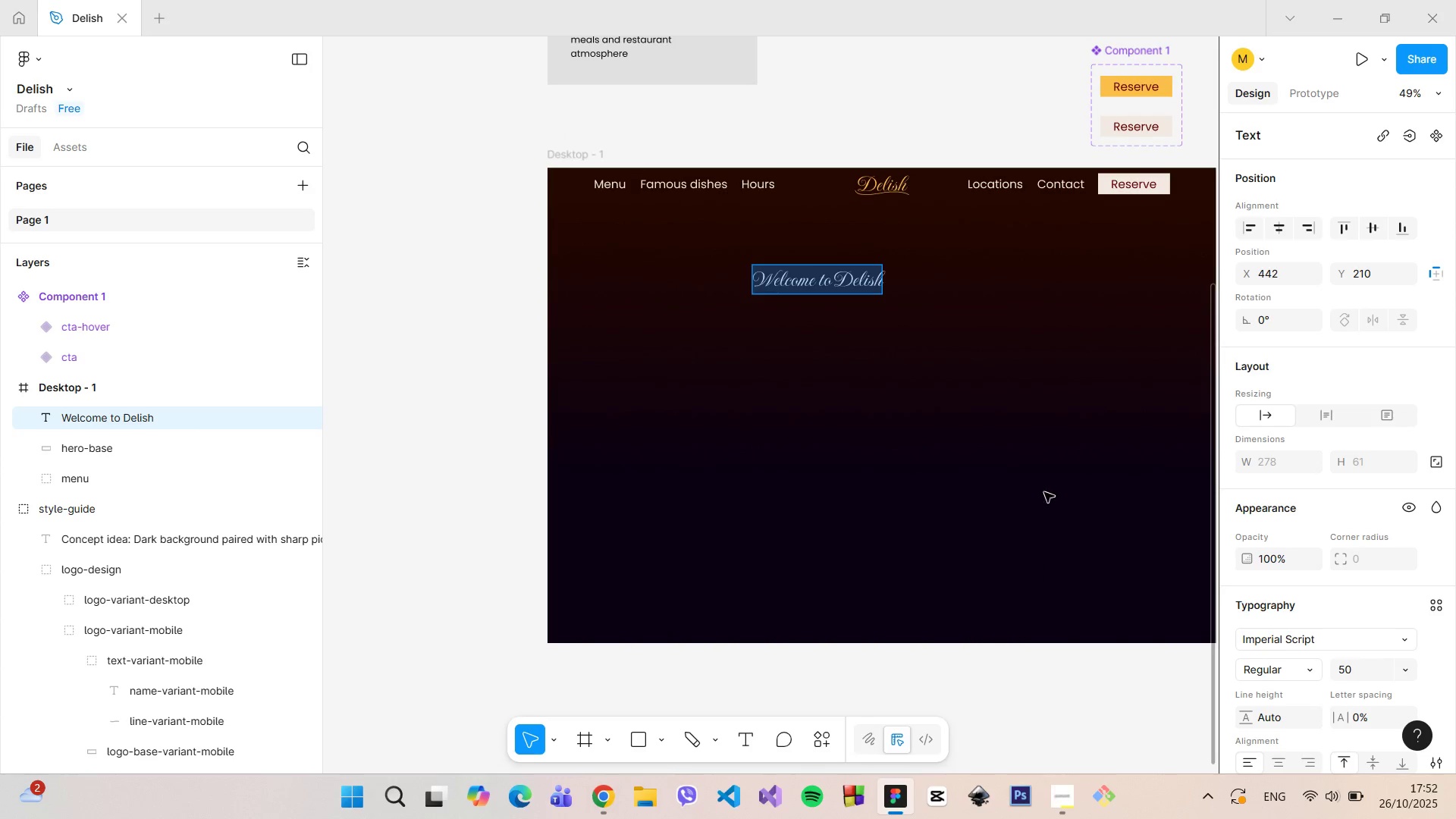 
left_click([1042, 431])
 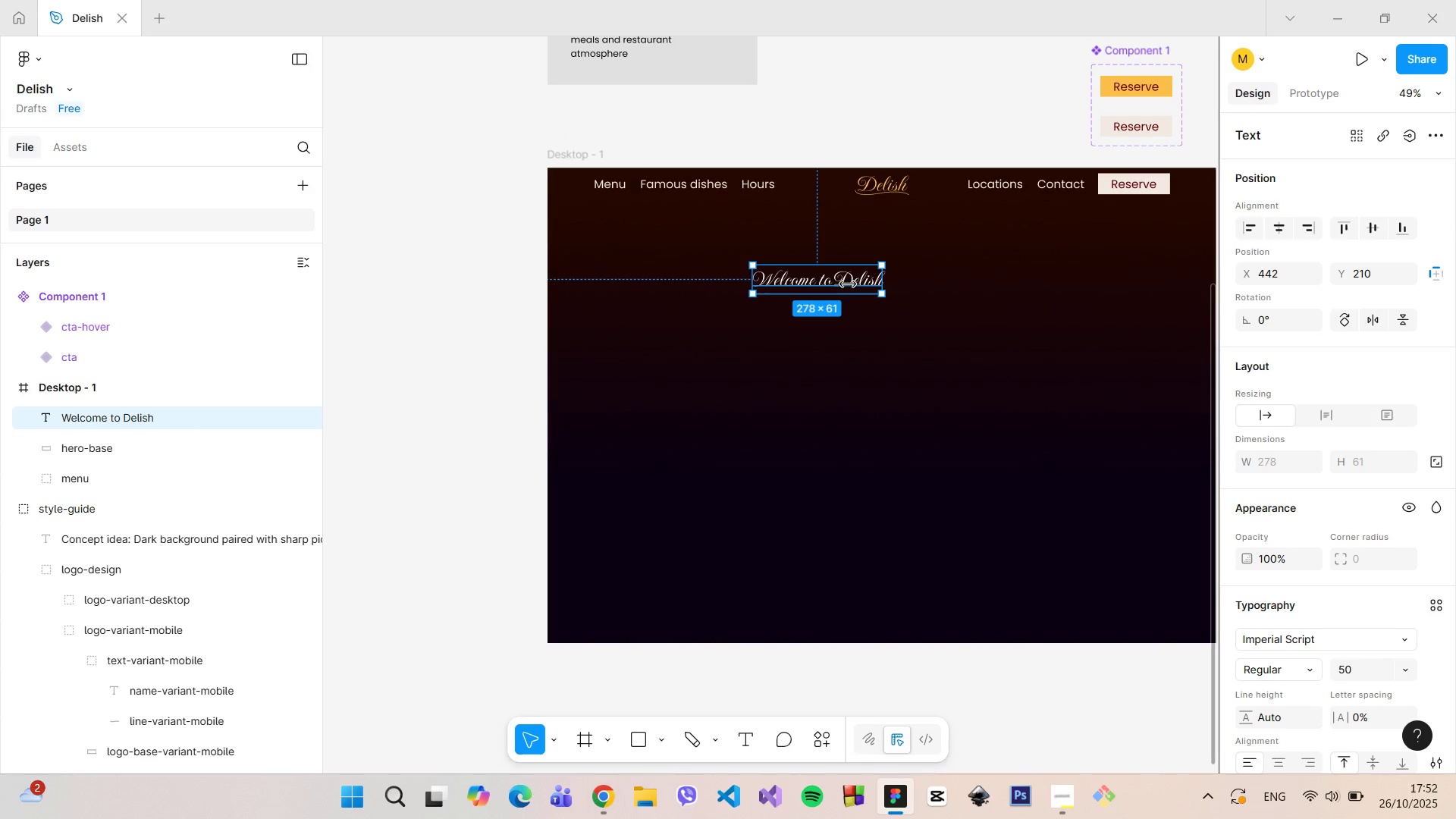 
left_click([839, 287])
 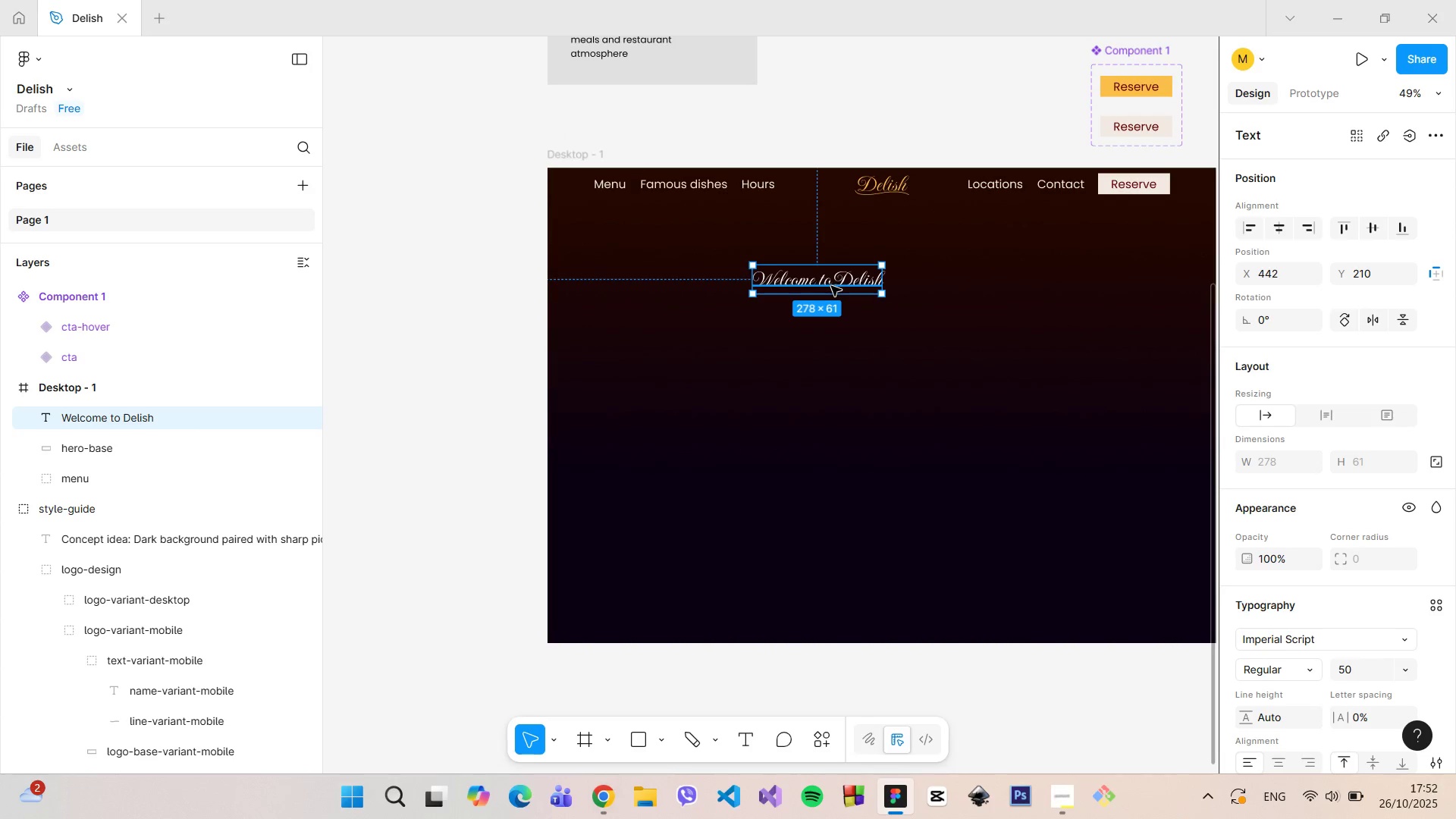 
left_click_drag(start_coordinate=[831, 286], to_coordinate=[894, 284])
 